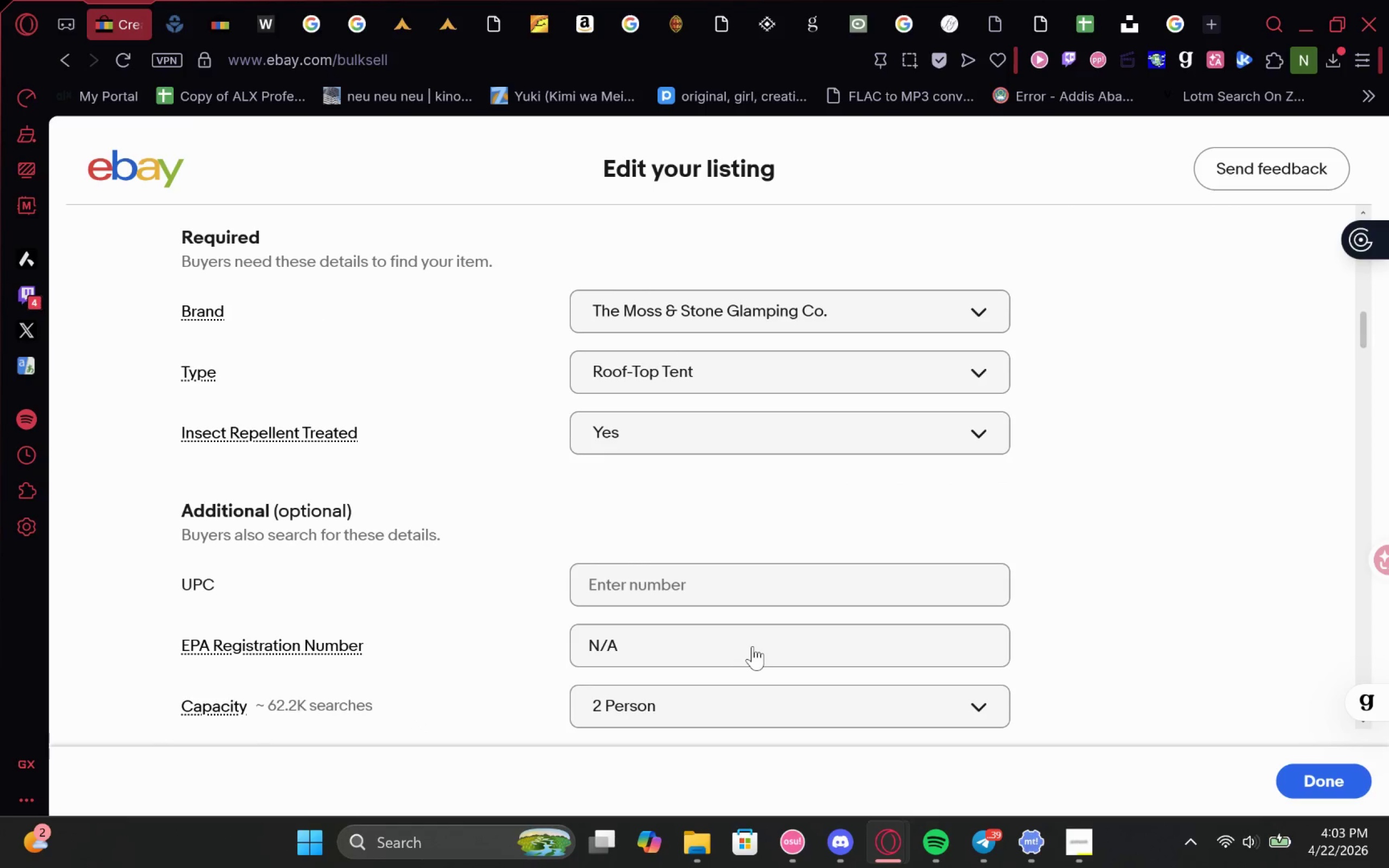 
wait(7.94)
 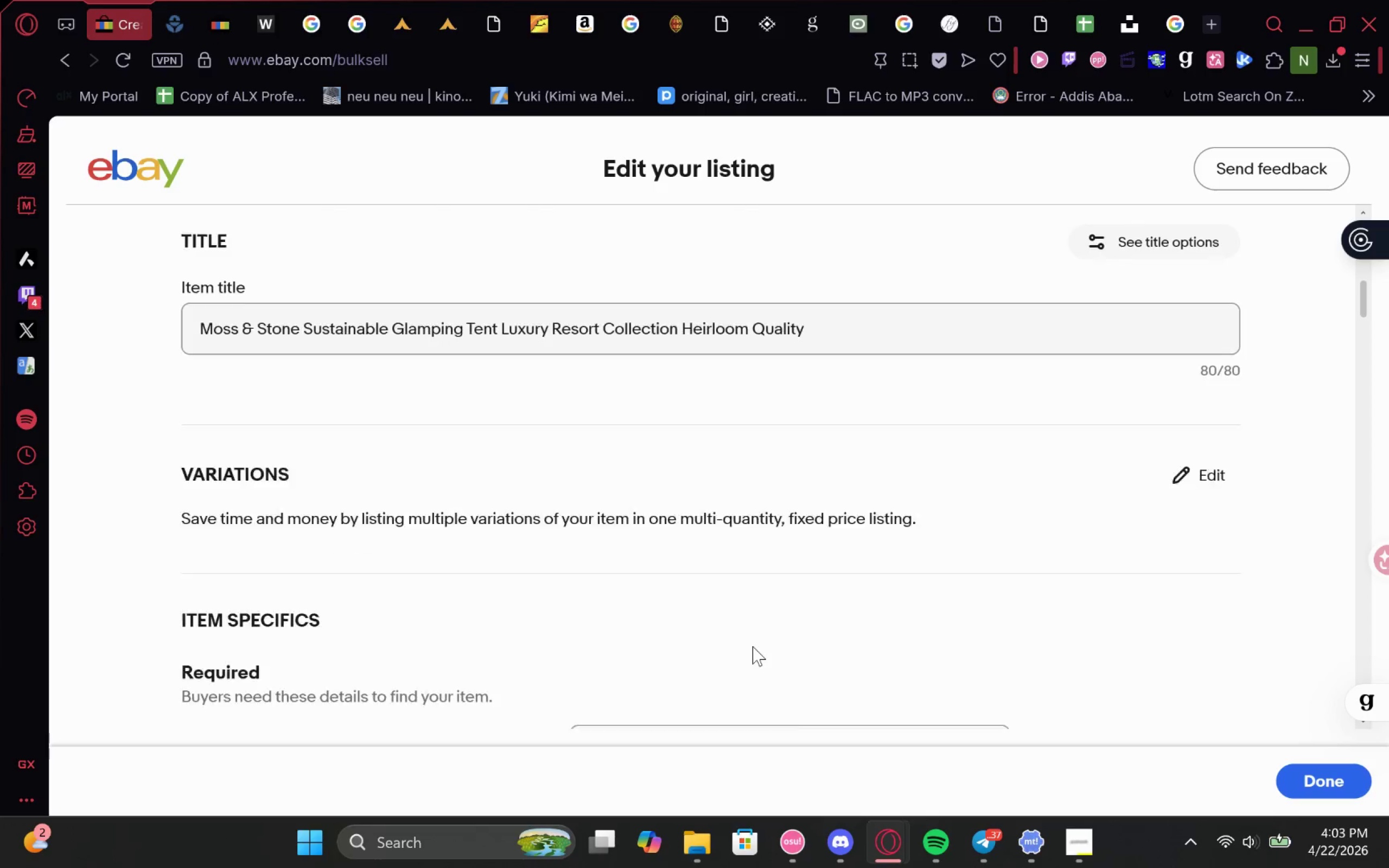 
left_click([730, 352])
 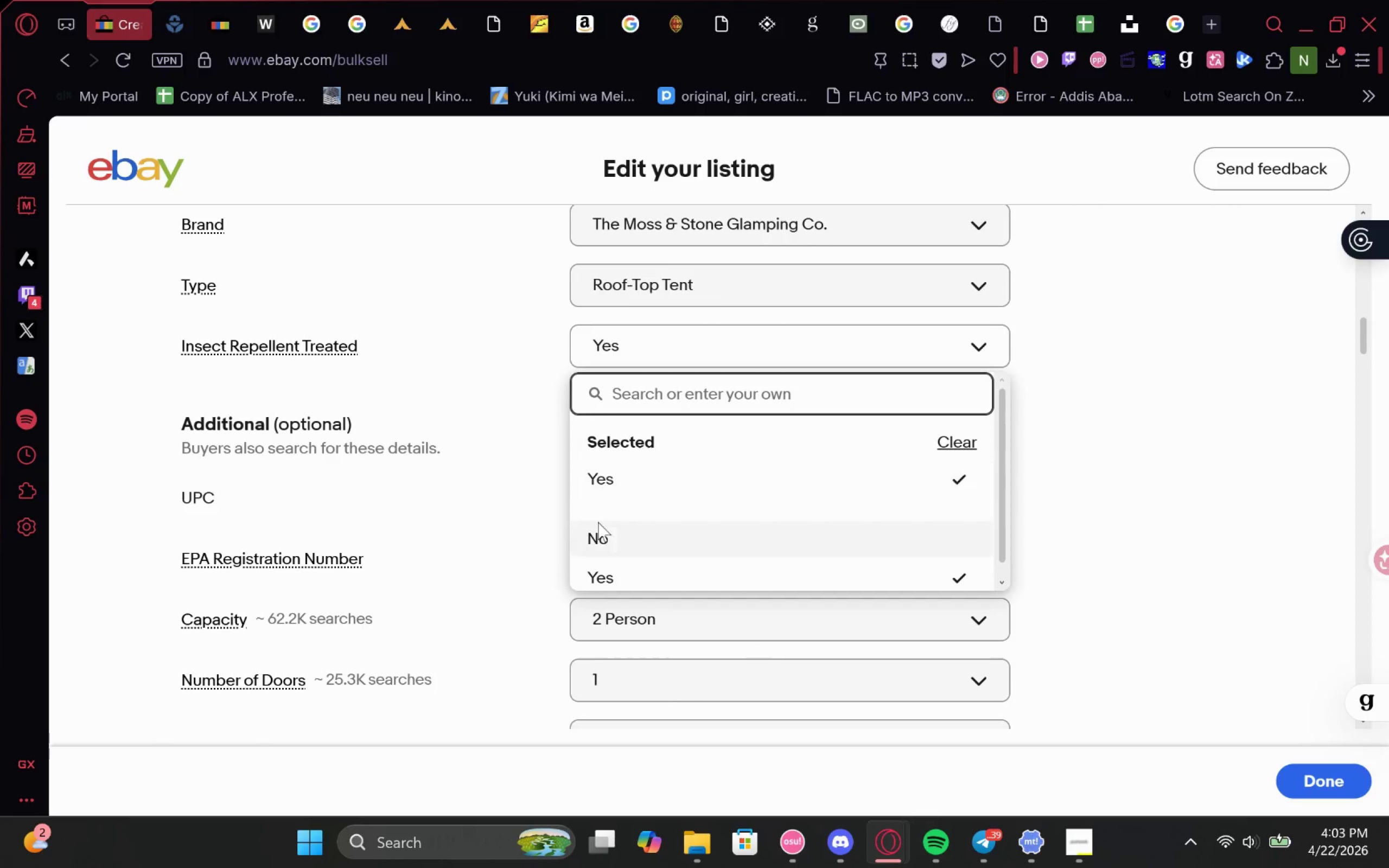 
left_click([598, 524])
 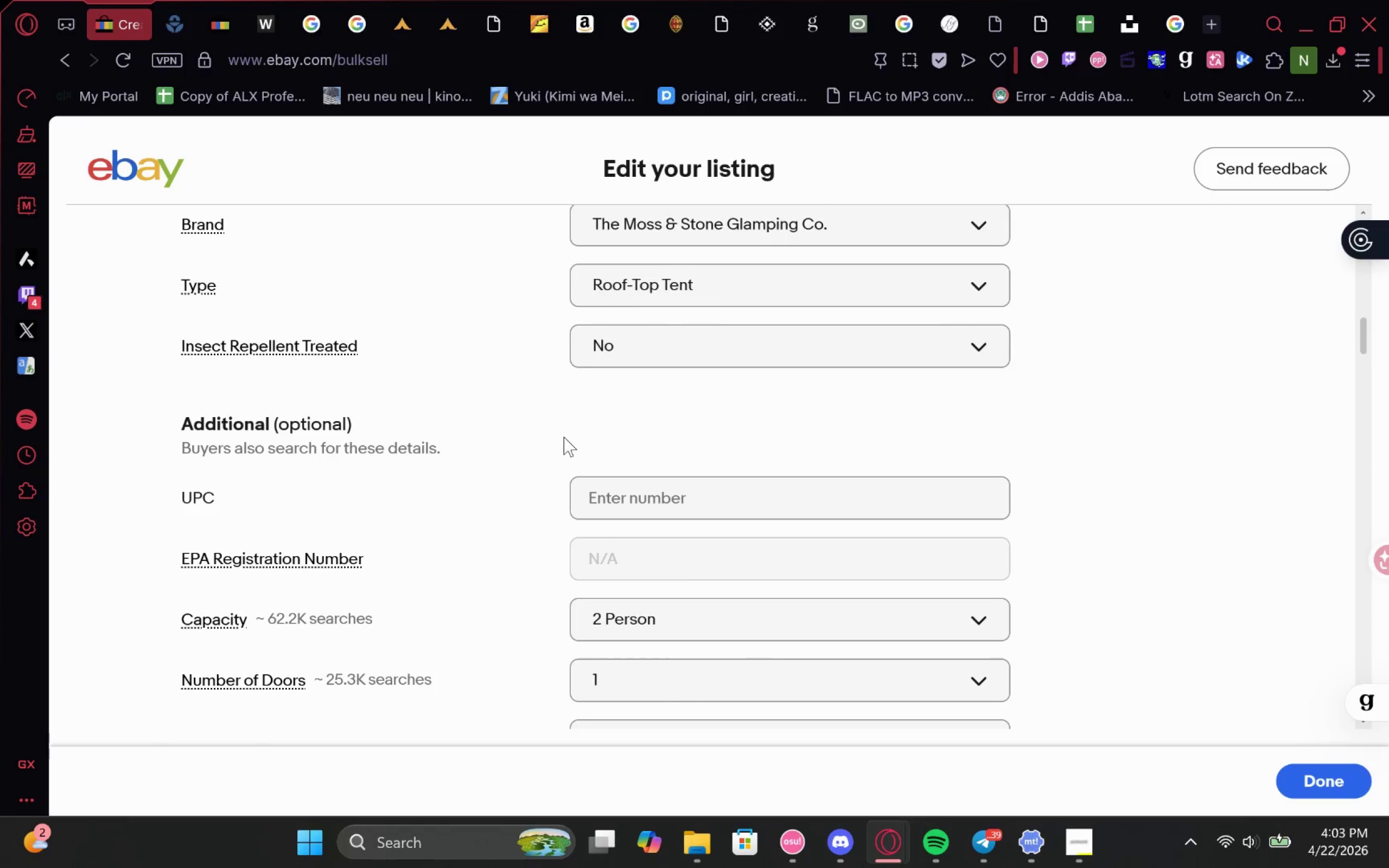 
left_click([564, 437])
 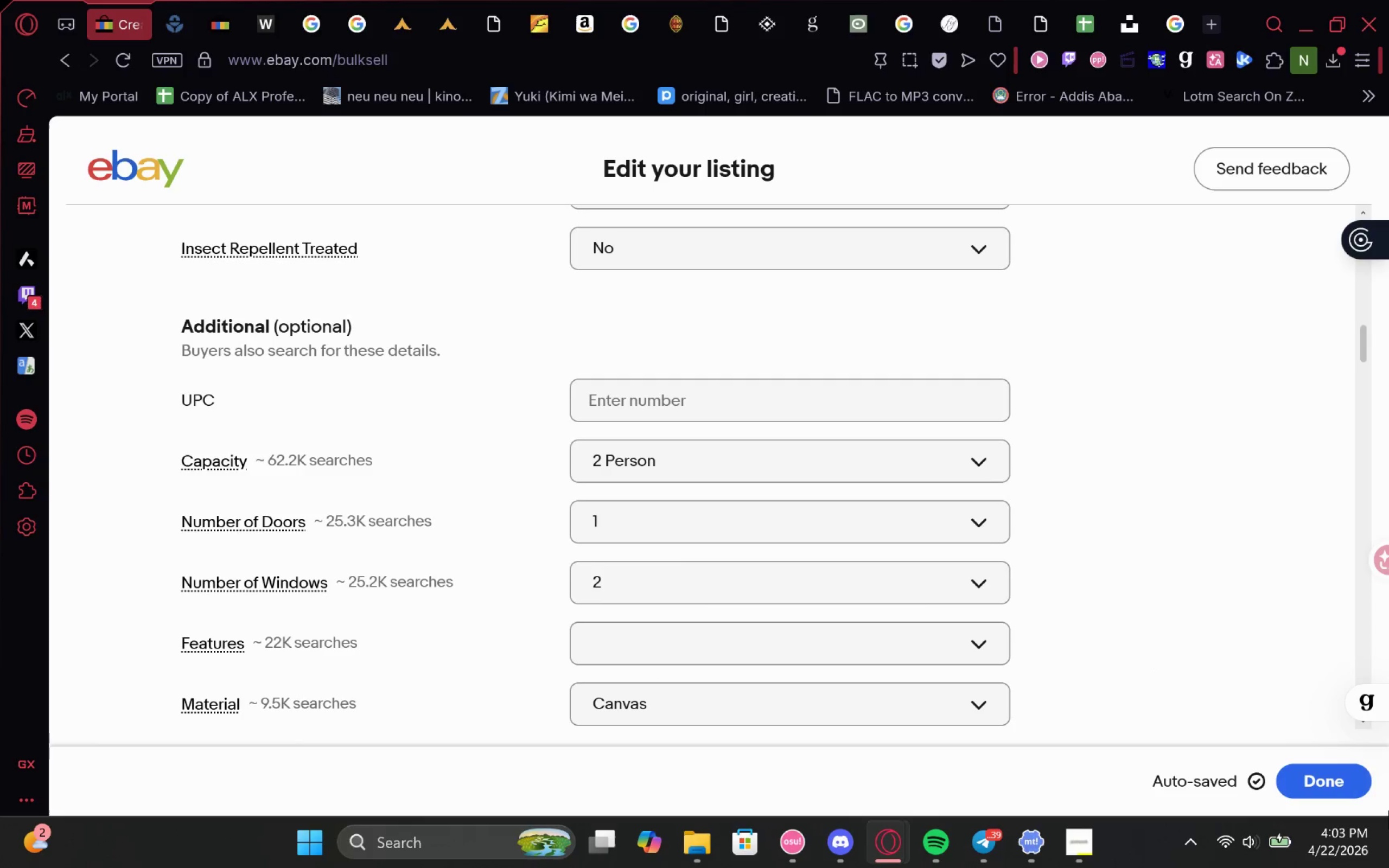 
wait(5.56)
 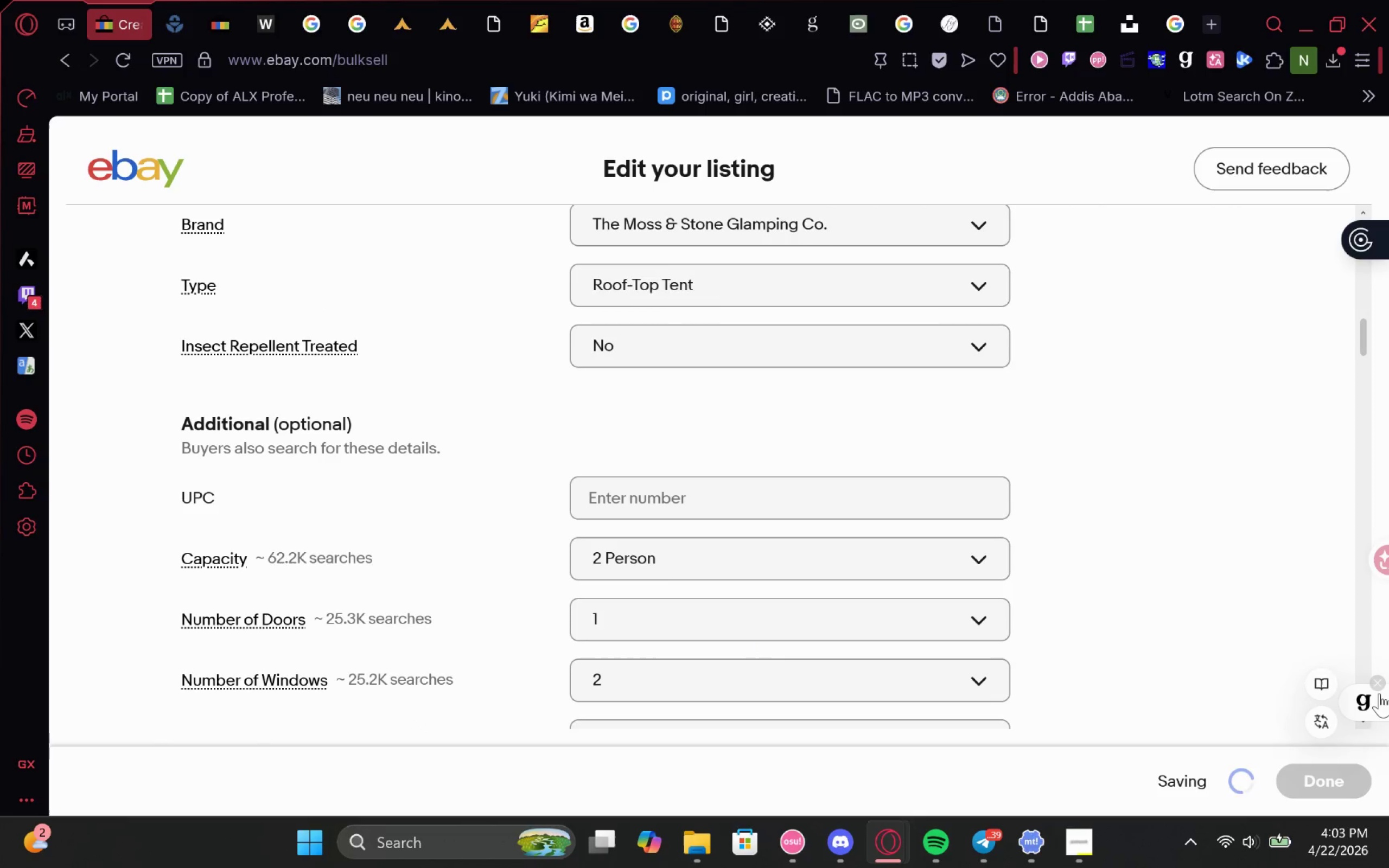 
left_click([1324, 777])
 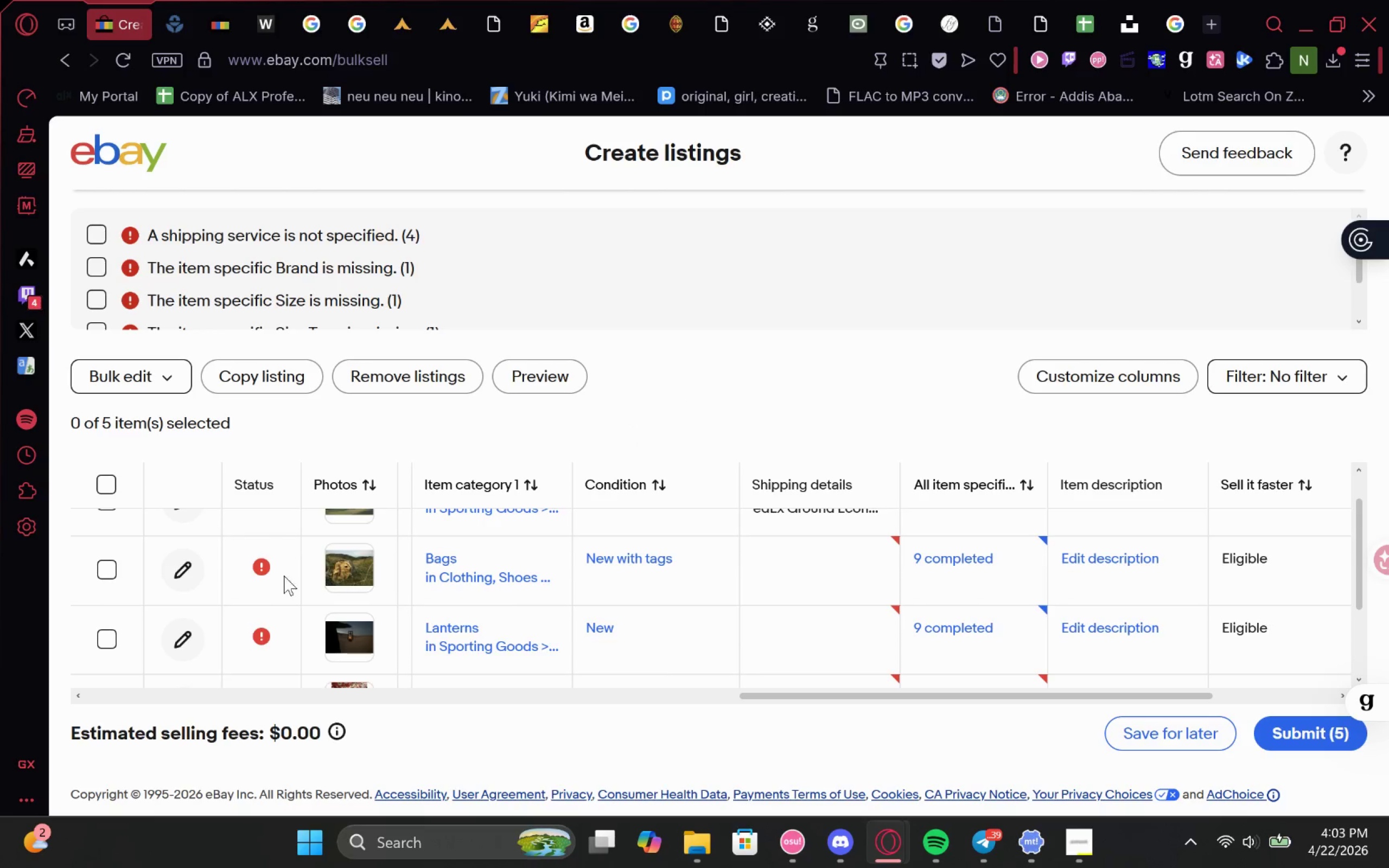 
wait(7.69)
 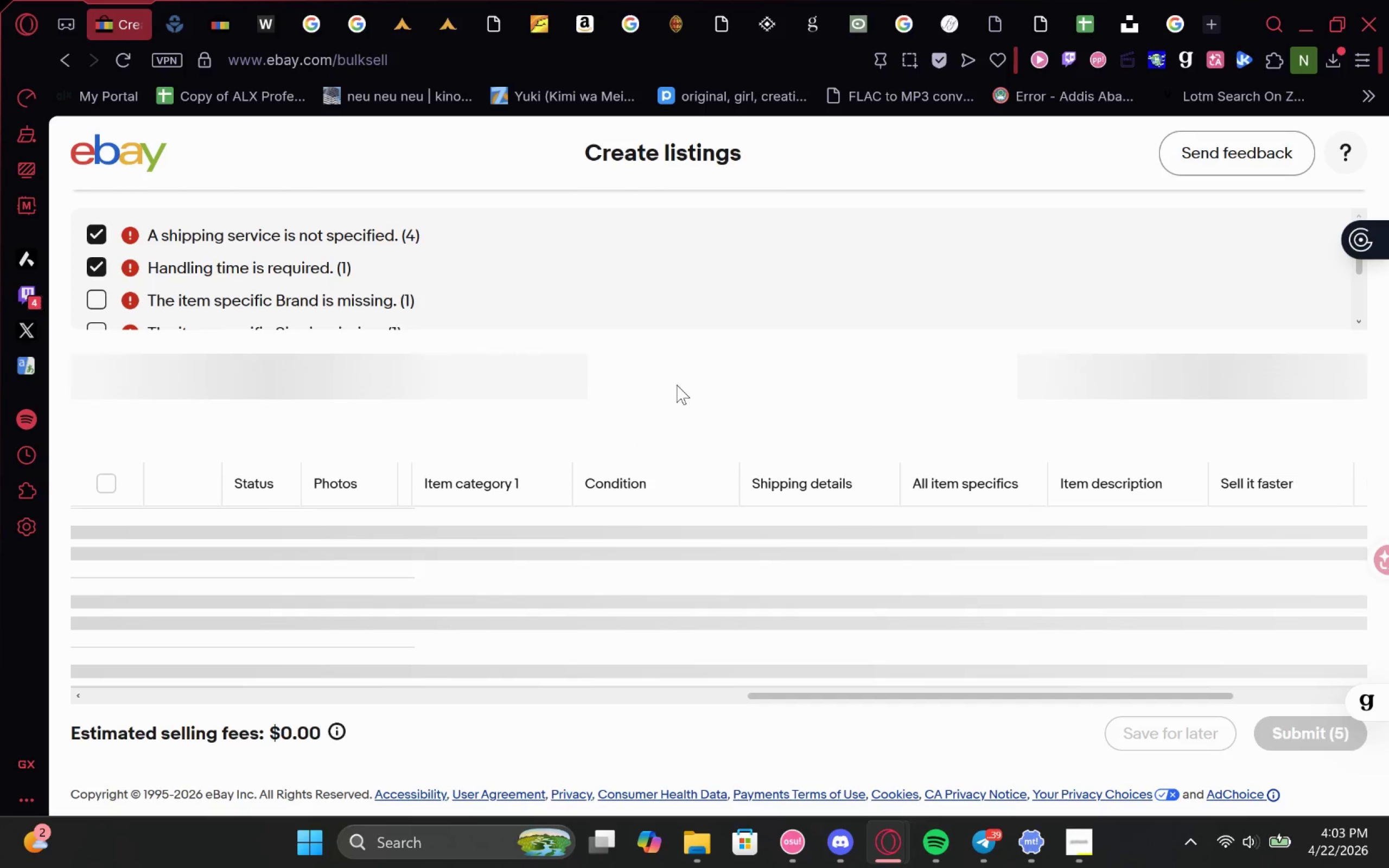 
left_click([185, 561])
 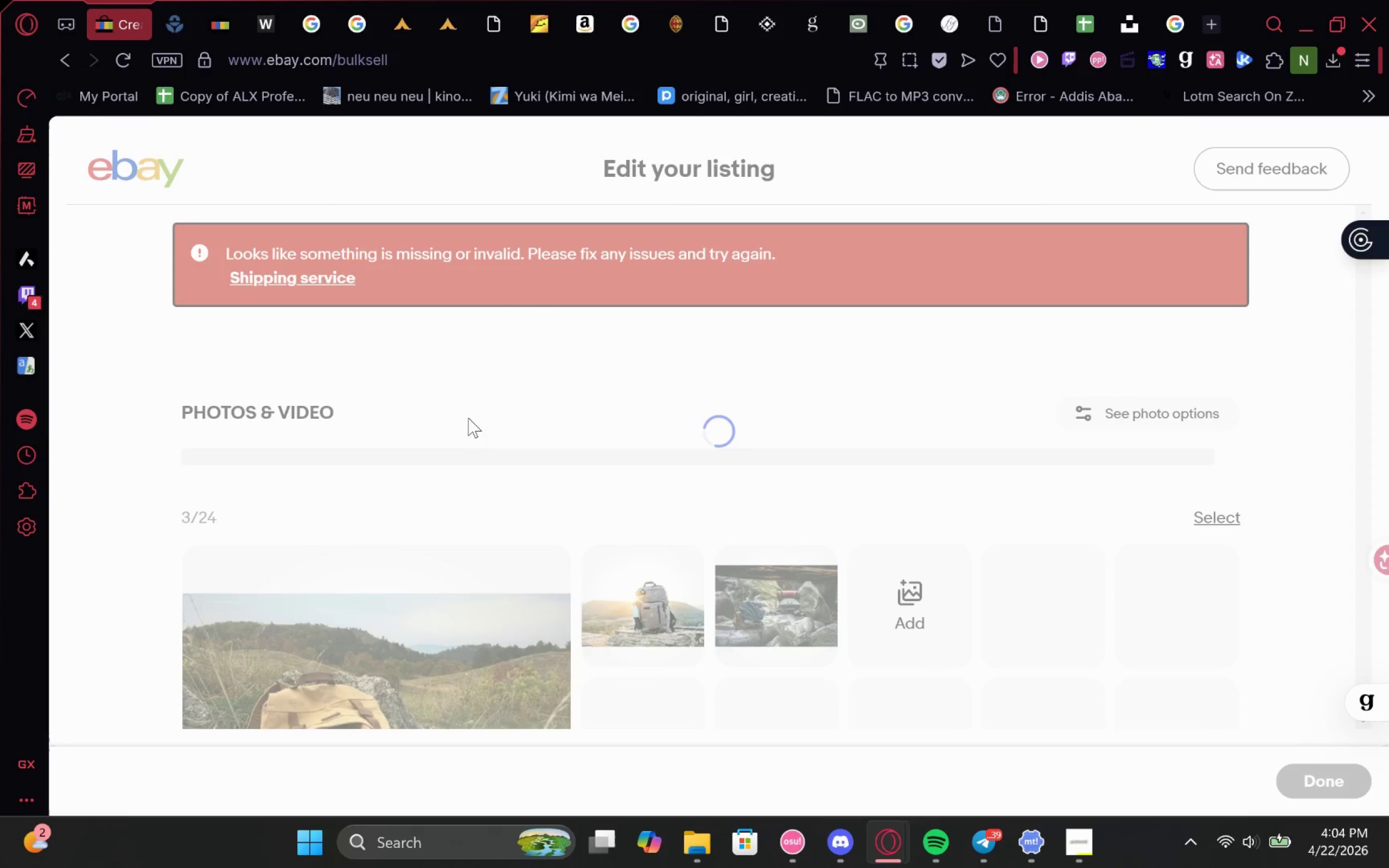 
left_click([314, 273])
 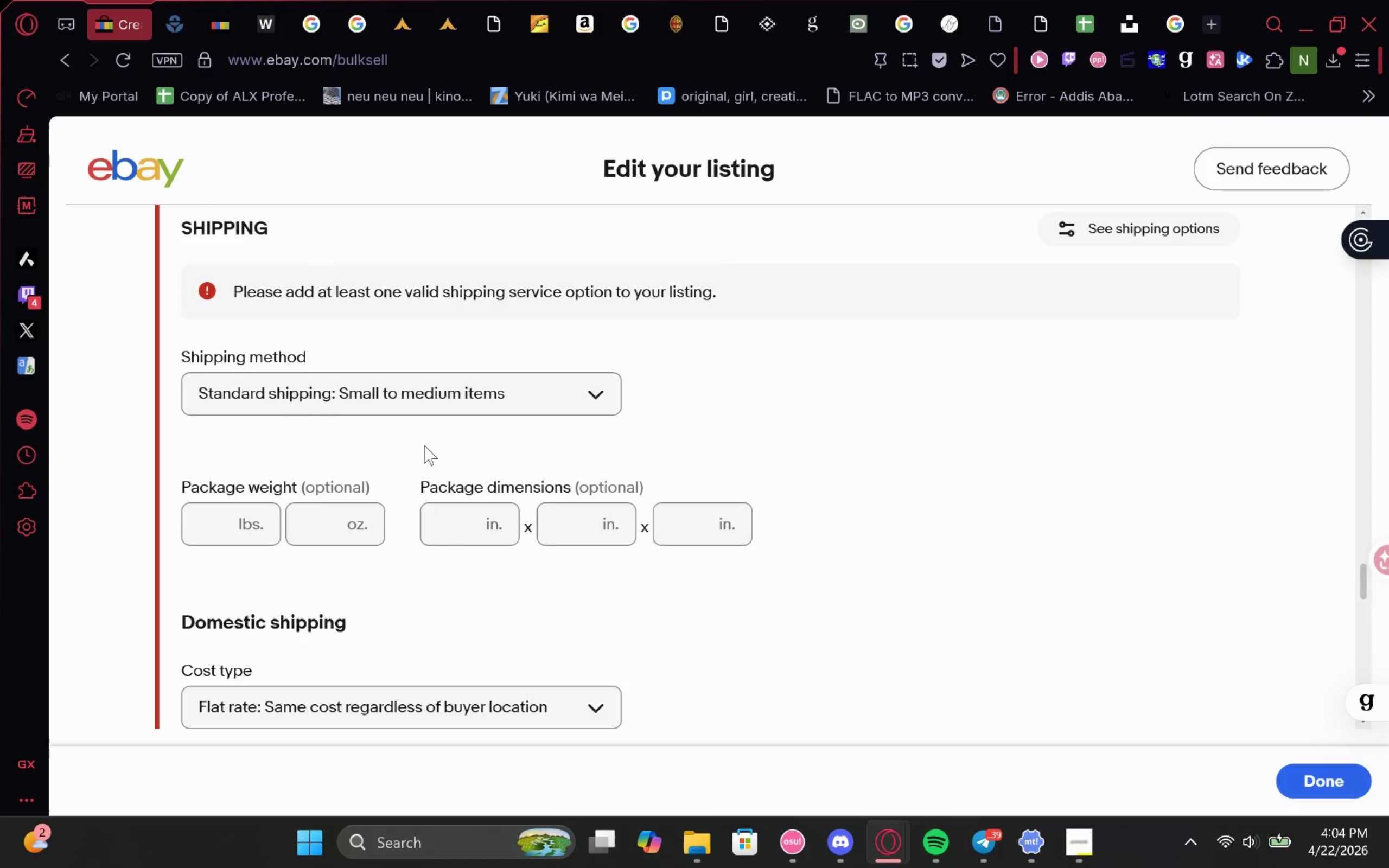 
mouse_move([310, 633])
 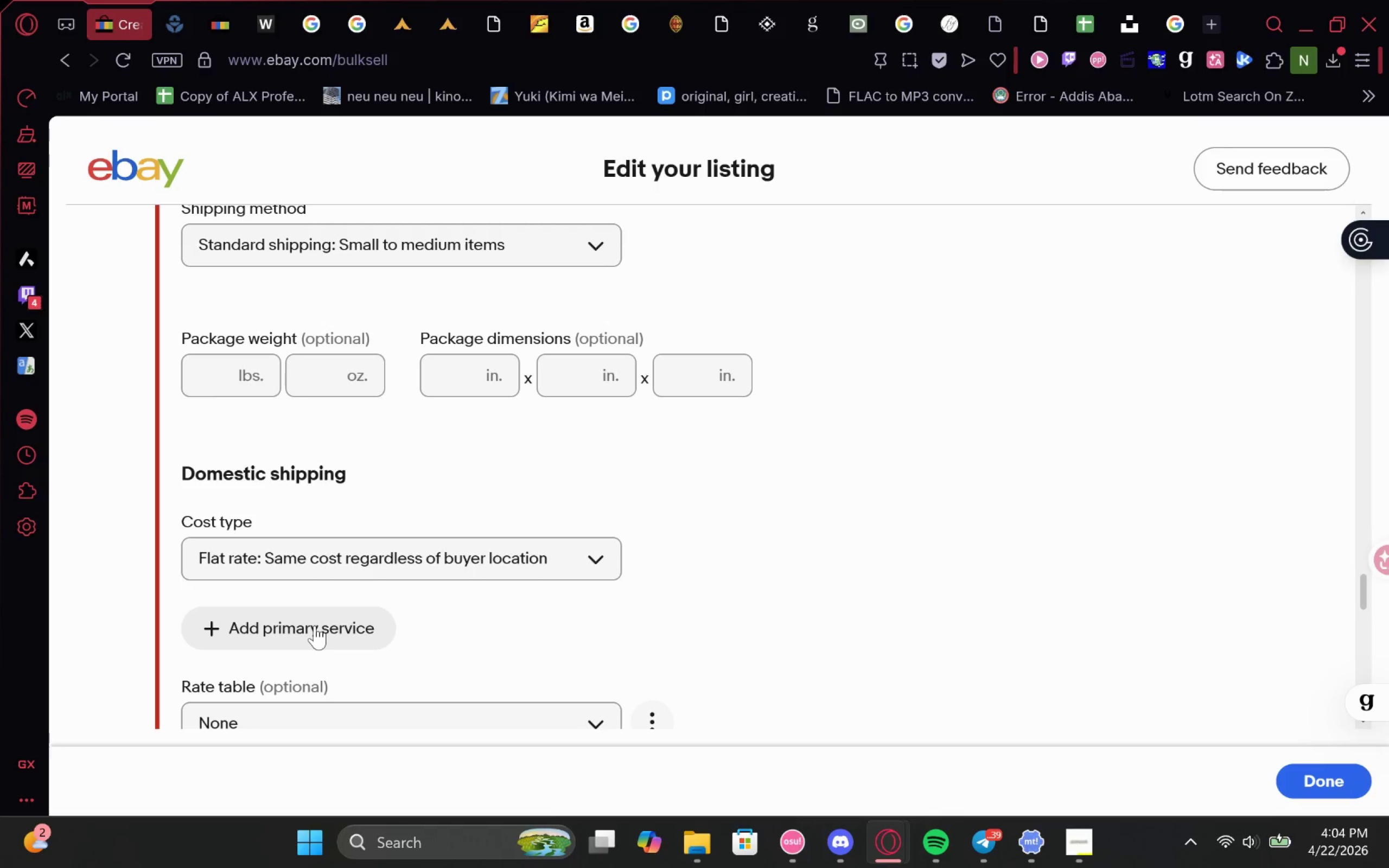 
left_click([315, 626])
 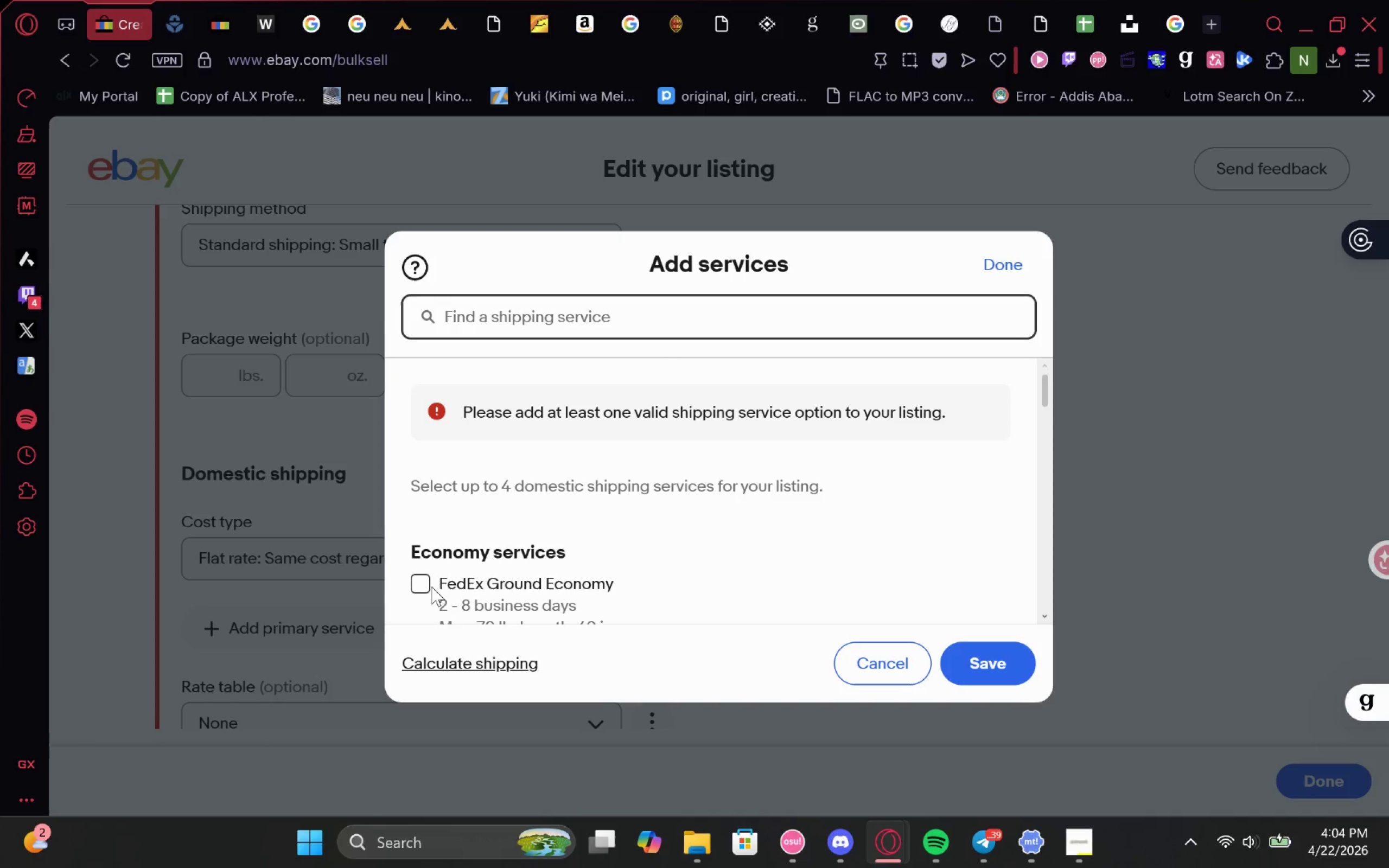 
left_click([420, 586])
 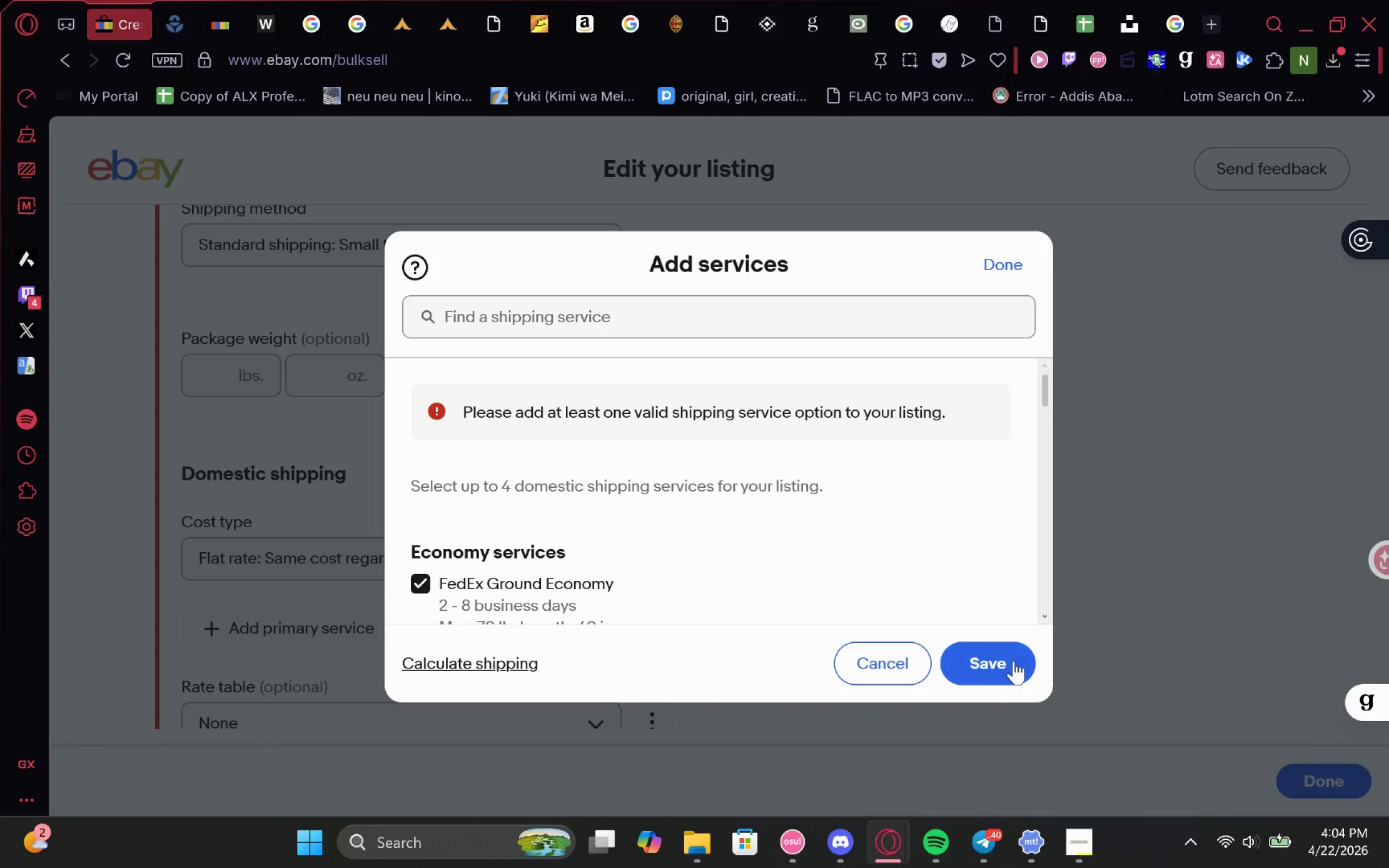 
left_click([1010, 661])
 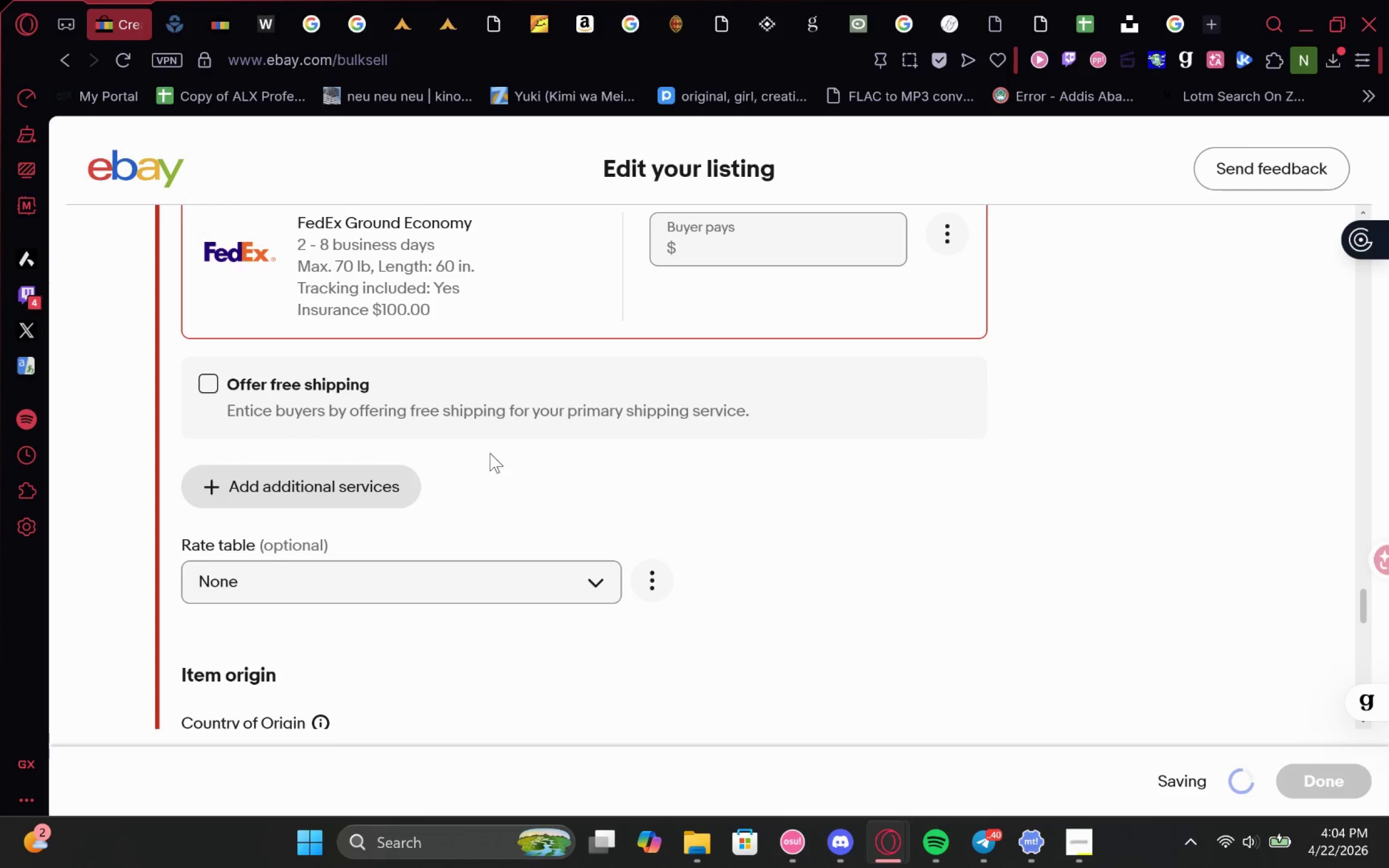 
wait(5.2)
 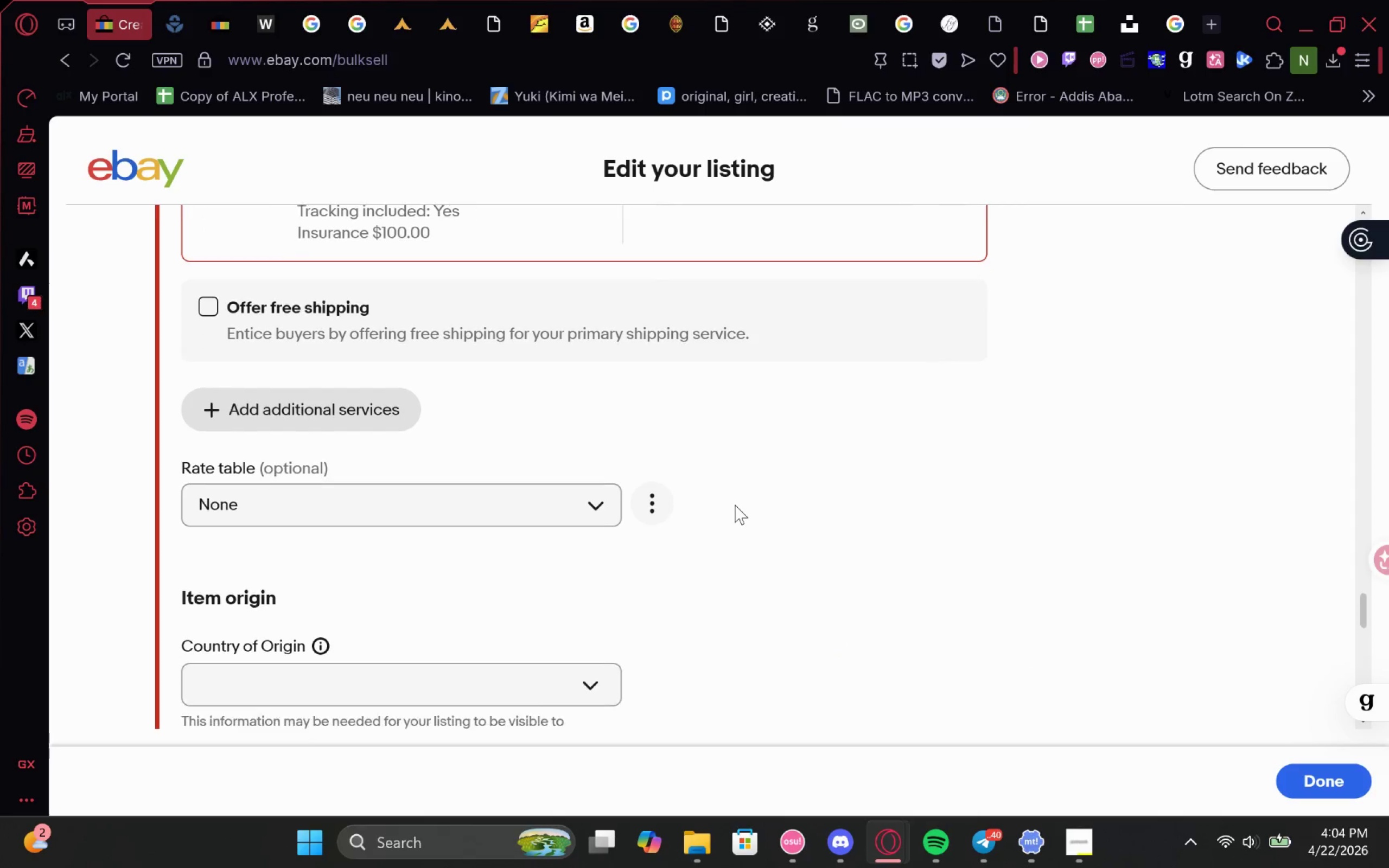 
left_click([778, 414])
 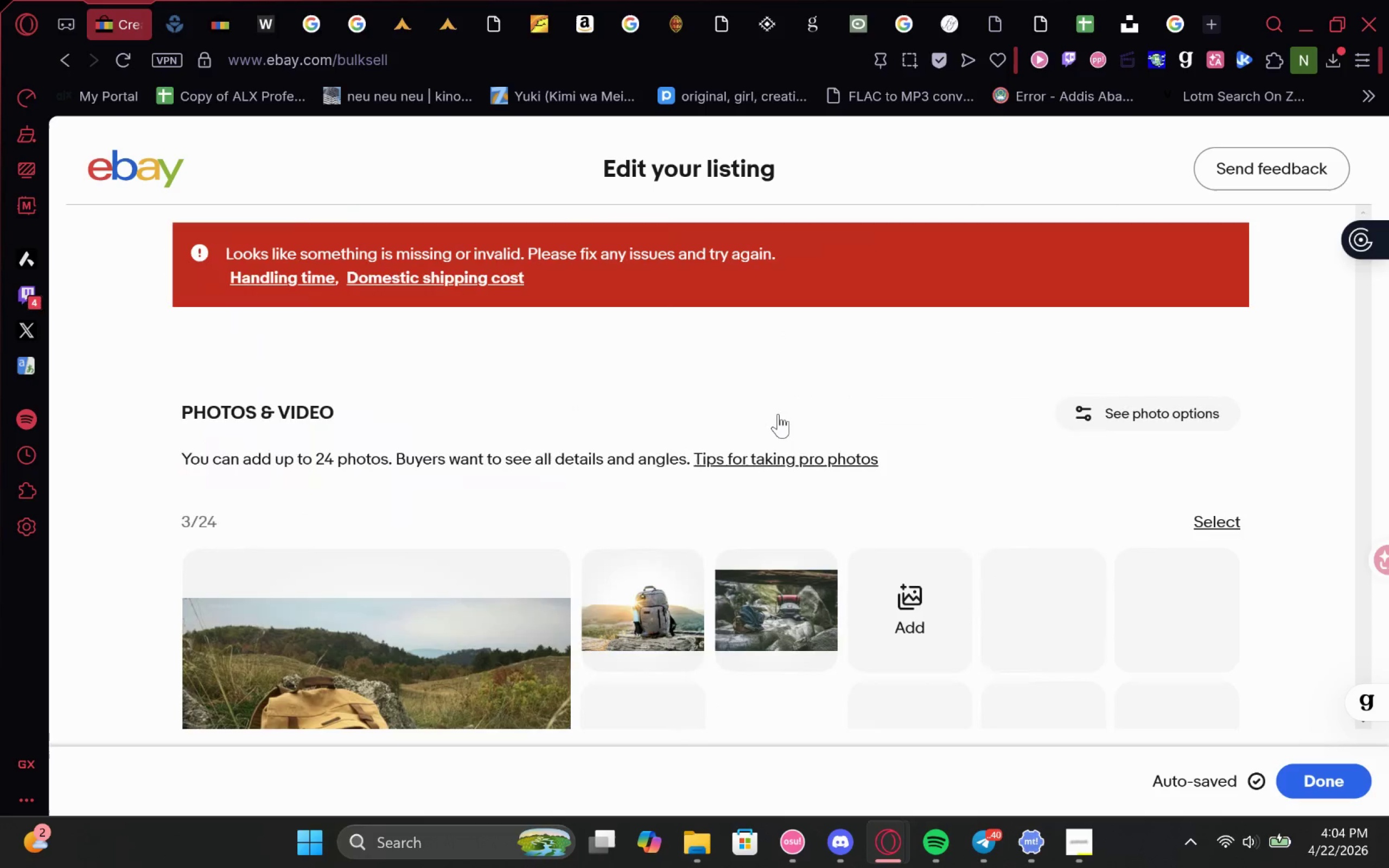 
wait(9.19)
 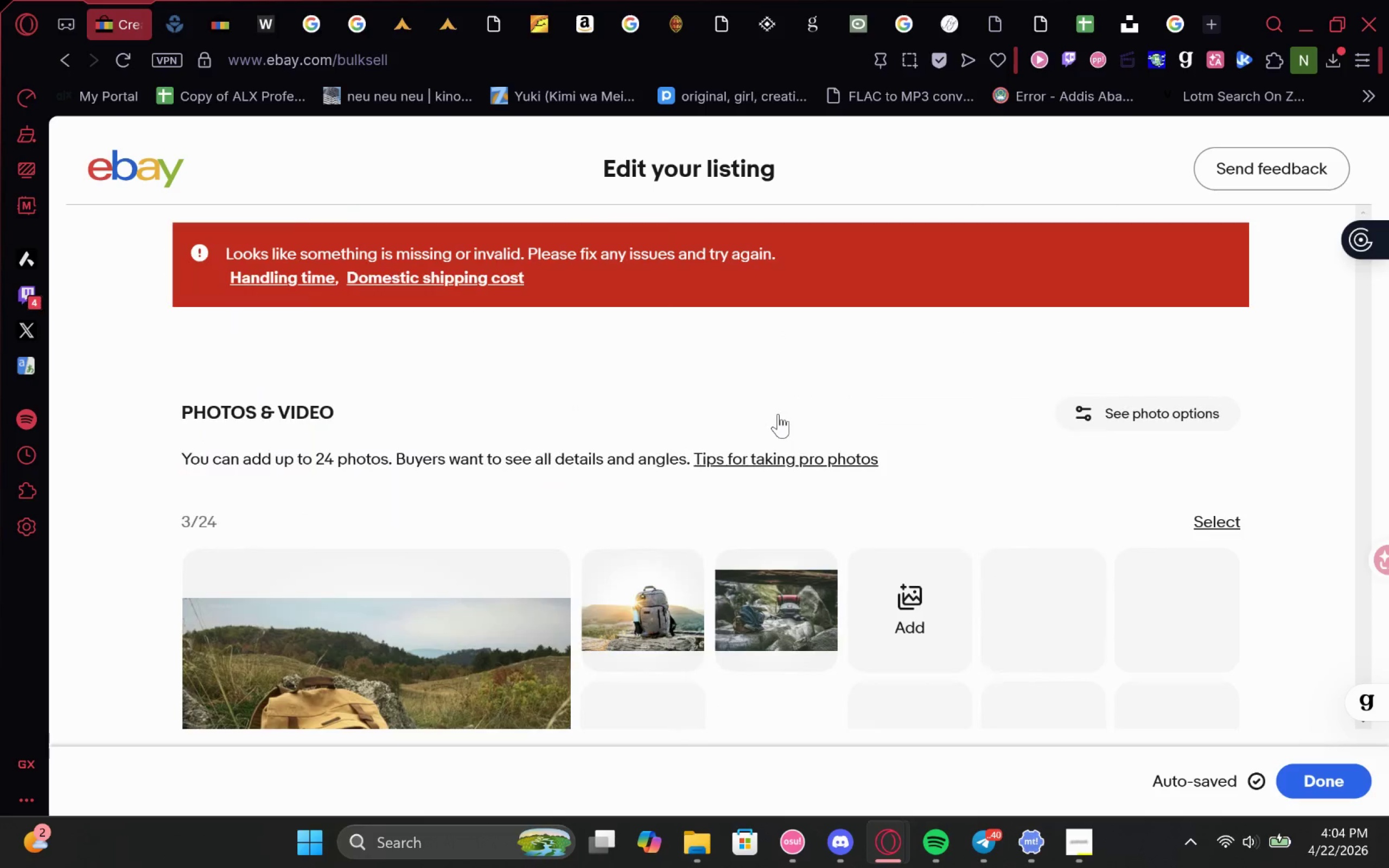 
type(0.00)
 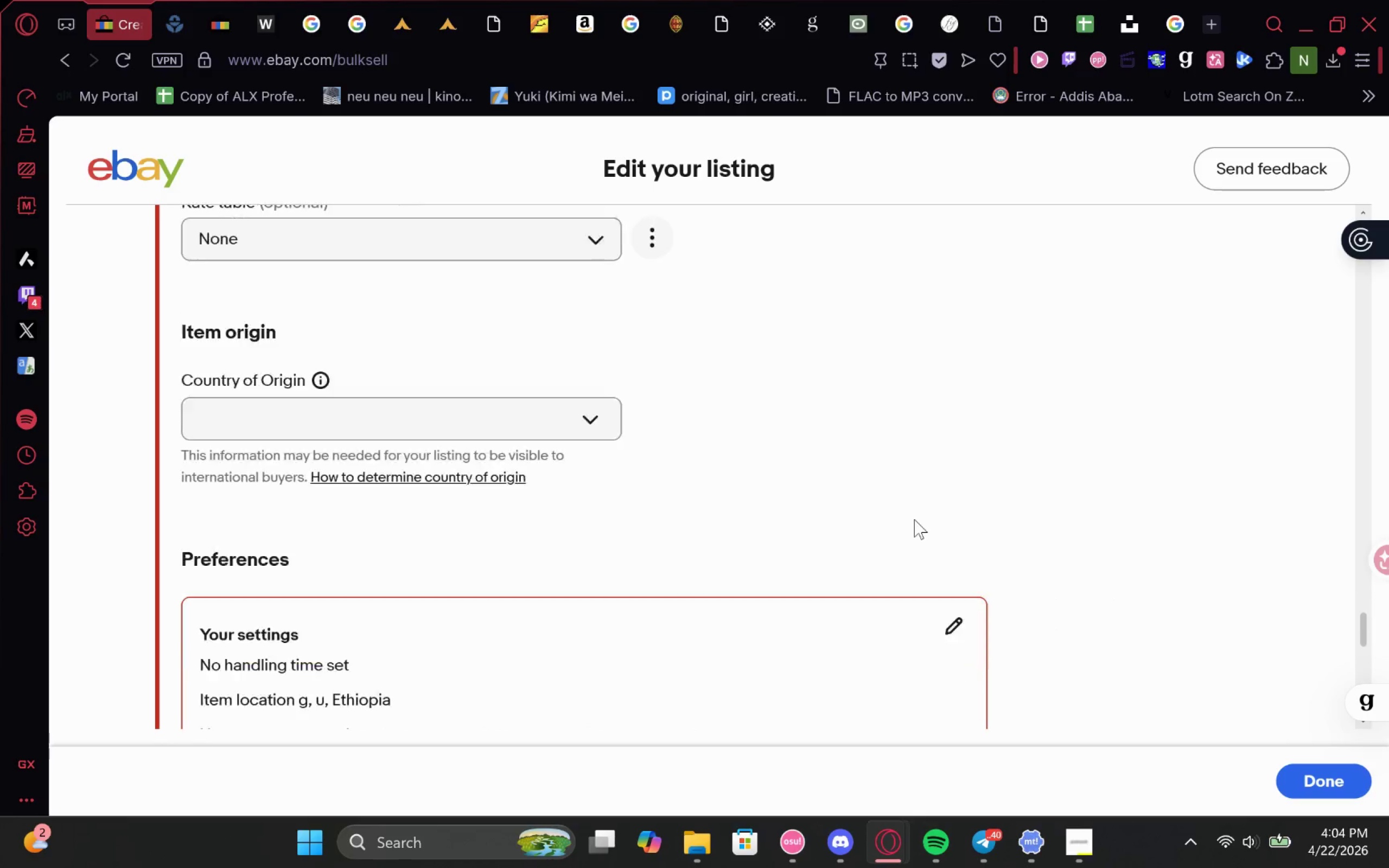 
left_click([773, 348])
 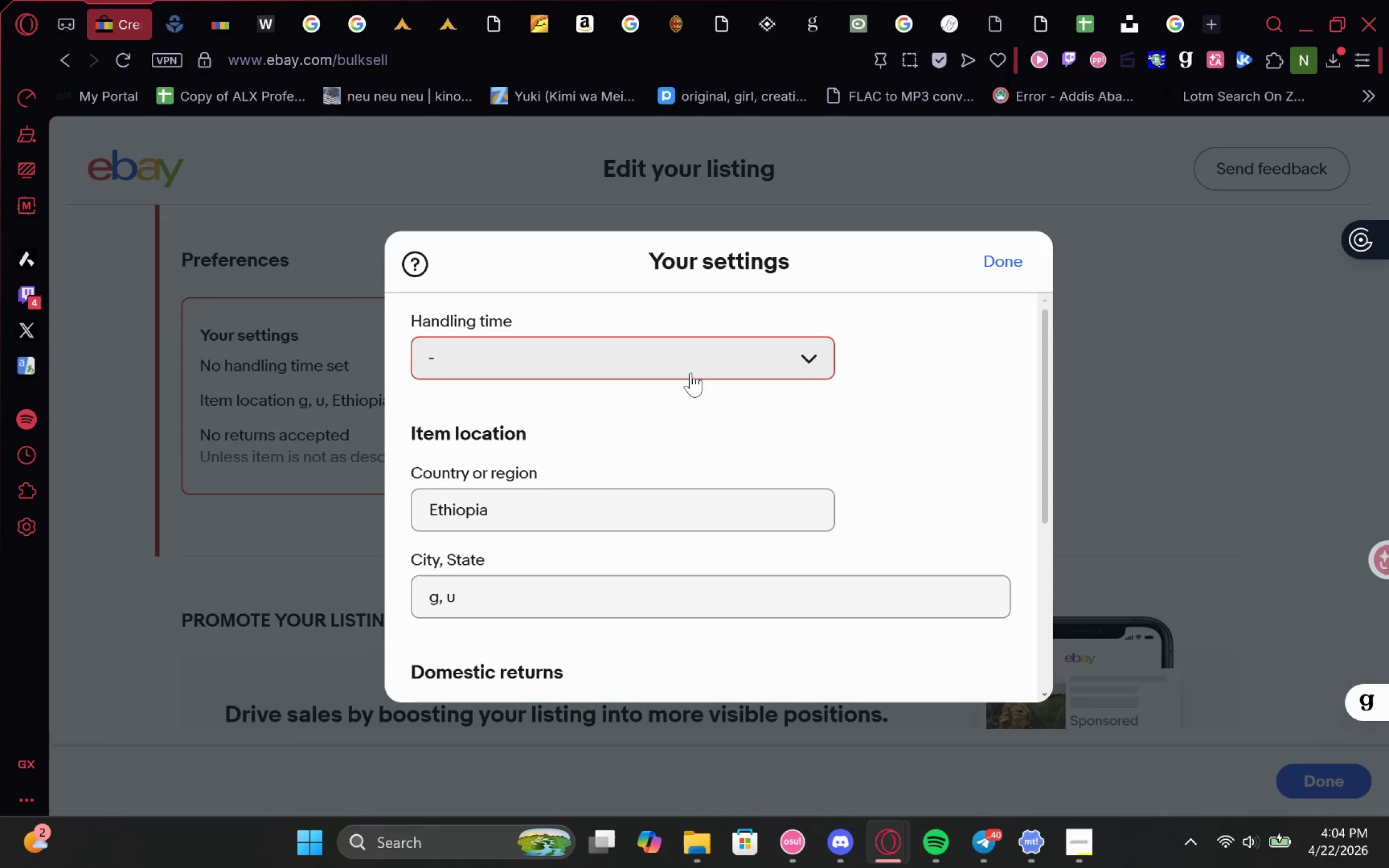 
left_click([696, 358])
 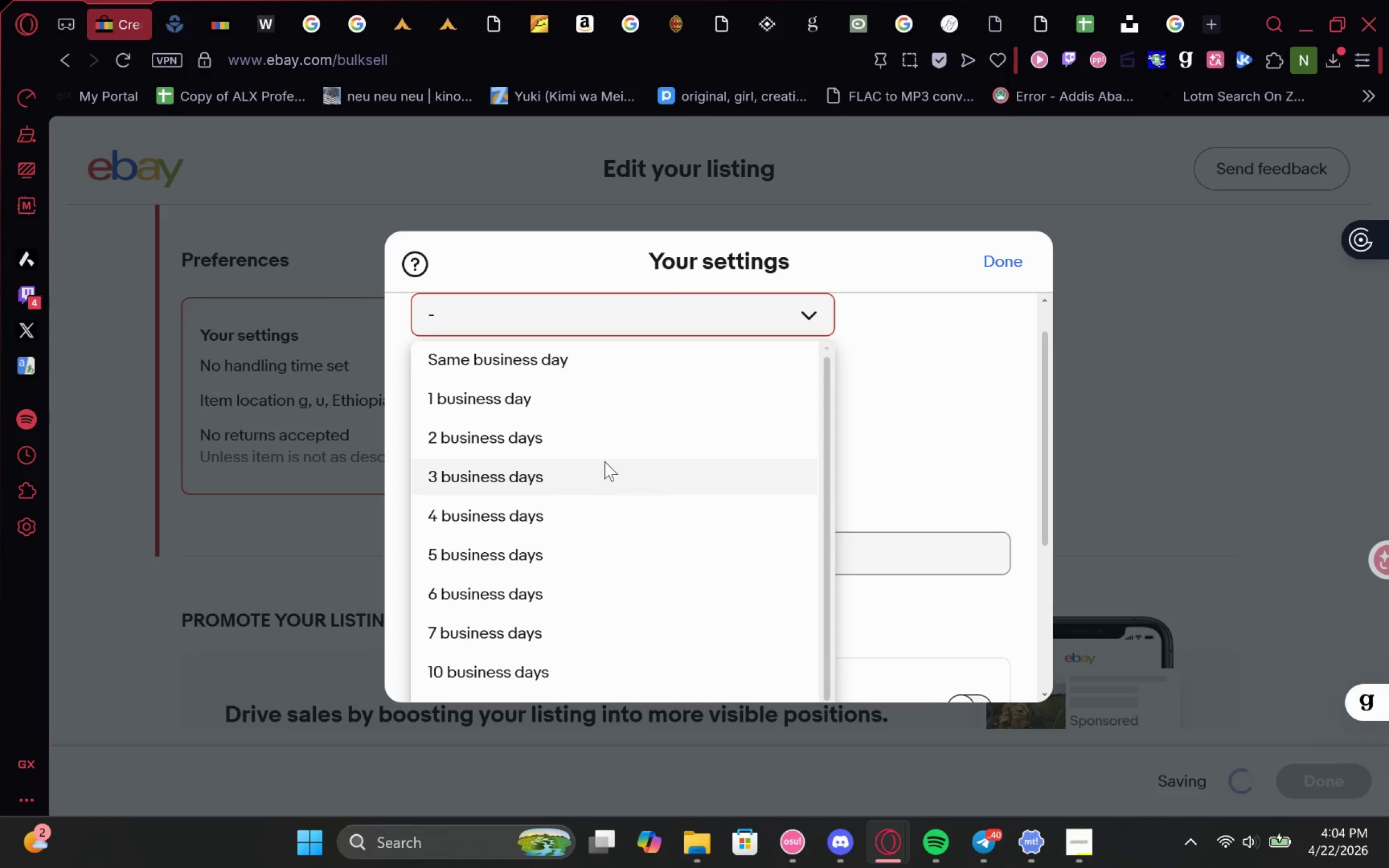 
left_click([605, 464])
 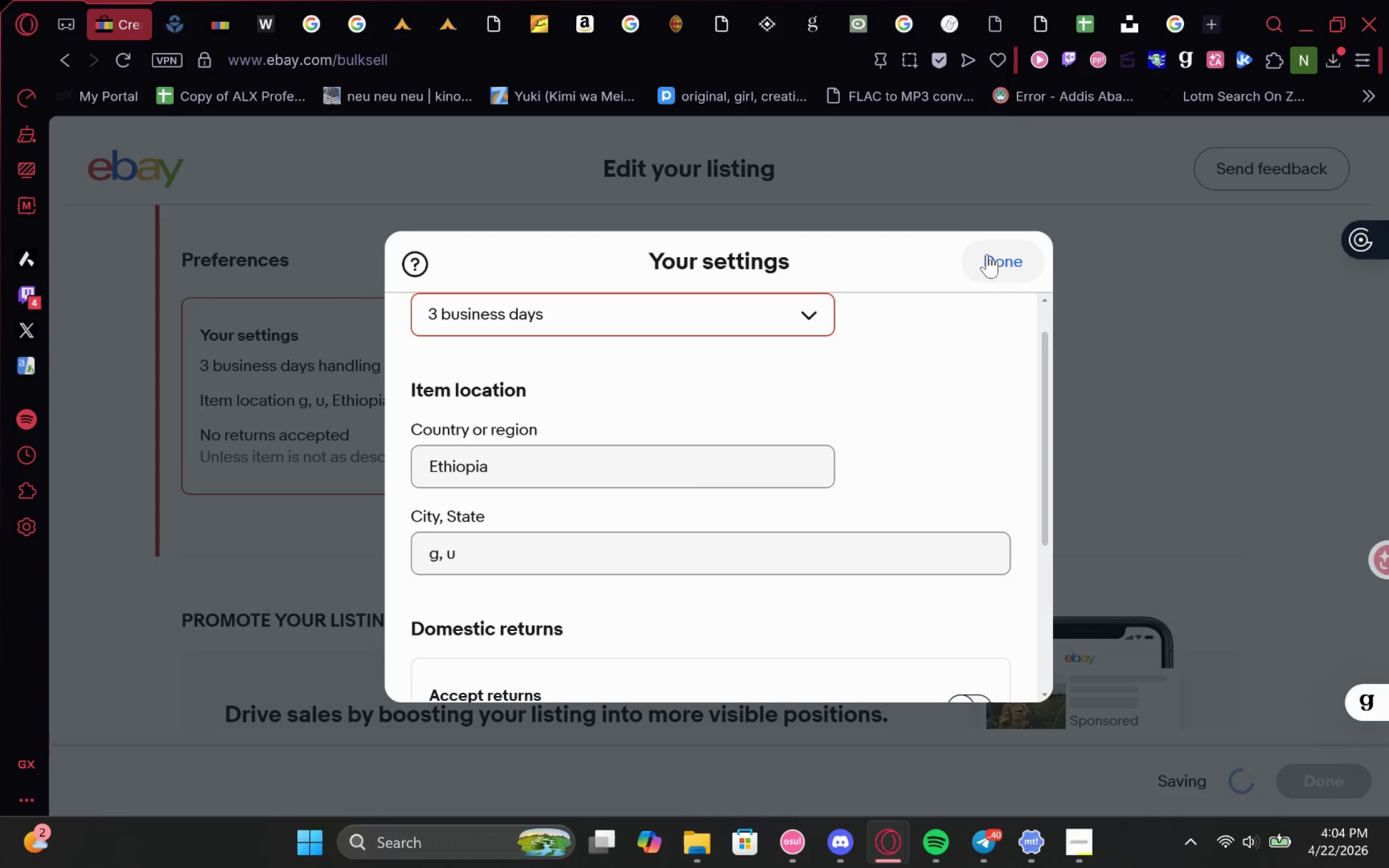 
left_click([993, 252])
 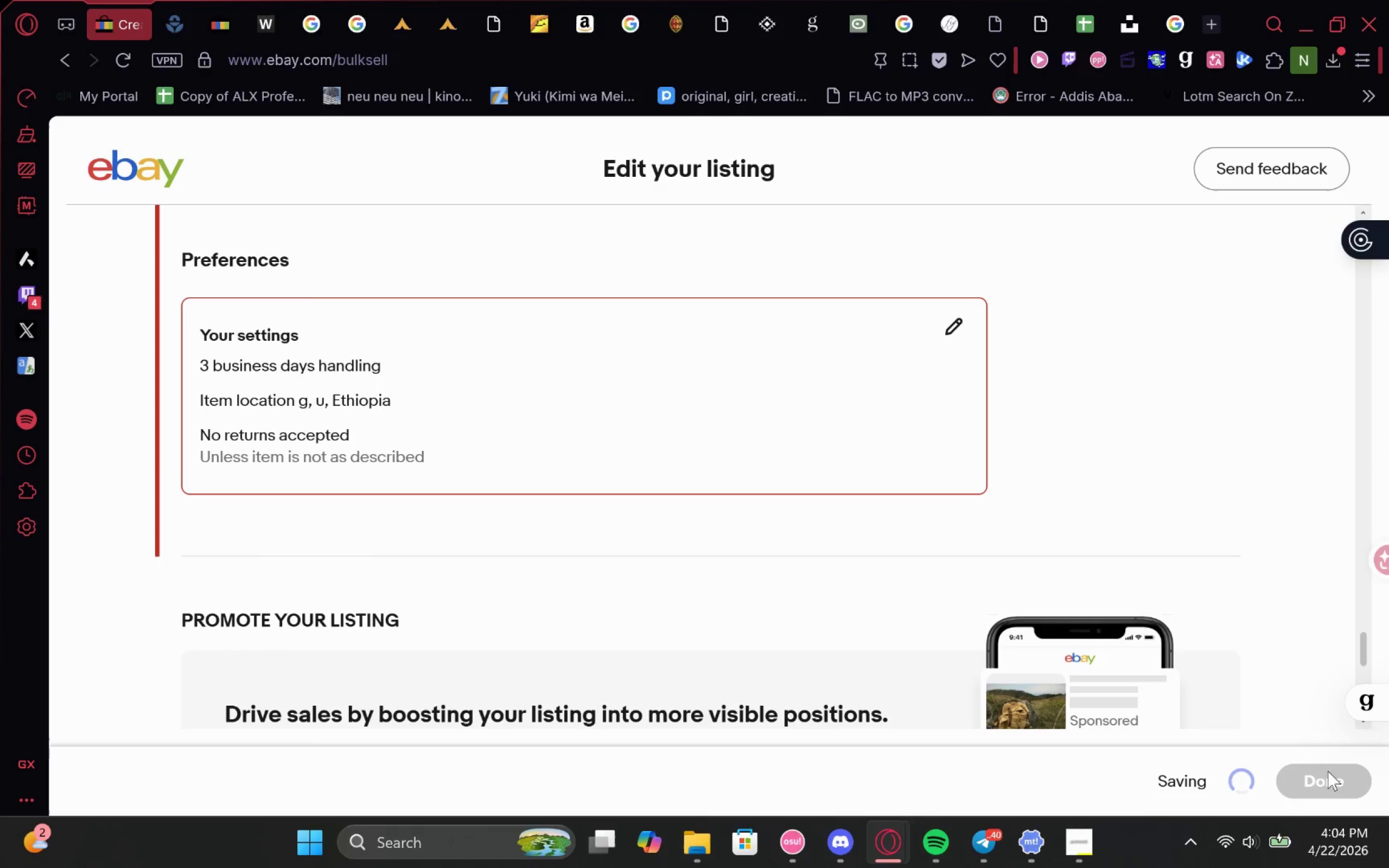 
left_click([1333, 781])
 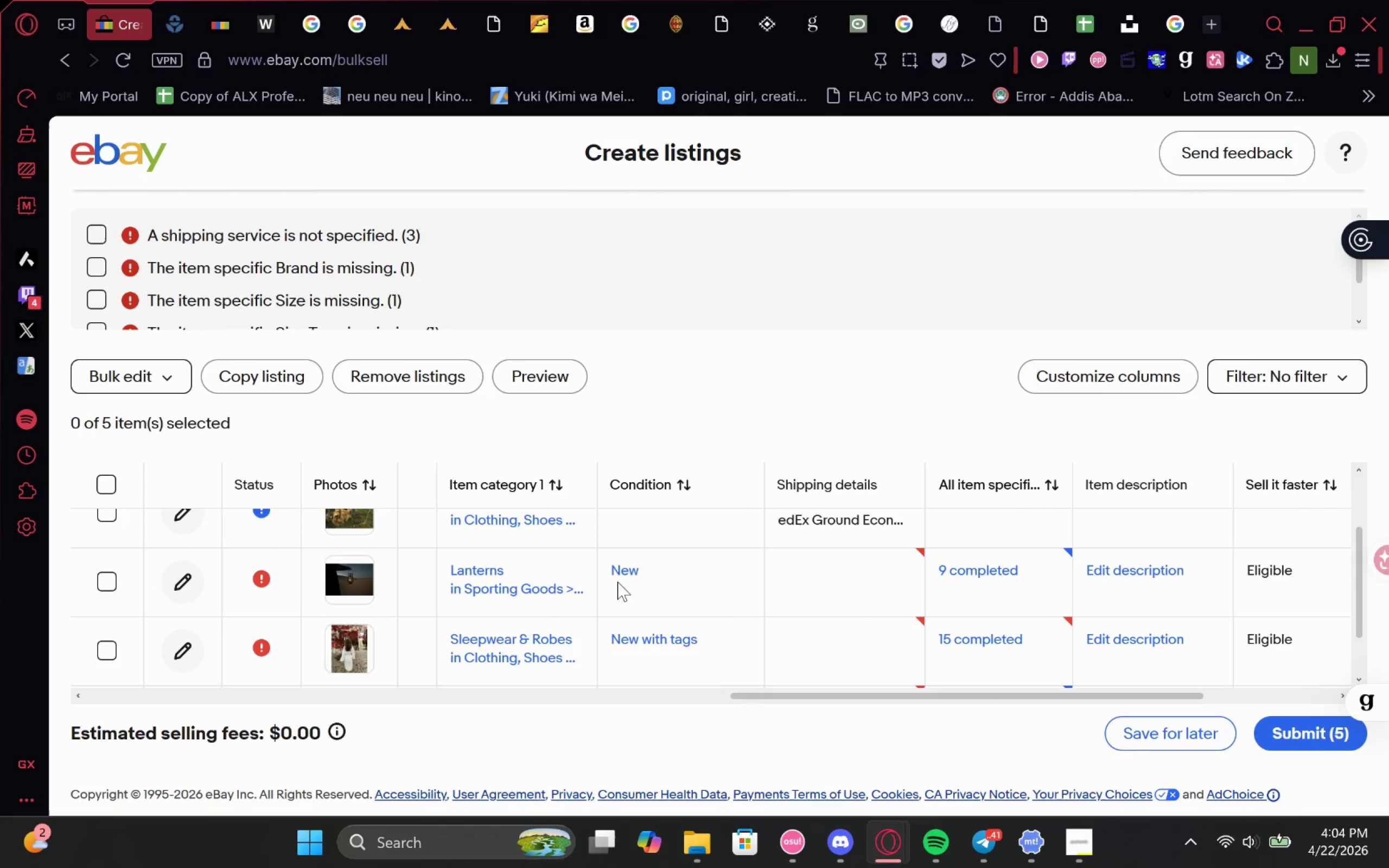 
wait(5.89)
 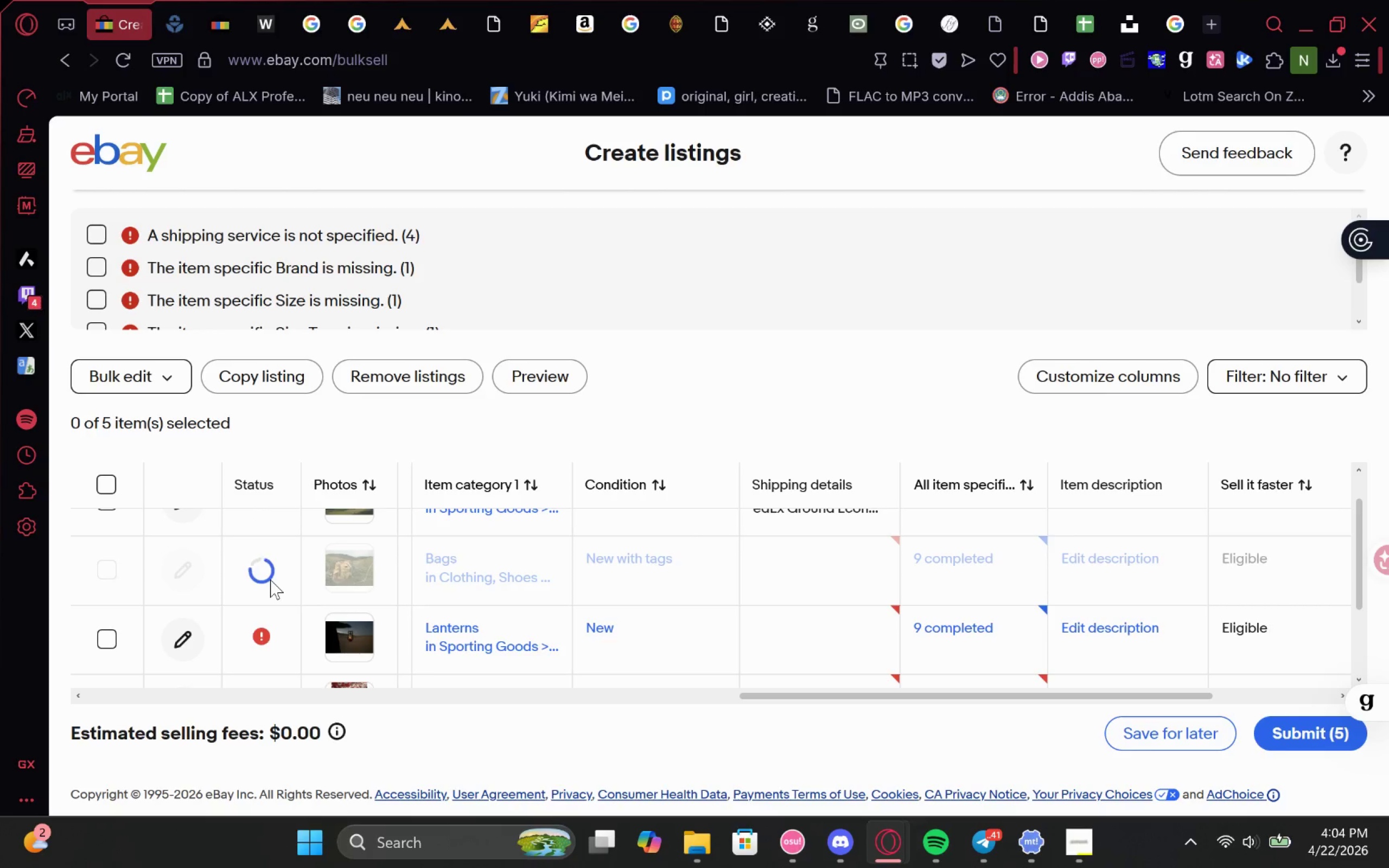 
left_click([172, 586])
 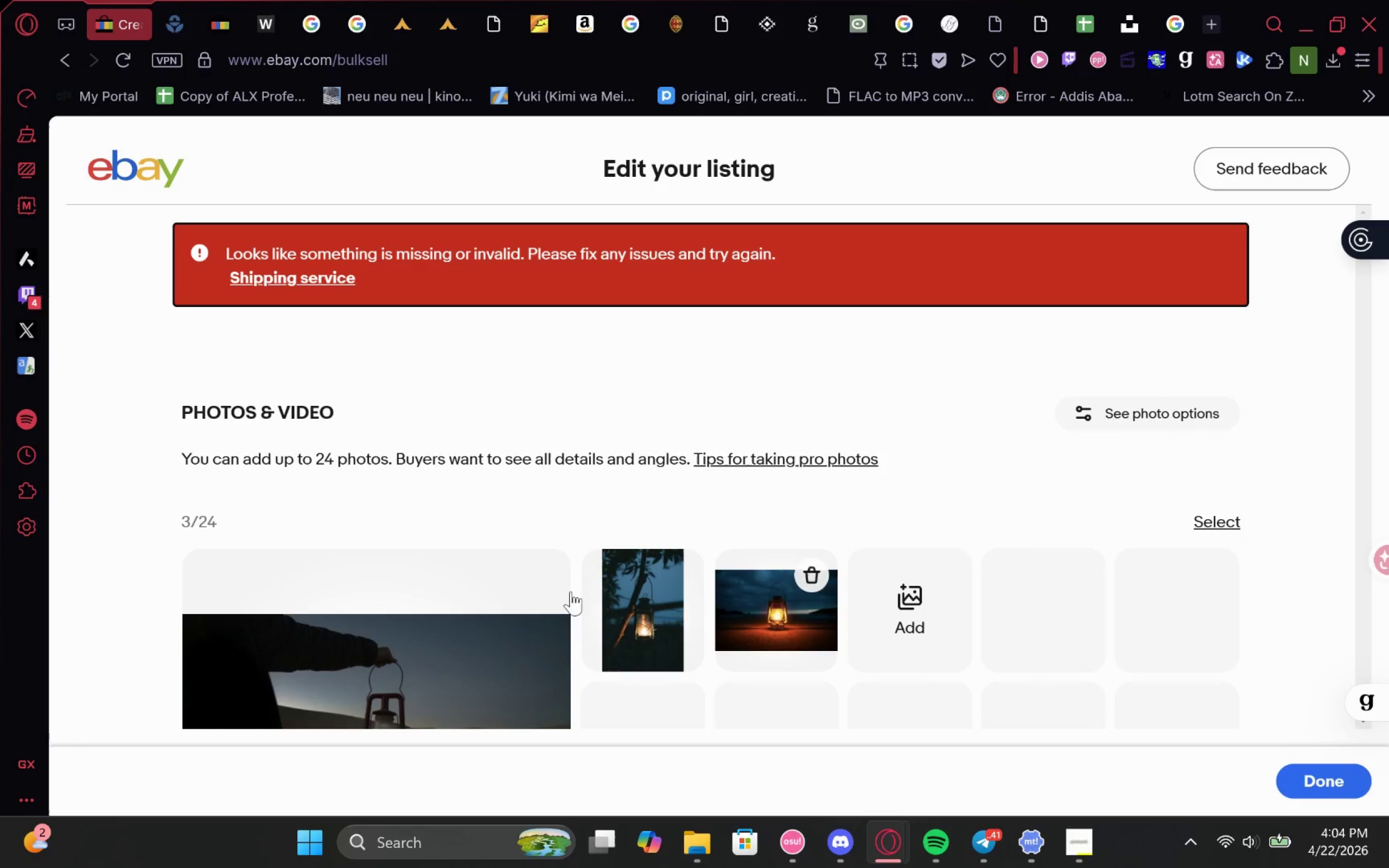 
left_click([296, 275])
 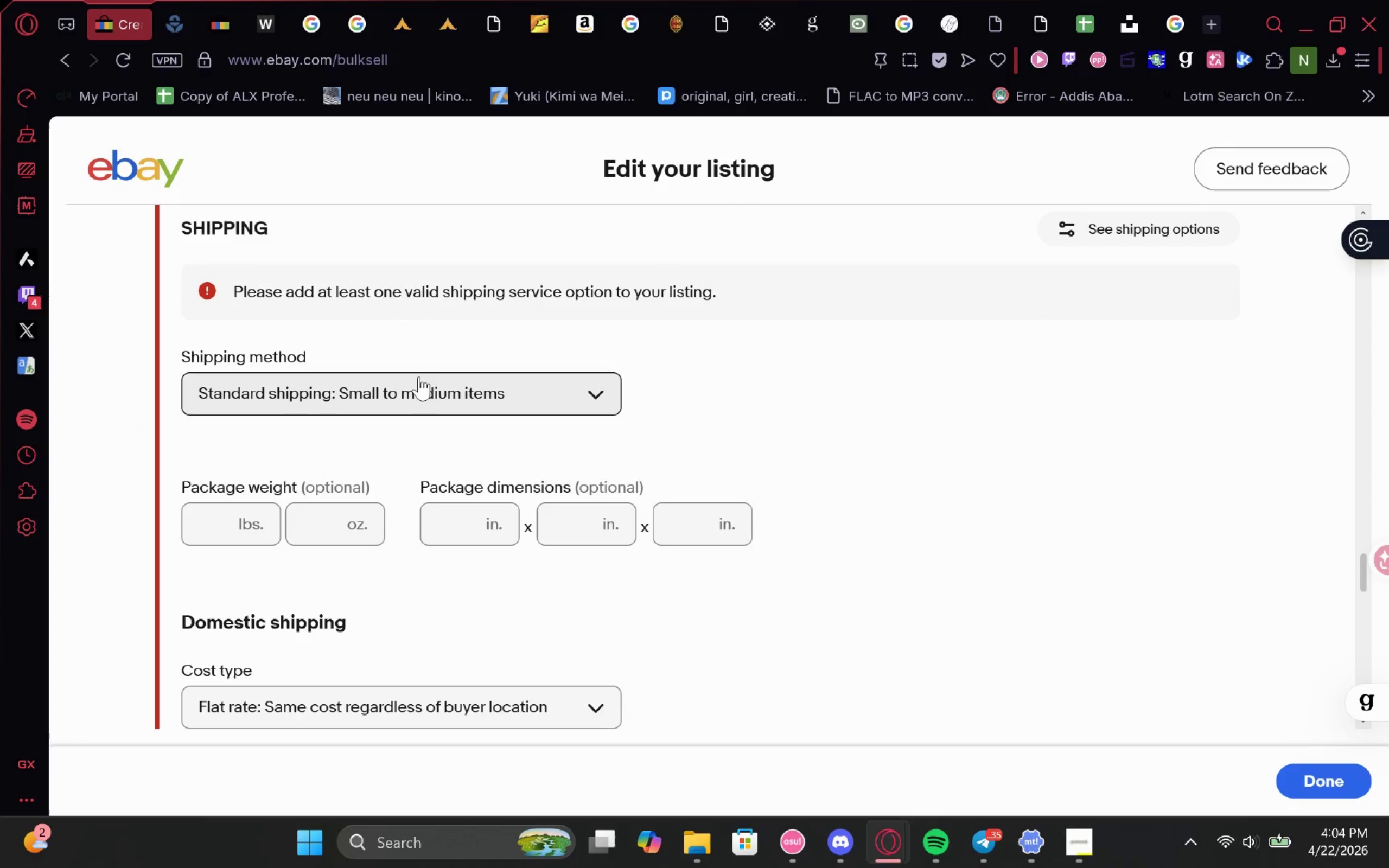 
left_click([419, 371])
 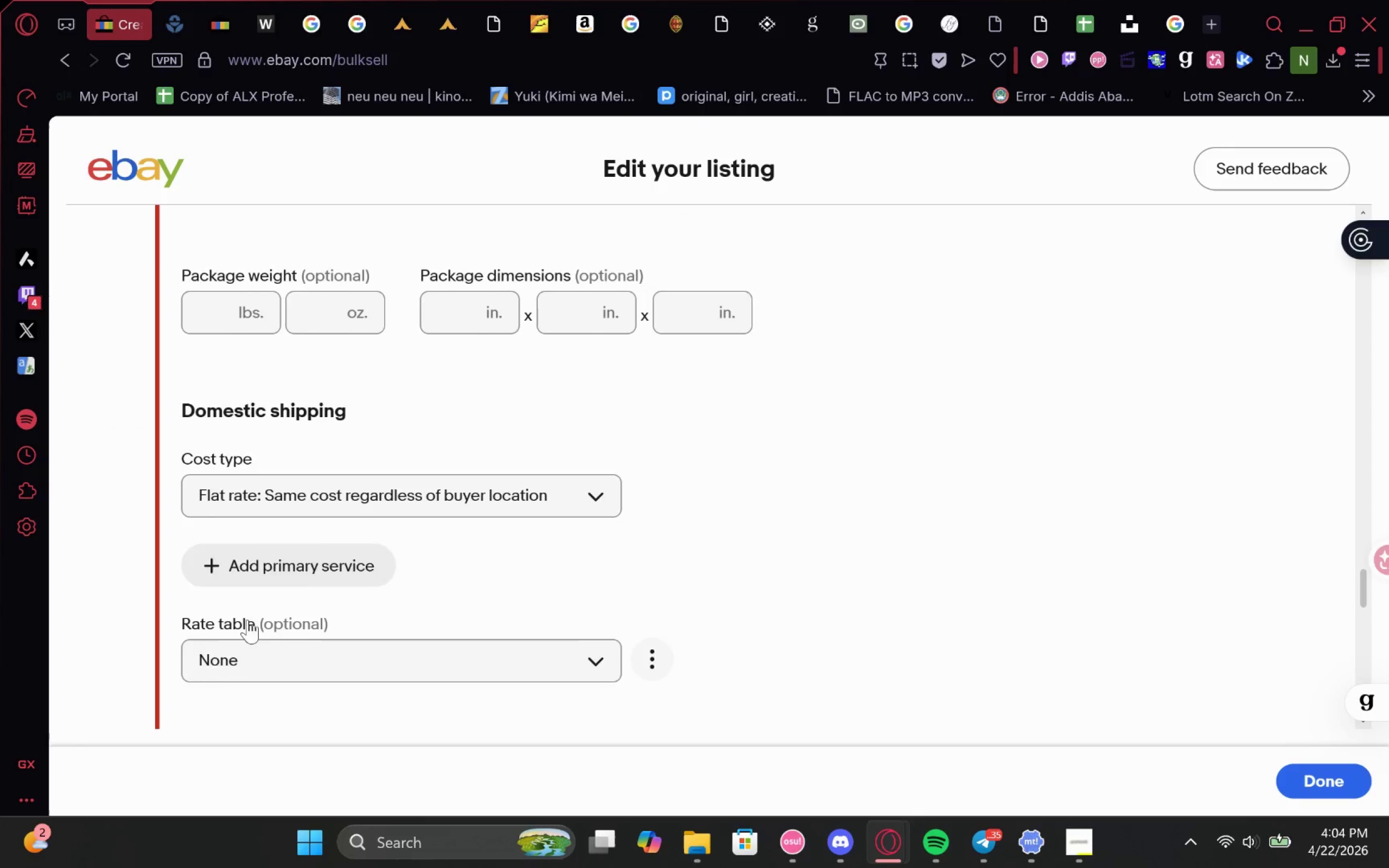 
left_click([278, 541])
 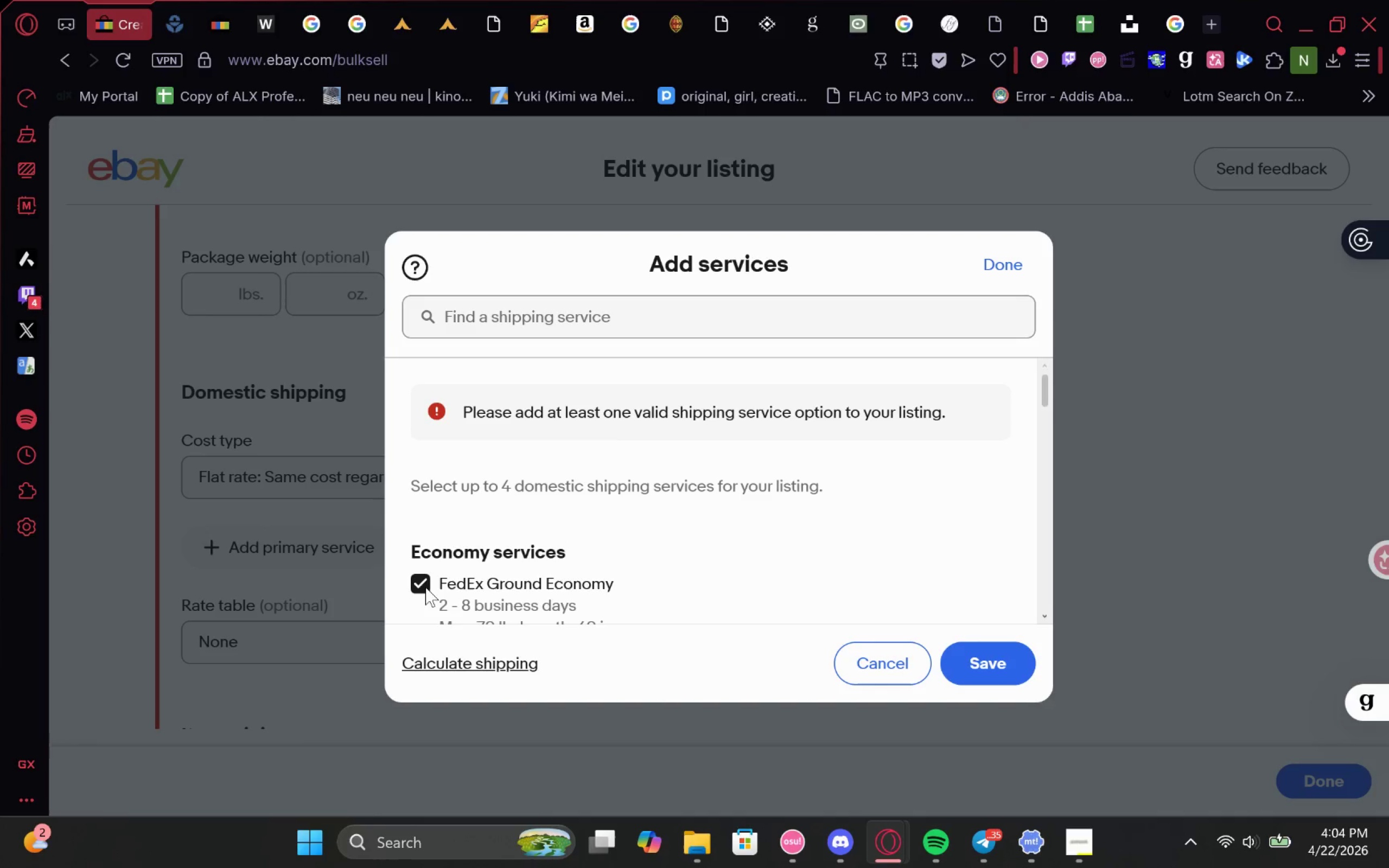 
left_click([1003, 660])
 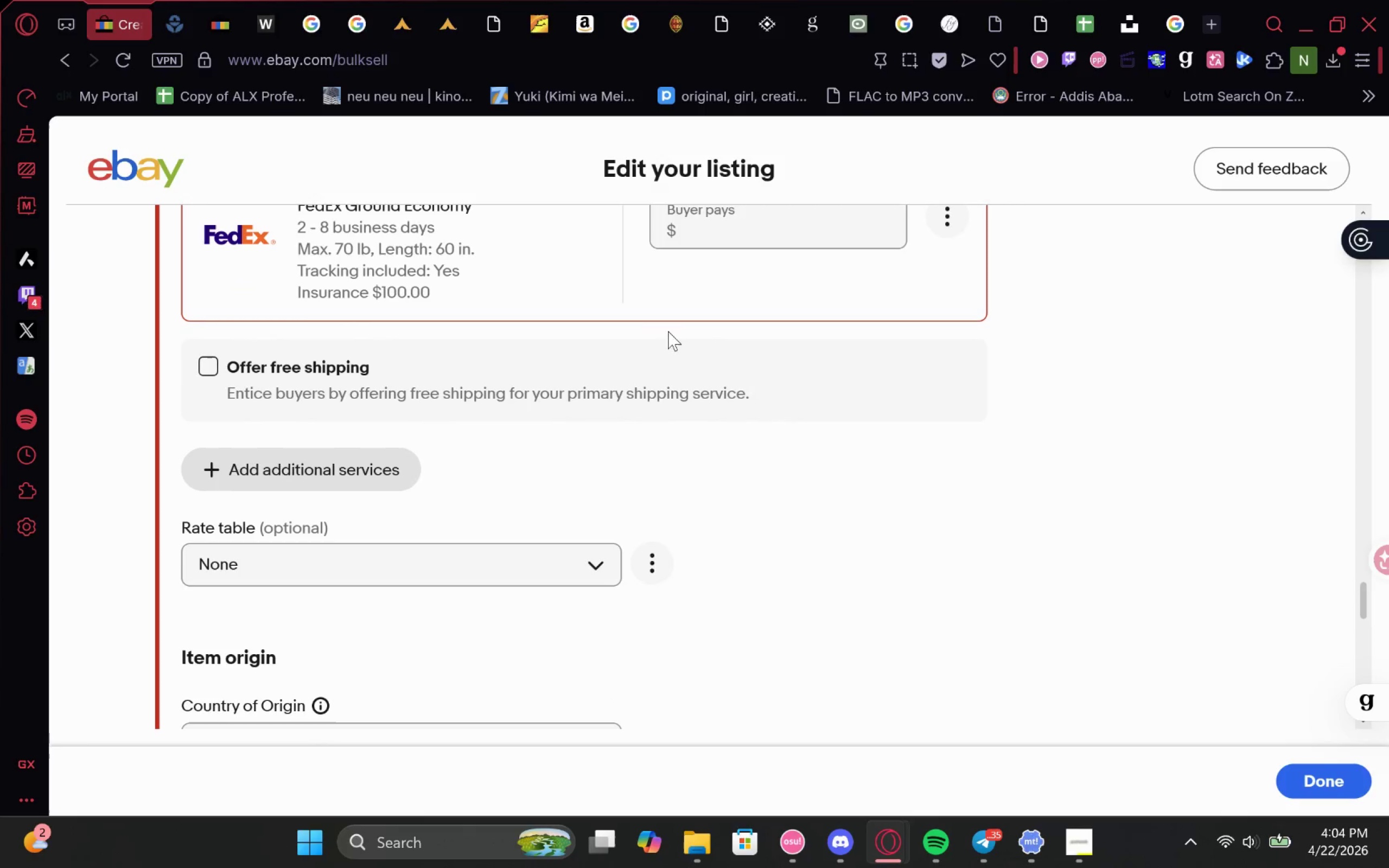 
left_click([741, 242])
 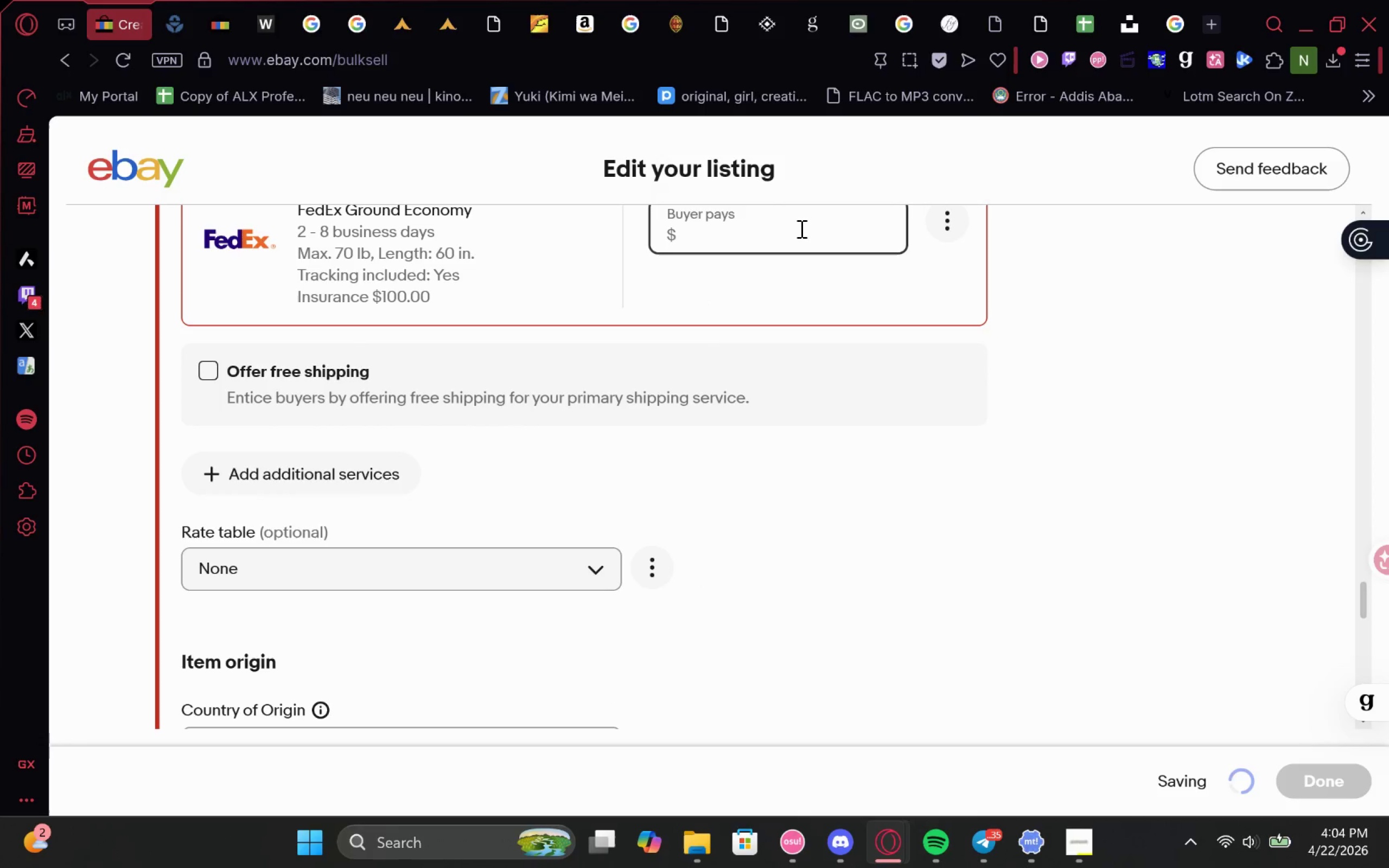 
type(20.00)
 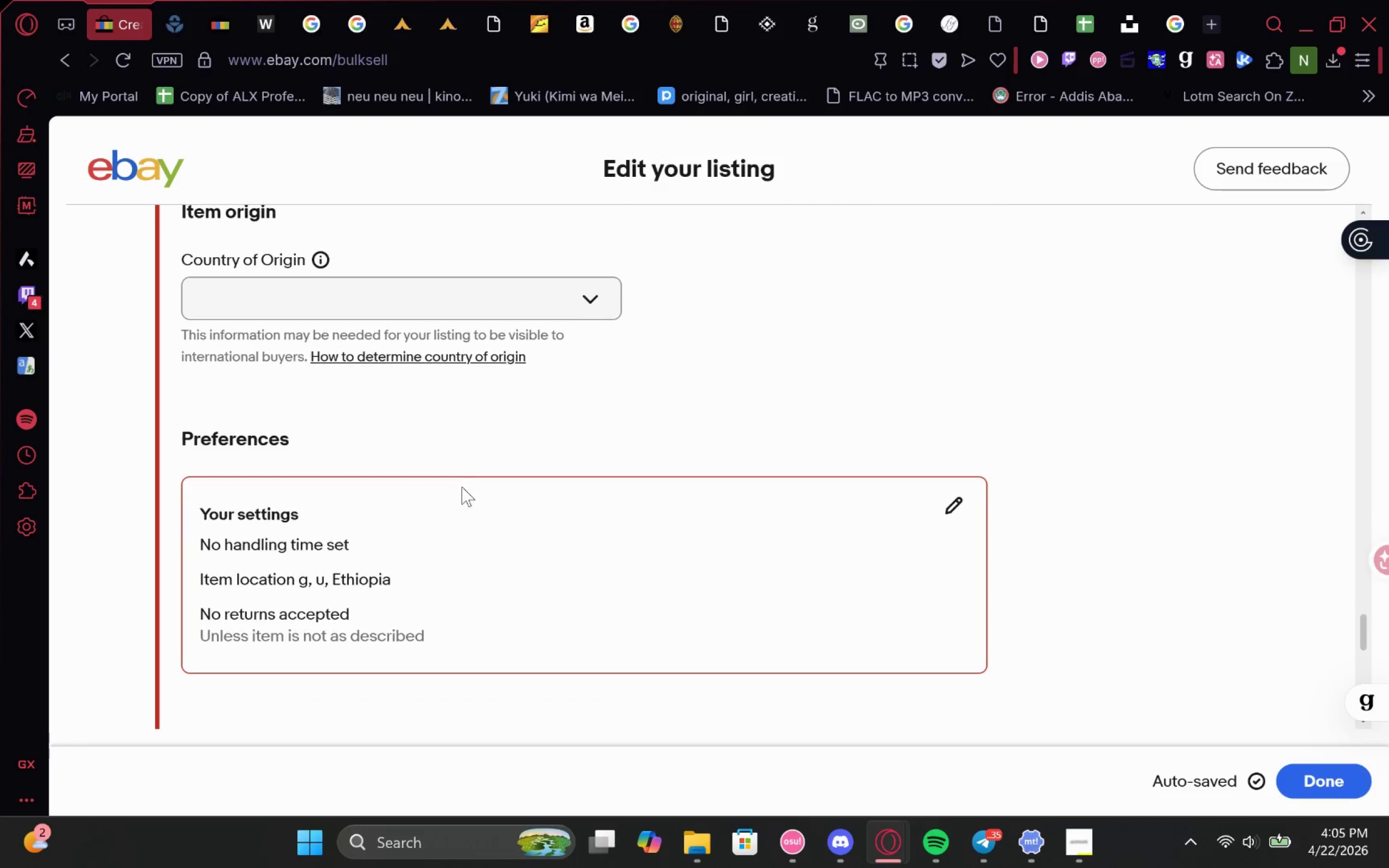 
left_click([591, 317])
 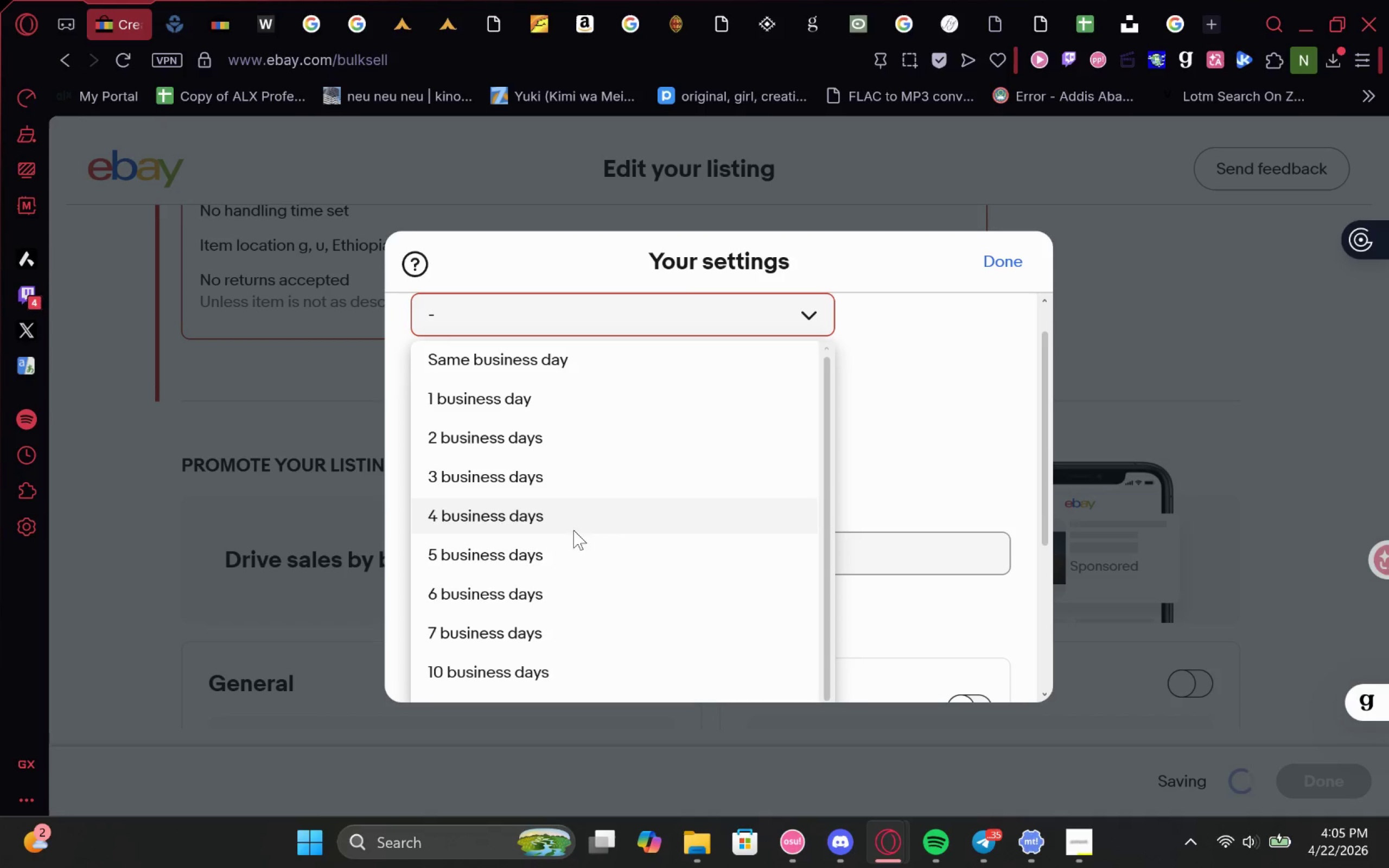 
left_click([583, 467])
 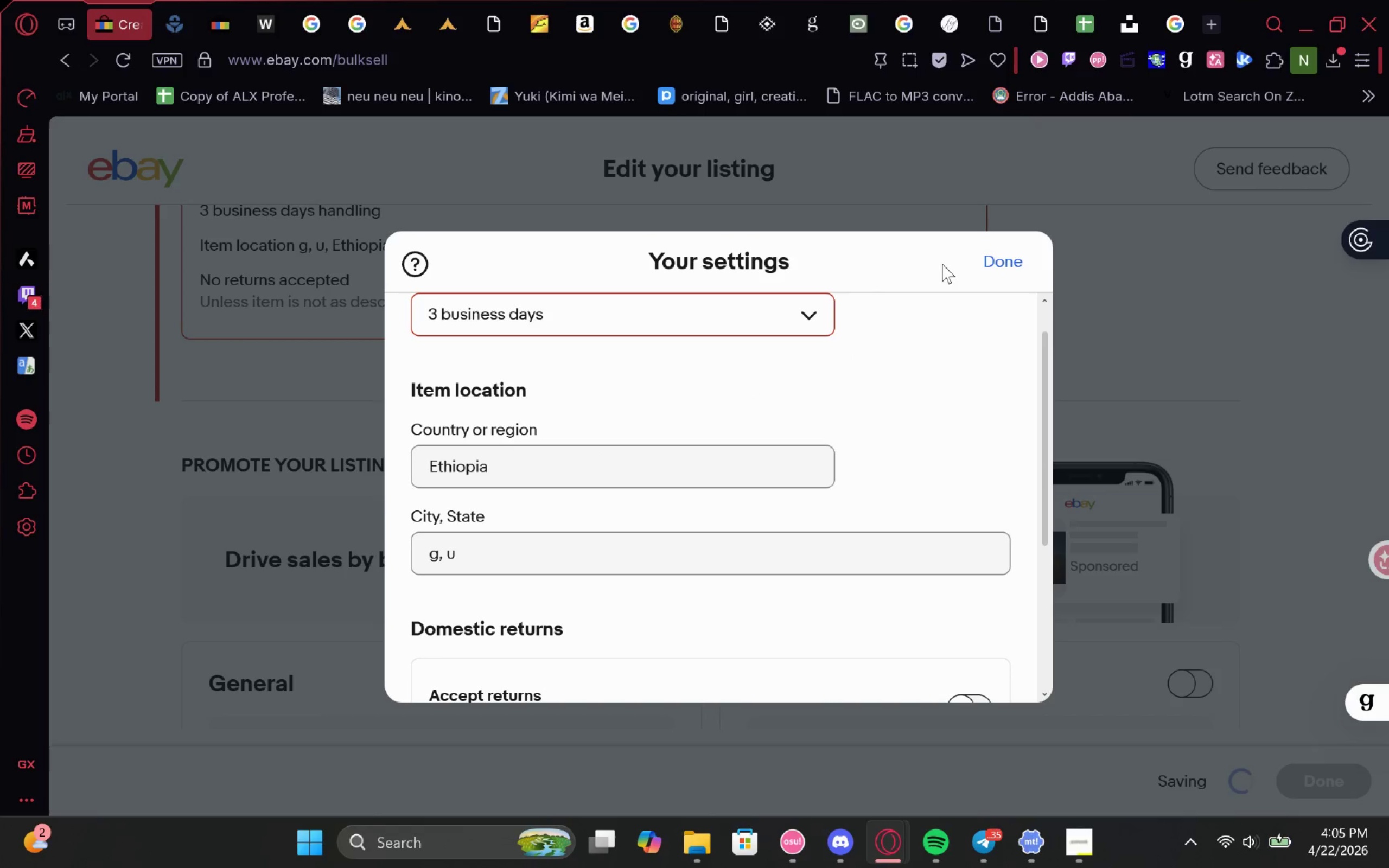 
left_click([989, 254])
 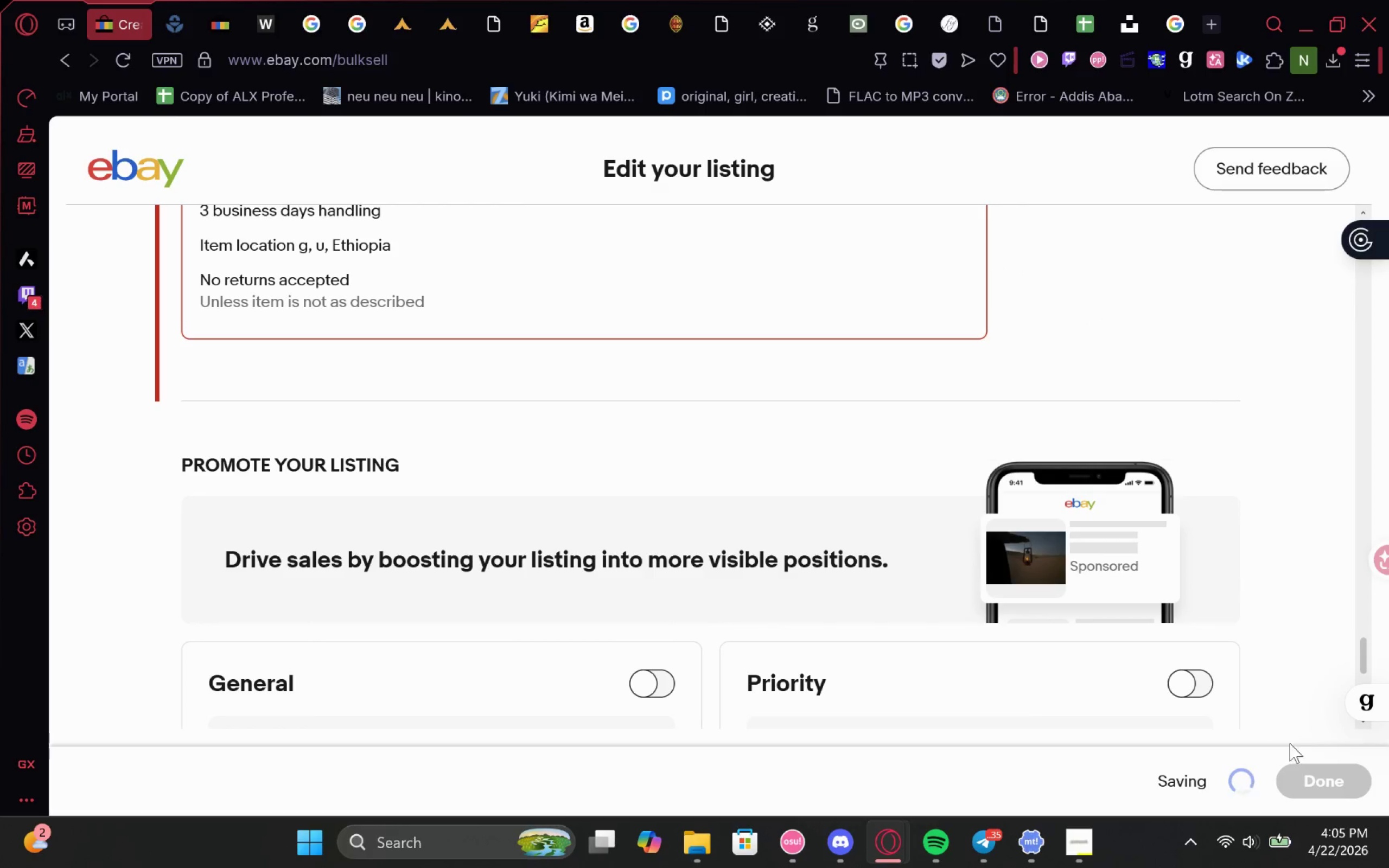 
wait(5.89)
 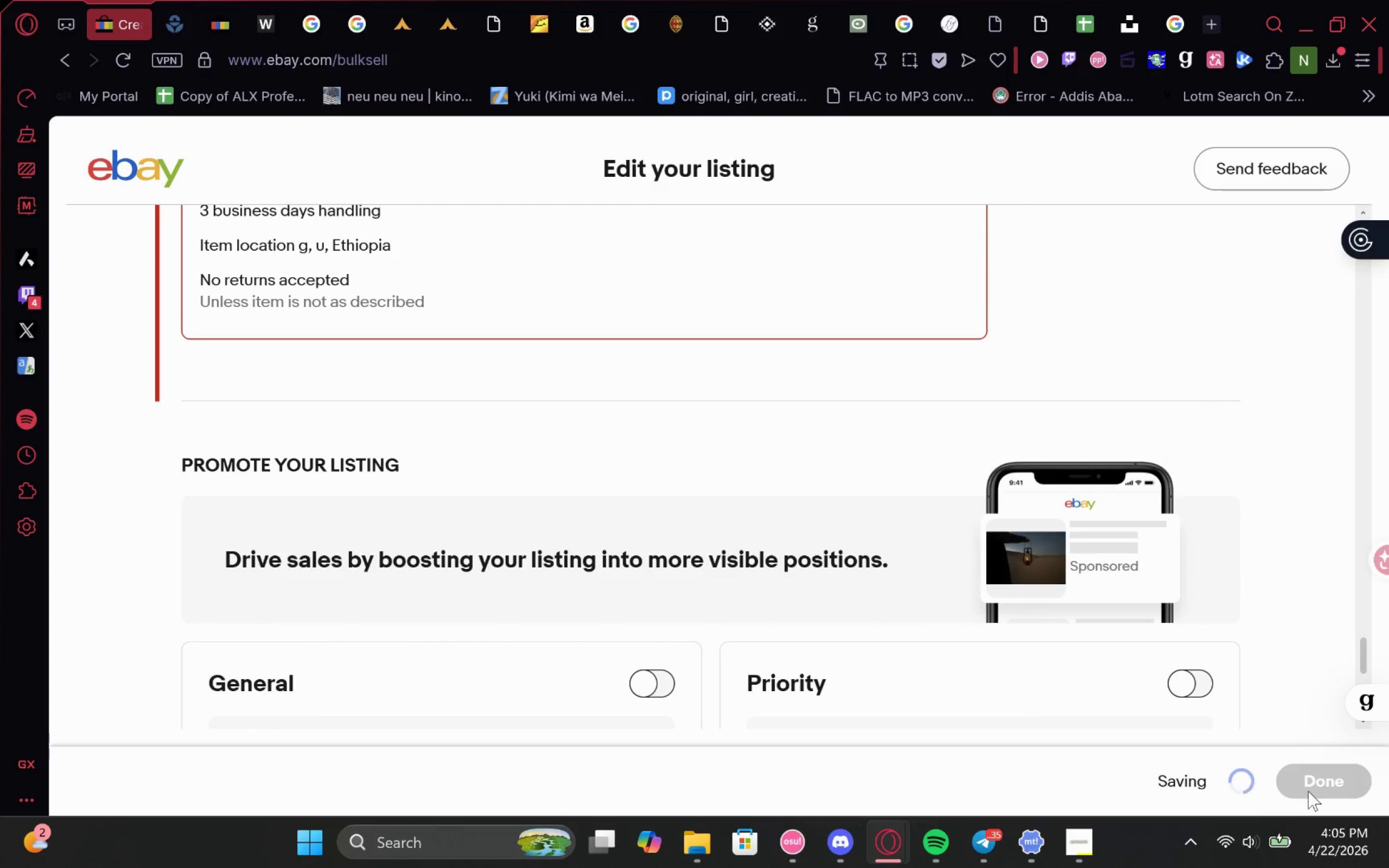 
left_click([1314, 780])
 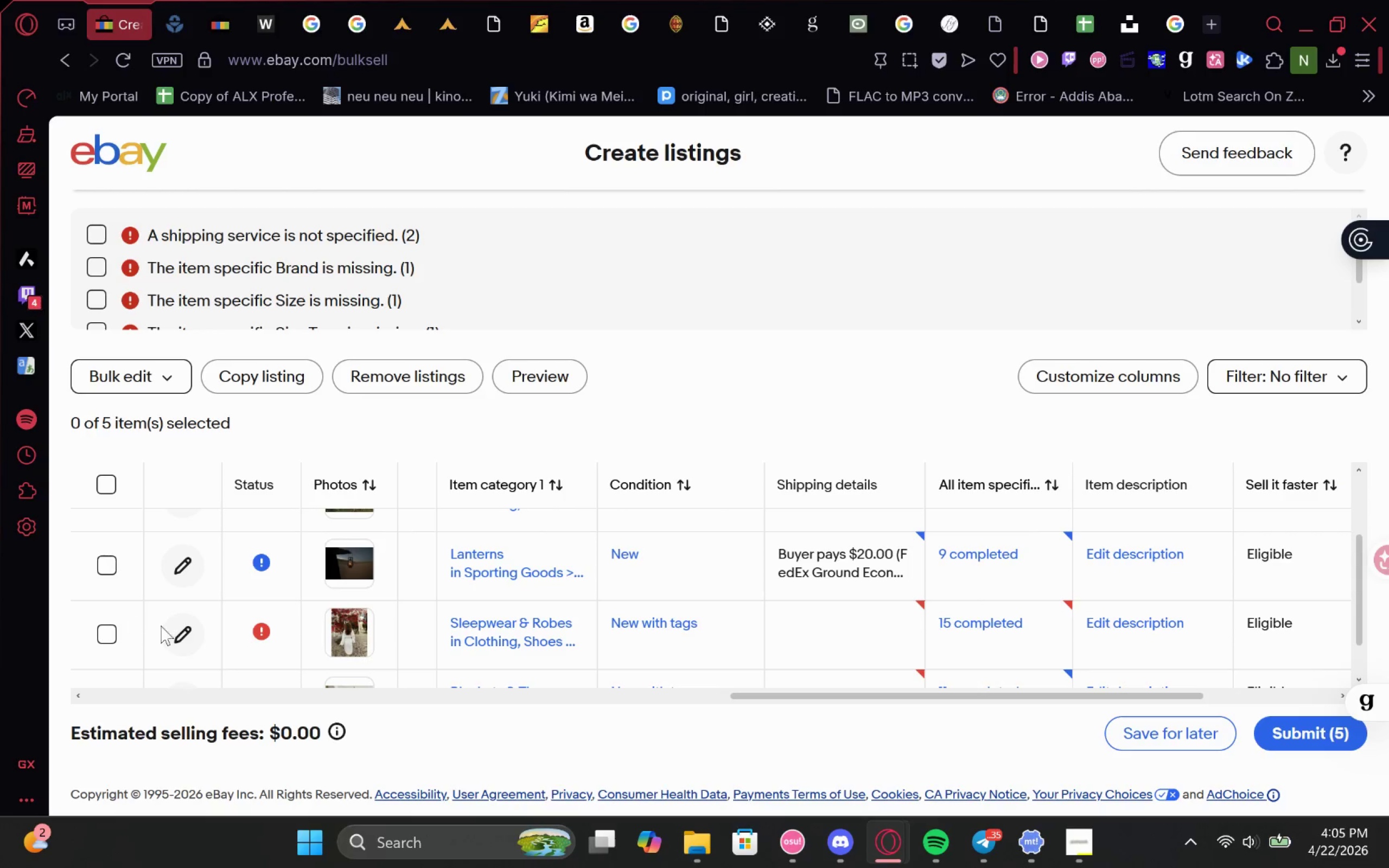 
left_click([190, 627])
 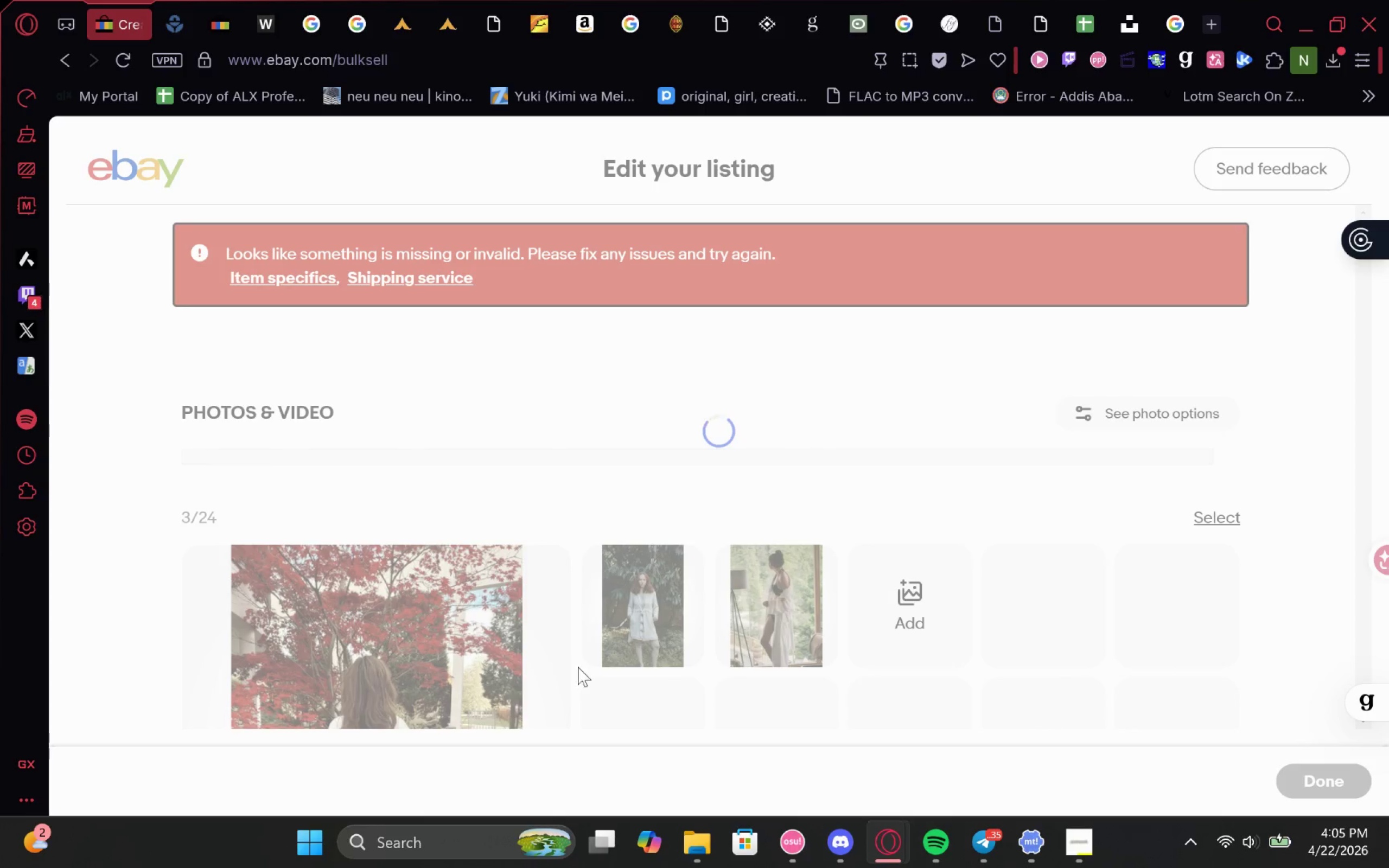 
wait(5.81)
 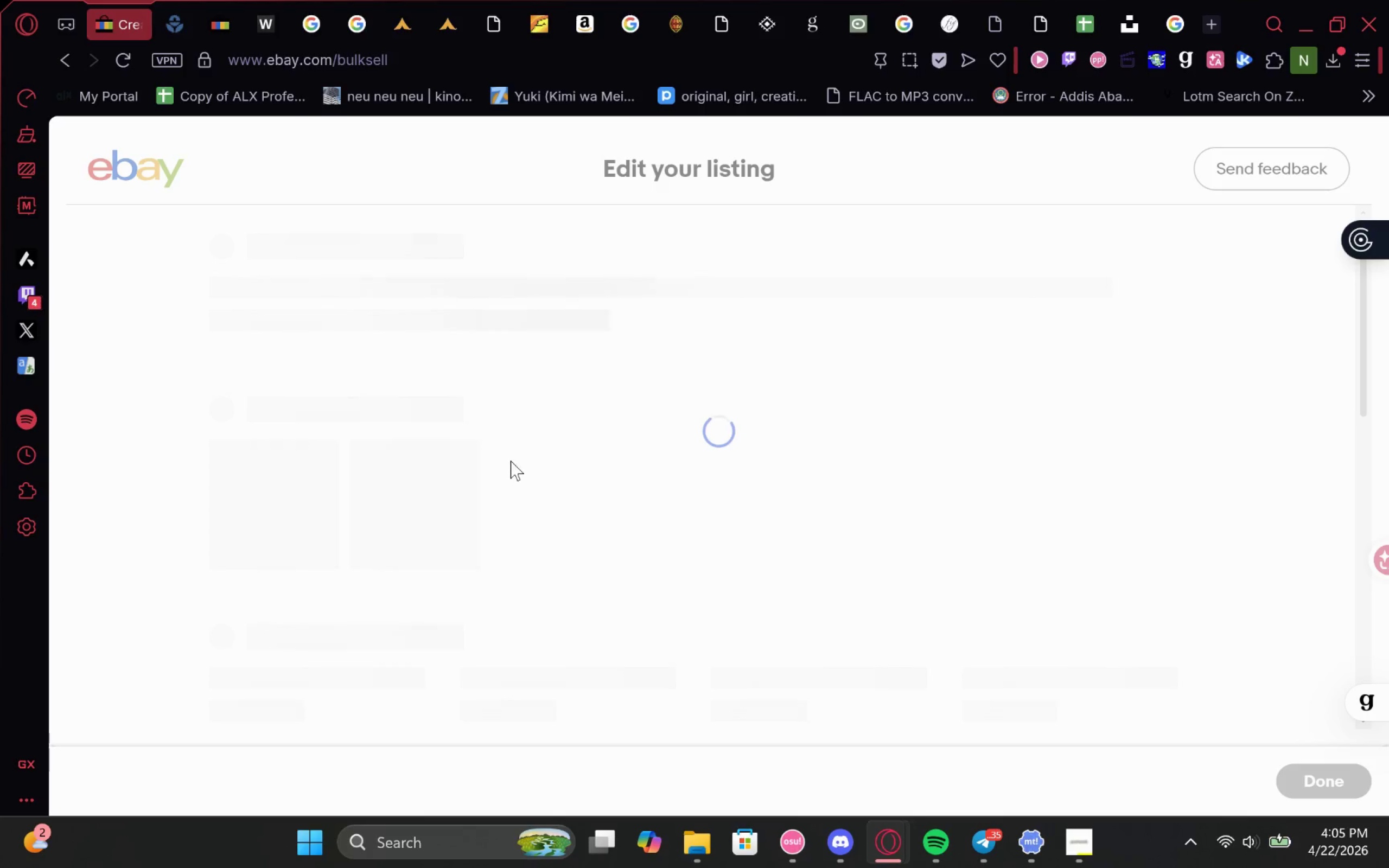 
left_click([276, 278])
 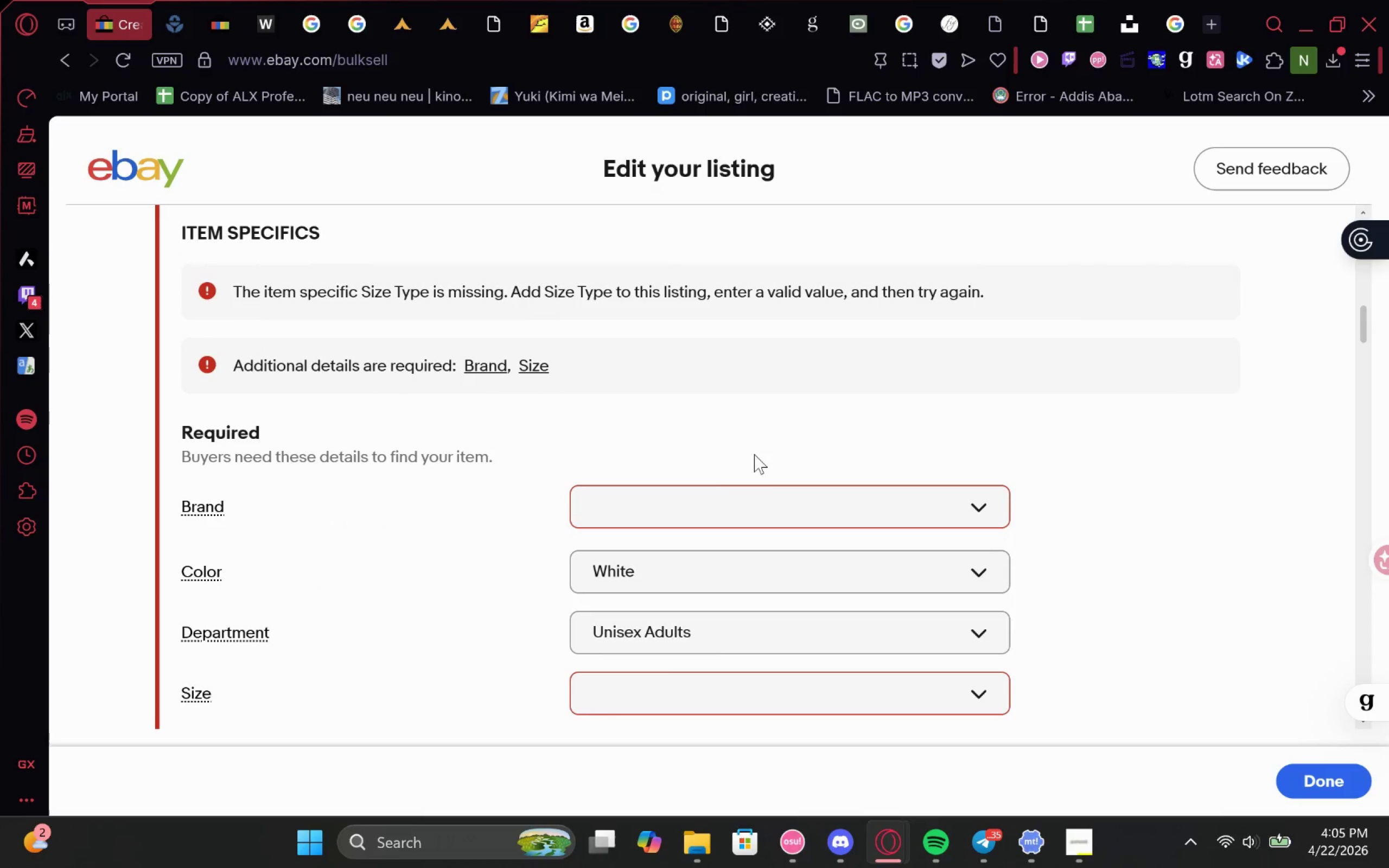 
left_click([680, 493])
 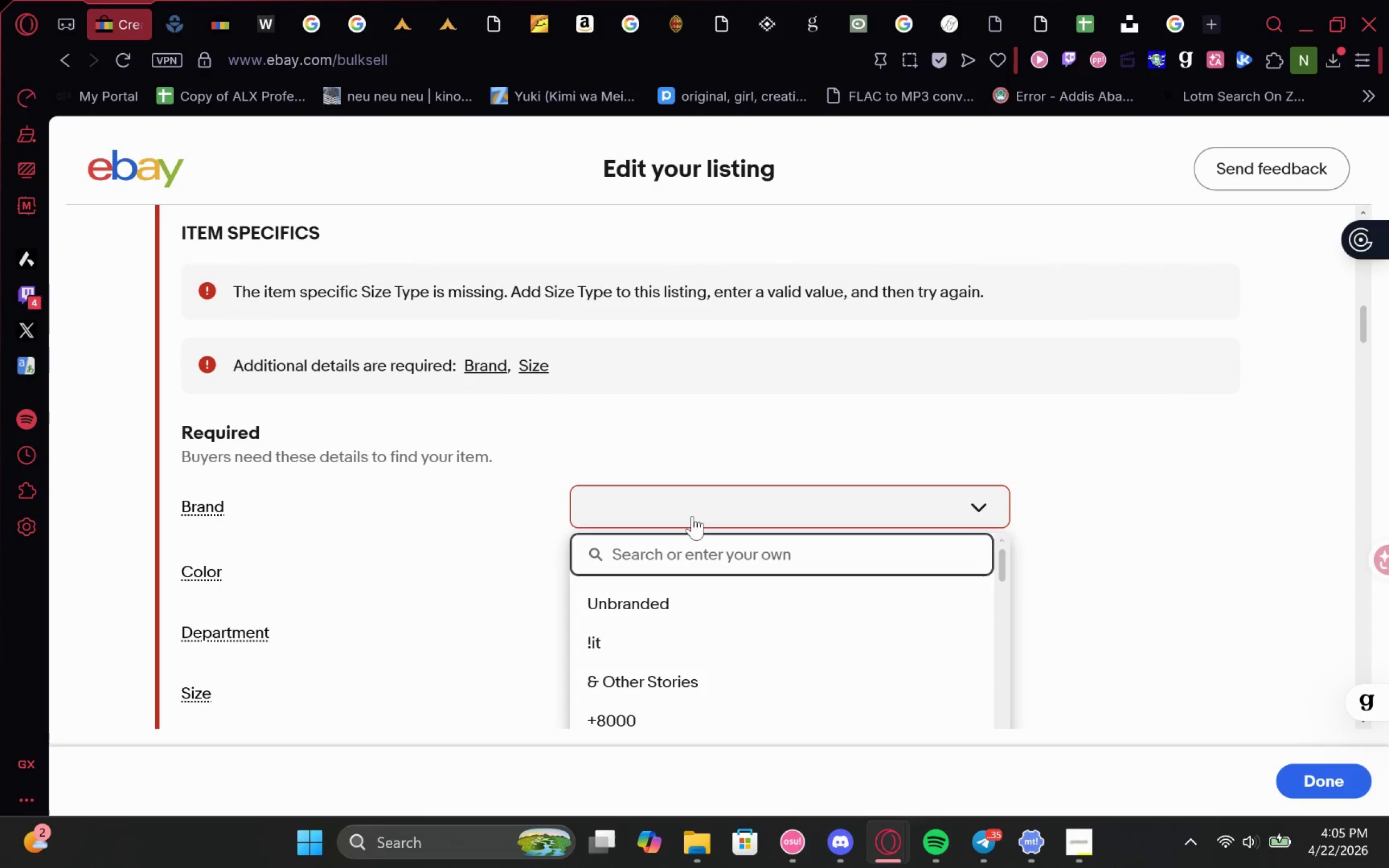 
type(The Moss & STONE Glamipng Co.)
 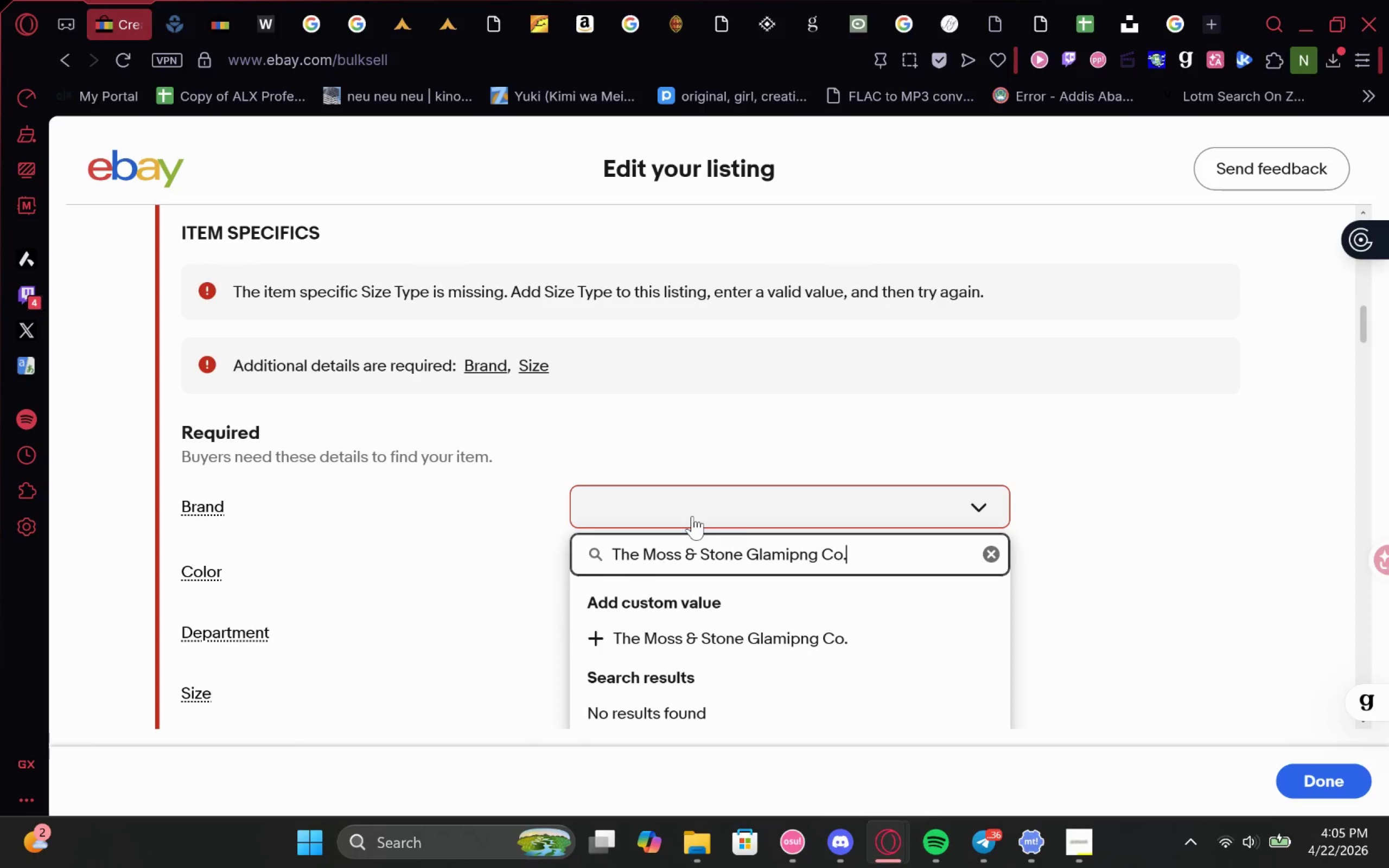 
left_click([1132, 461])
 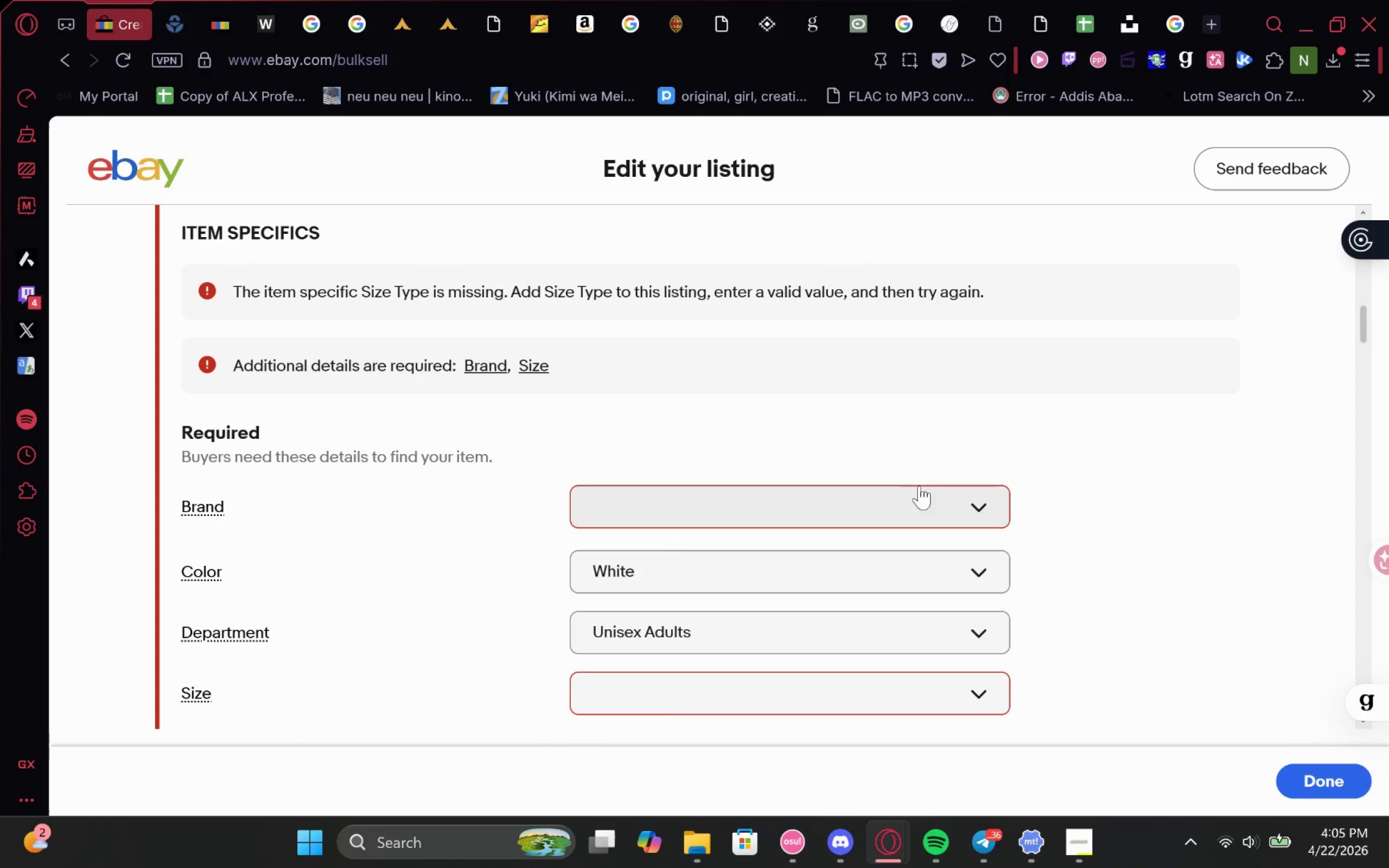 
left_click([889, 502])
 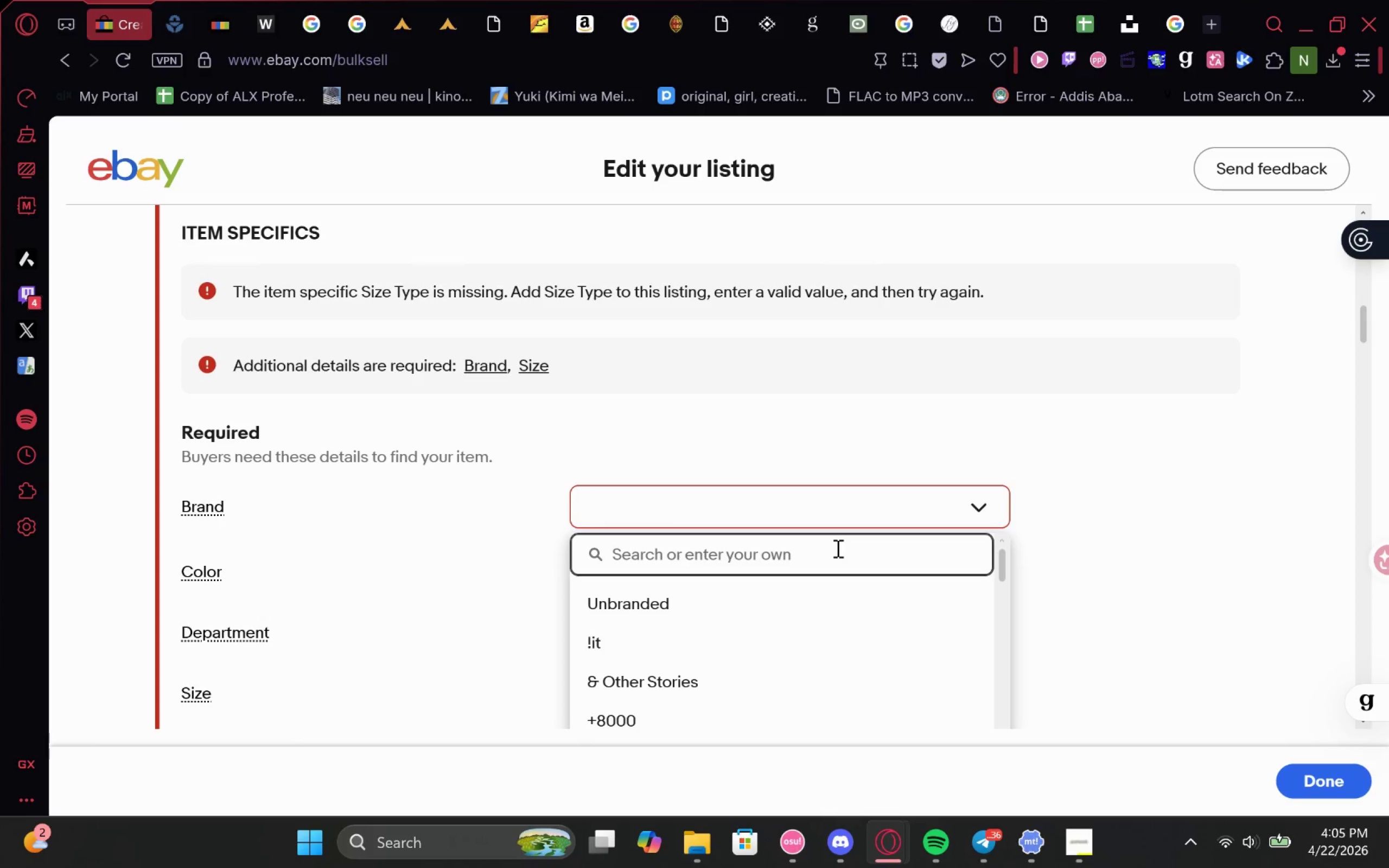 
type(The Moss & Stone Glamping Co.)
 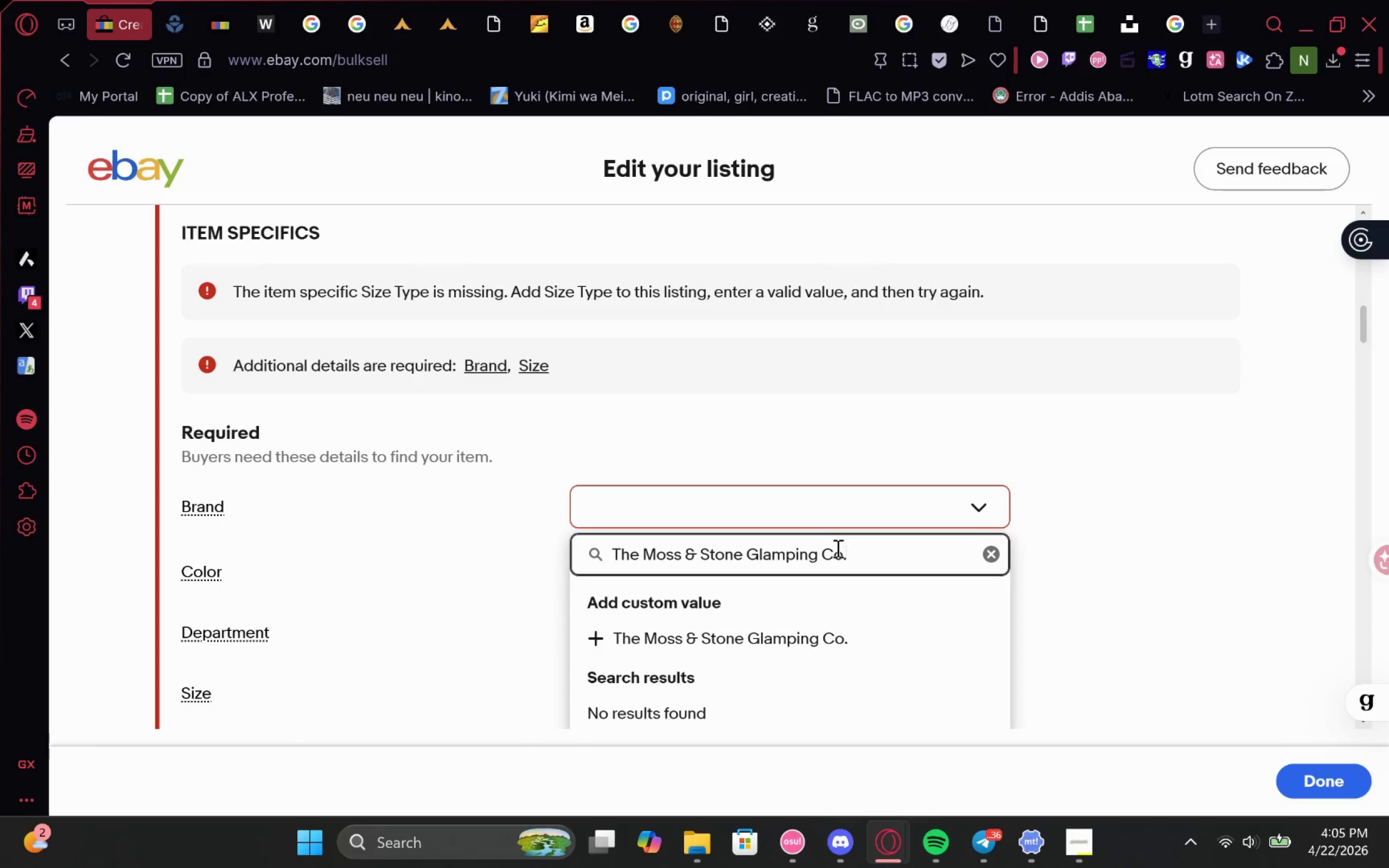 
left_click([628, 626])
 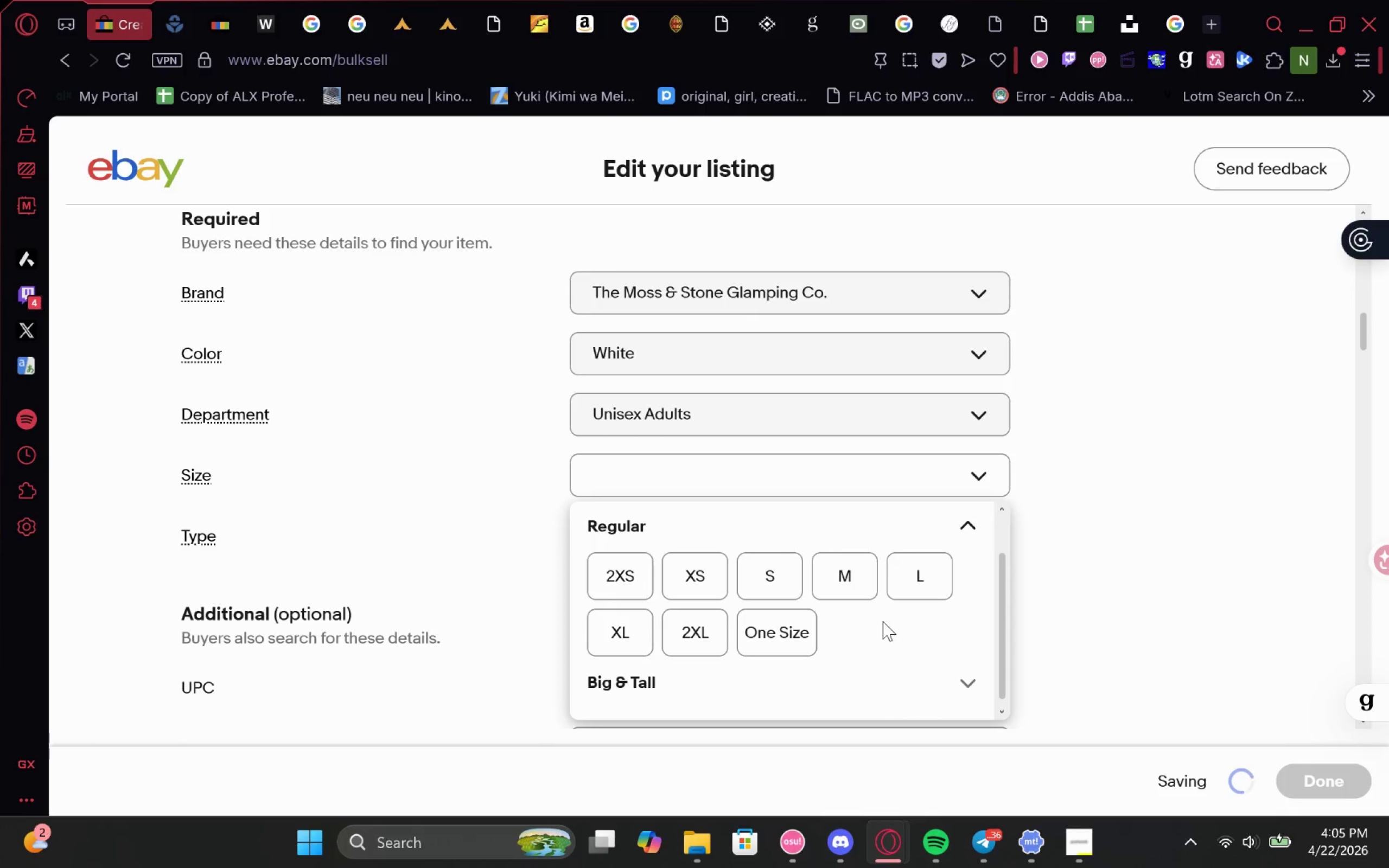 
left_click([942, 659])
 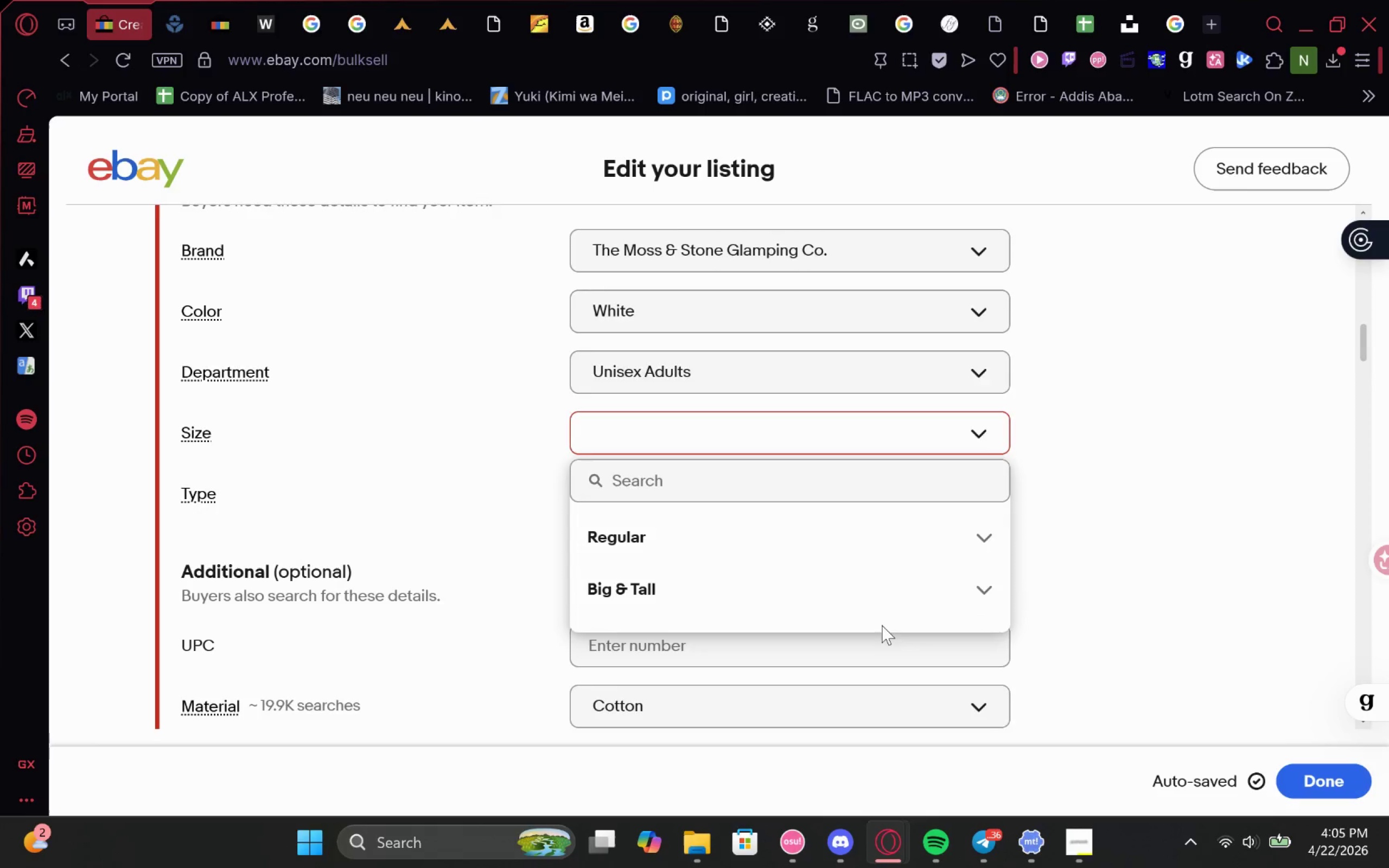 
left_click([877, 551])
 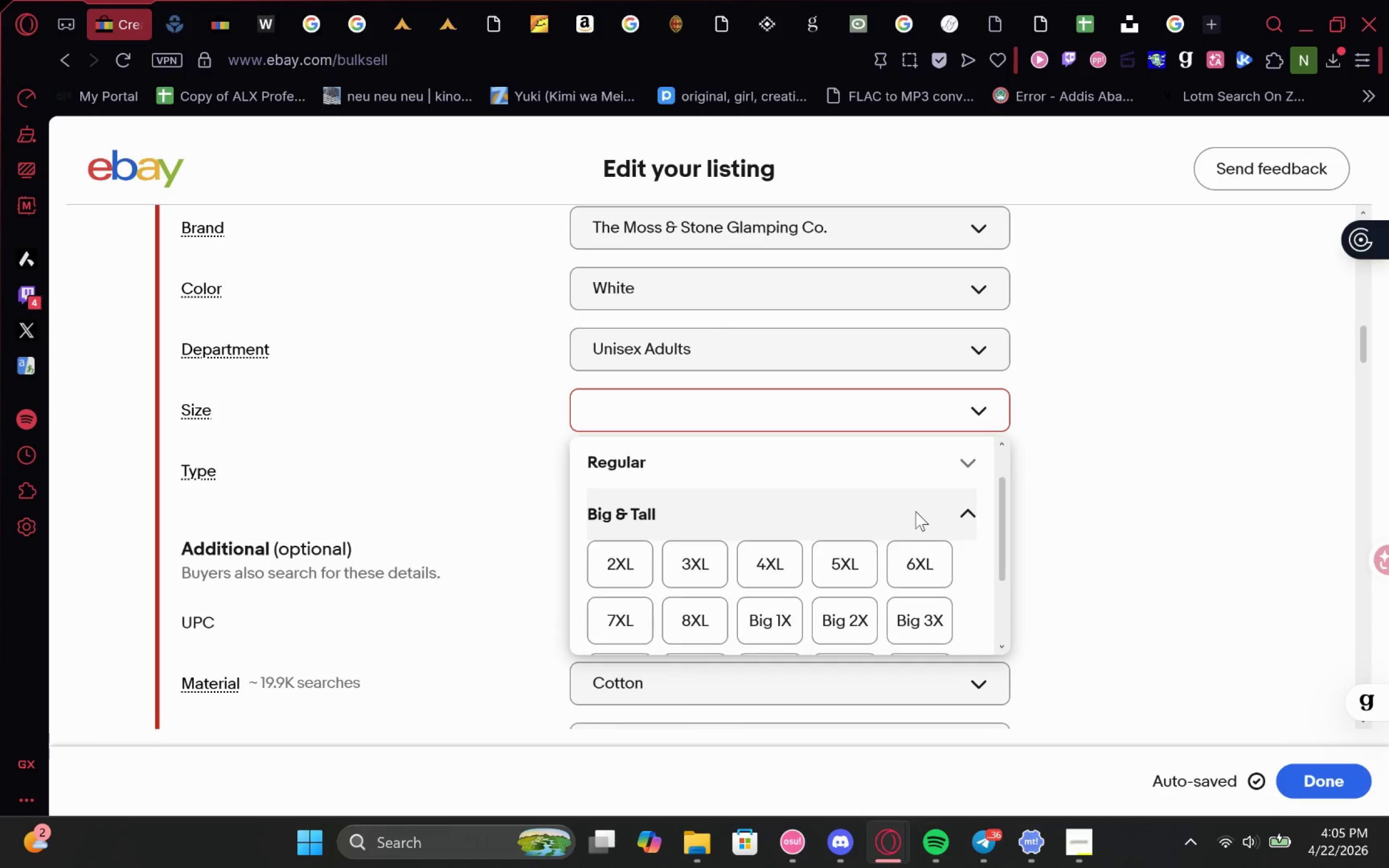 
left_click([918, 490])
 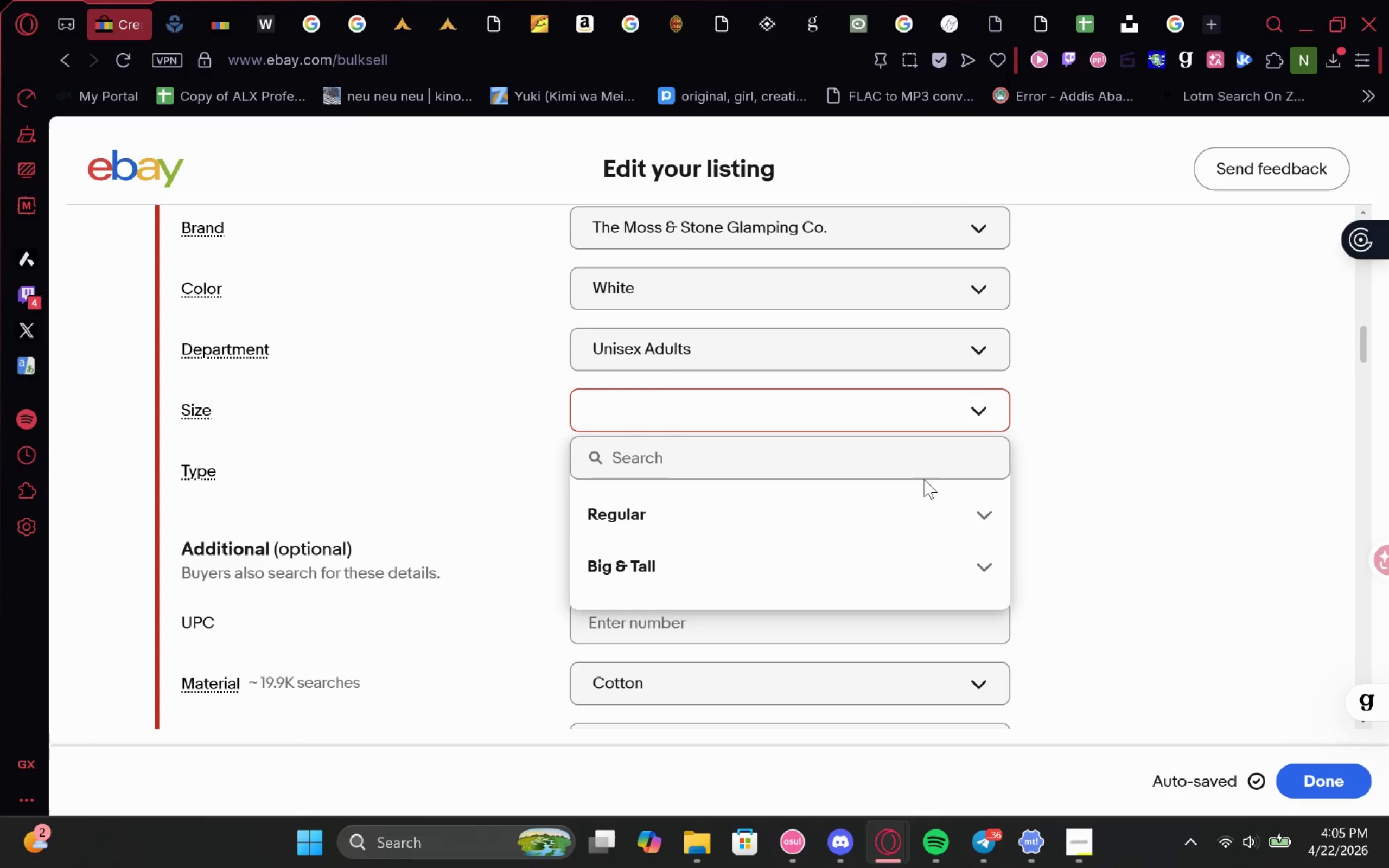 
left_click([903, 510])
 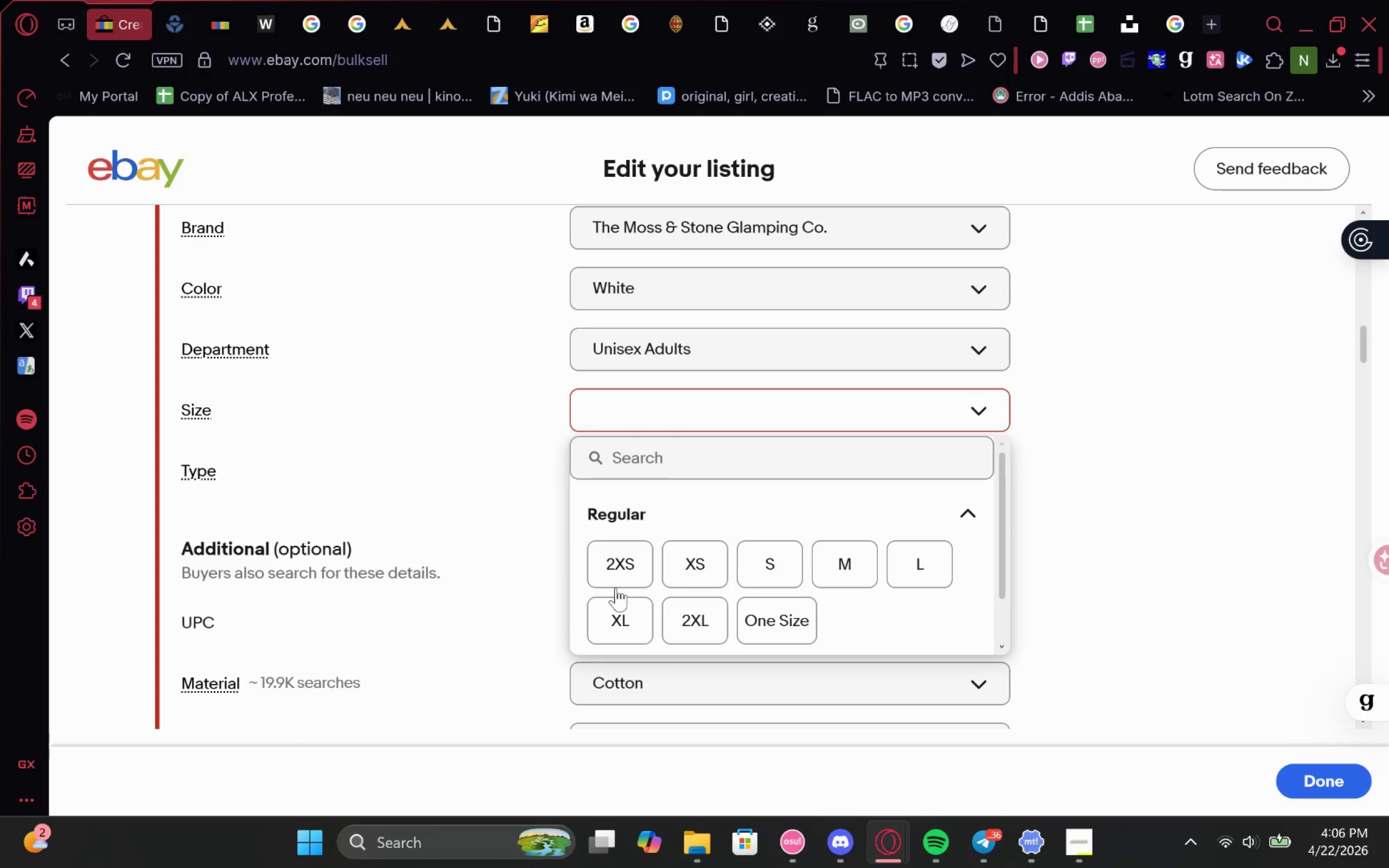 
wait(6.16)
 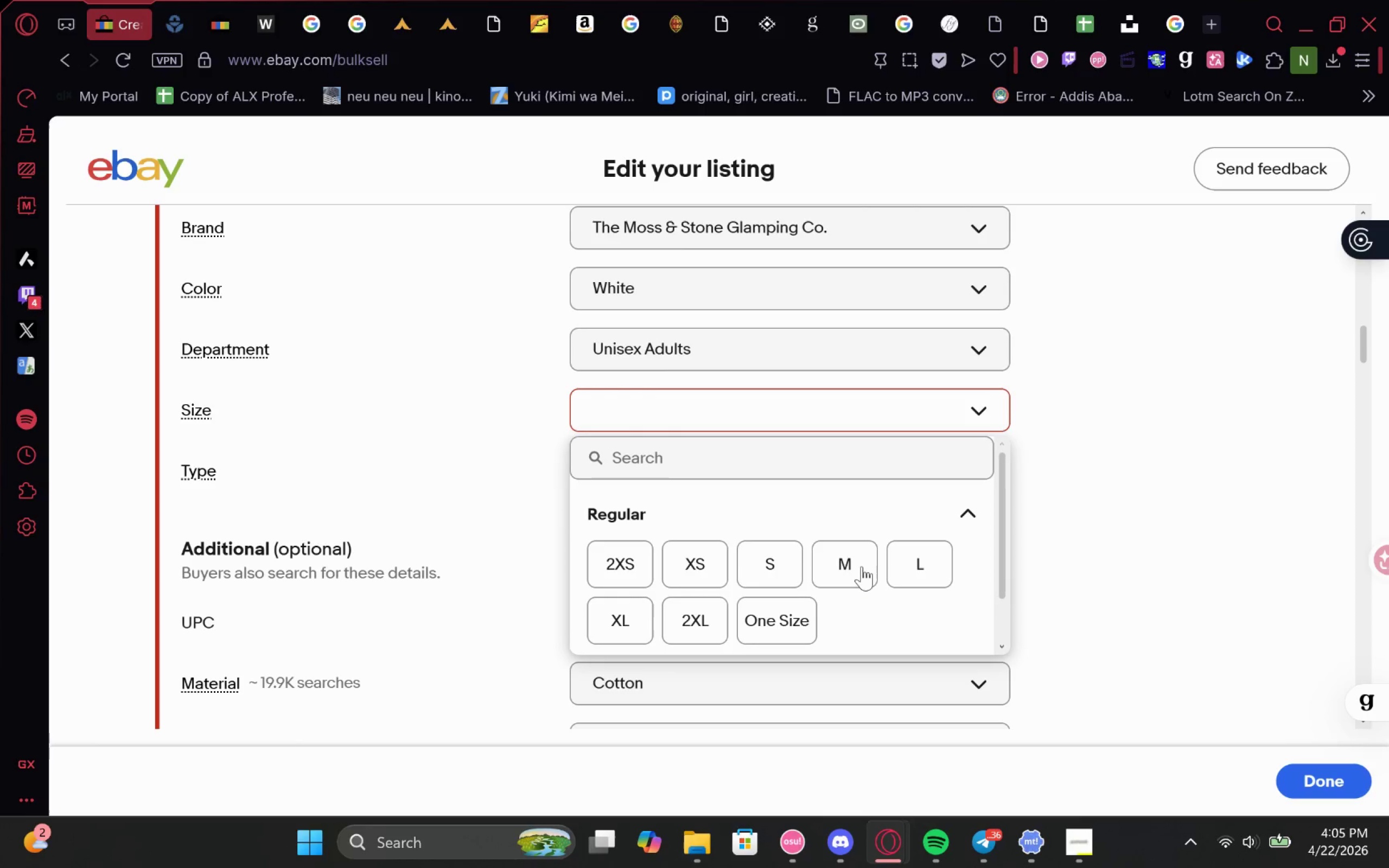 
left_click([910, 563])
 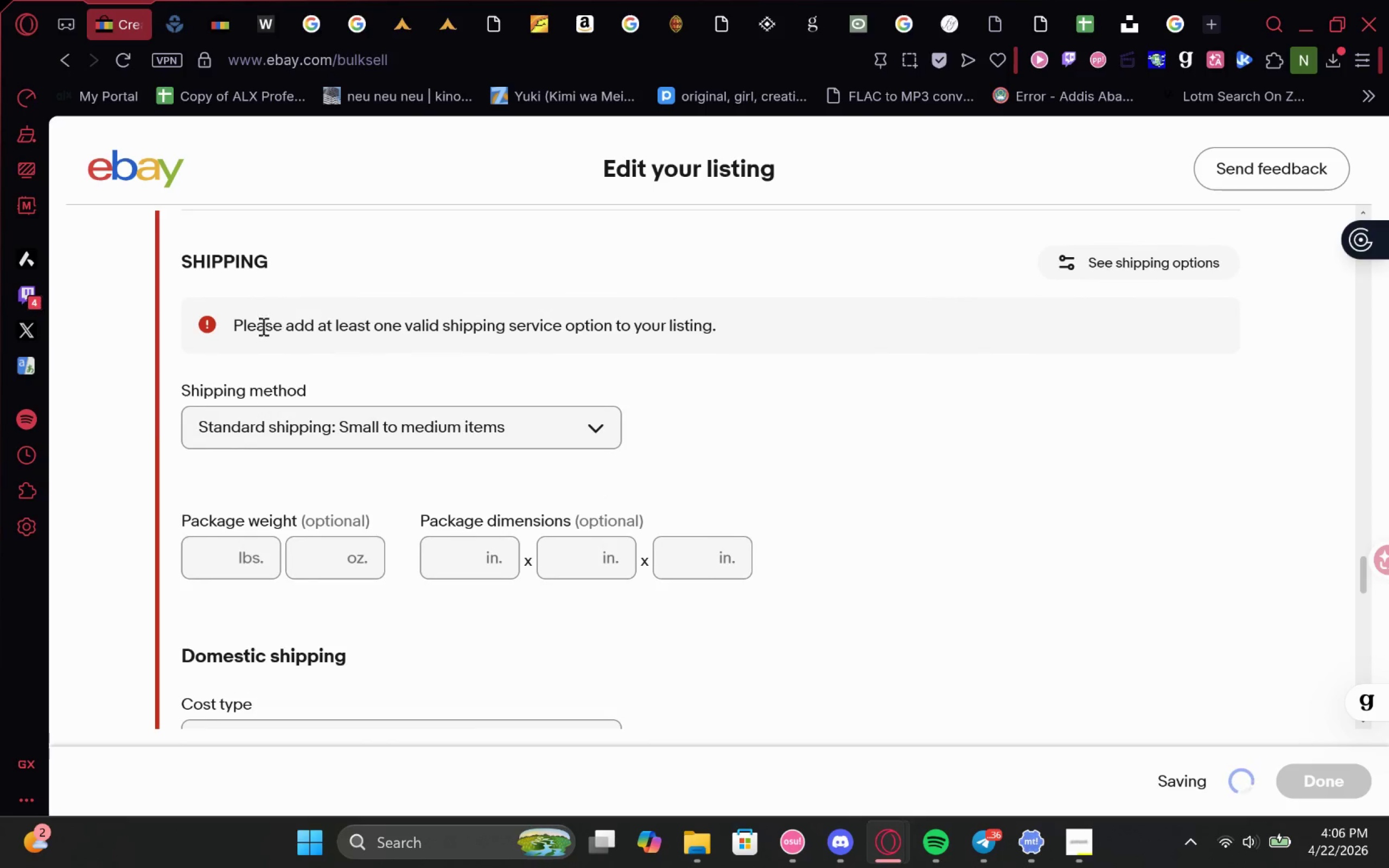 
wait(5.48)
 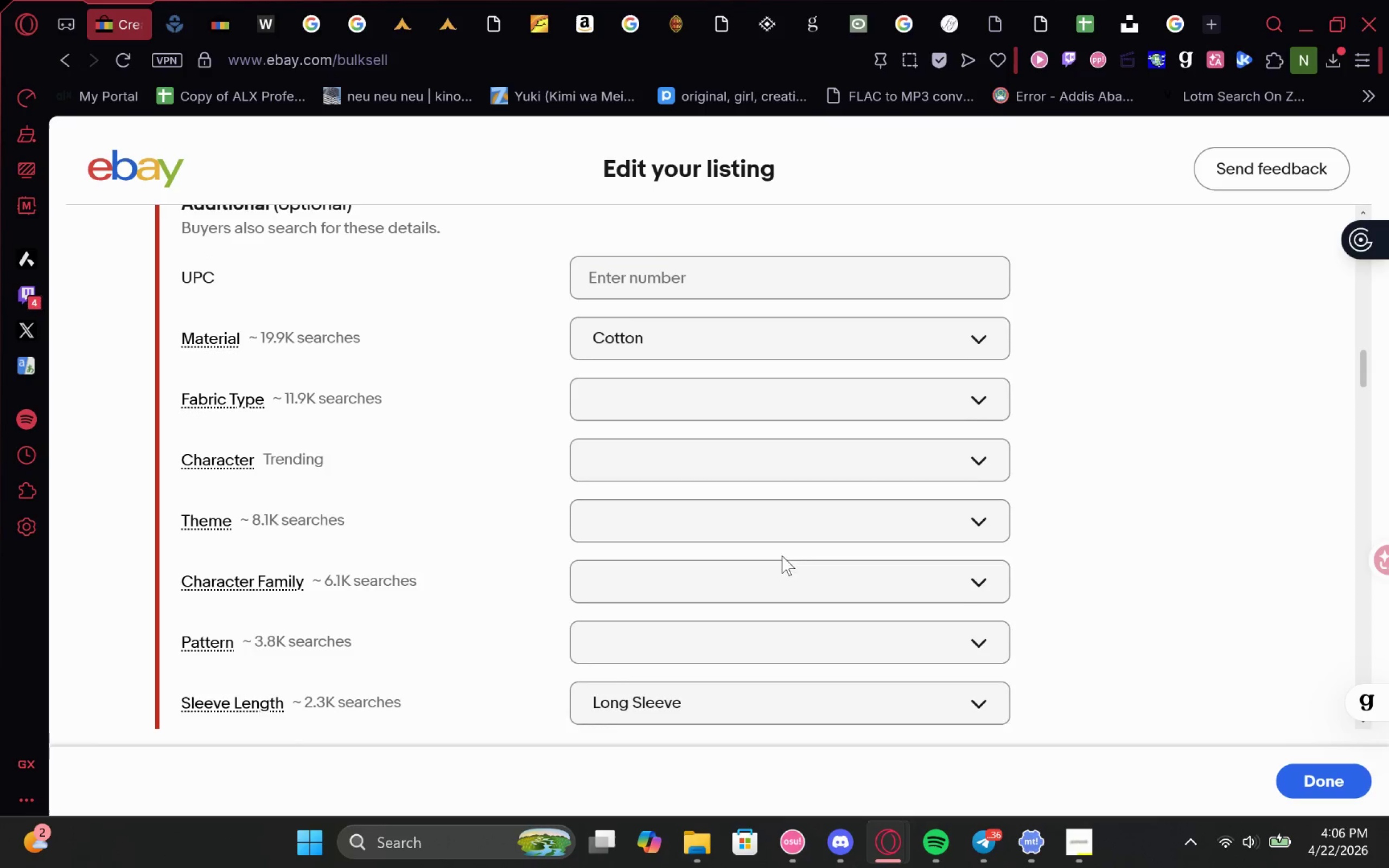 
left_click([252, 517])
 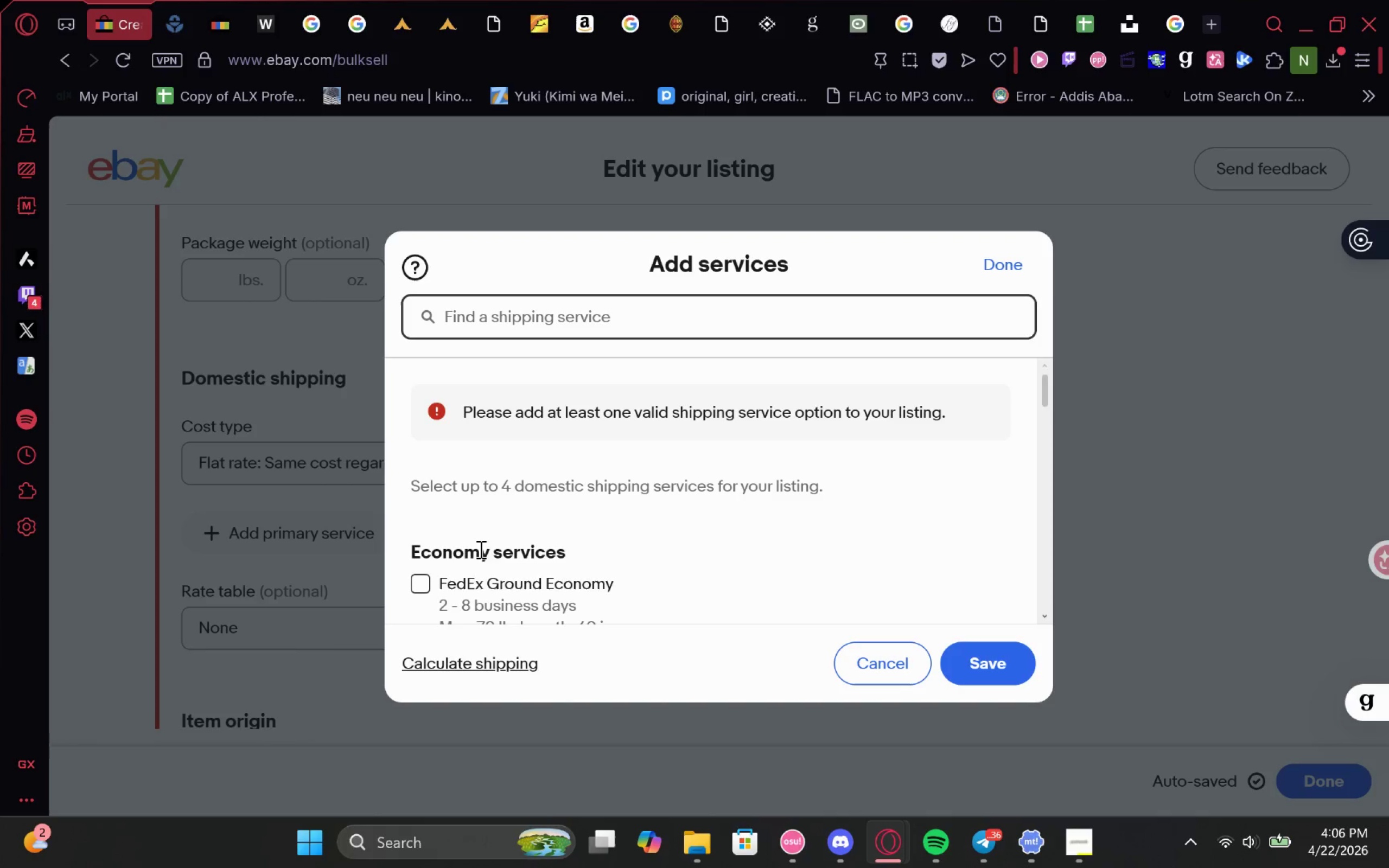 
double_click([422, 584])
 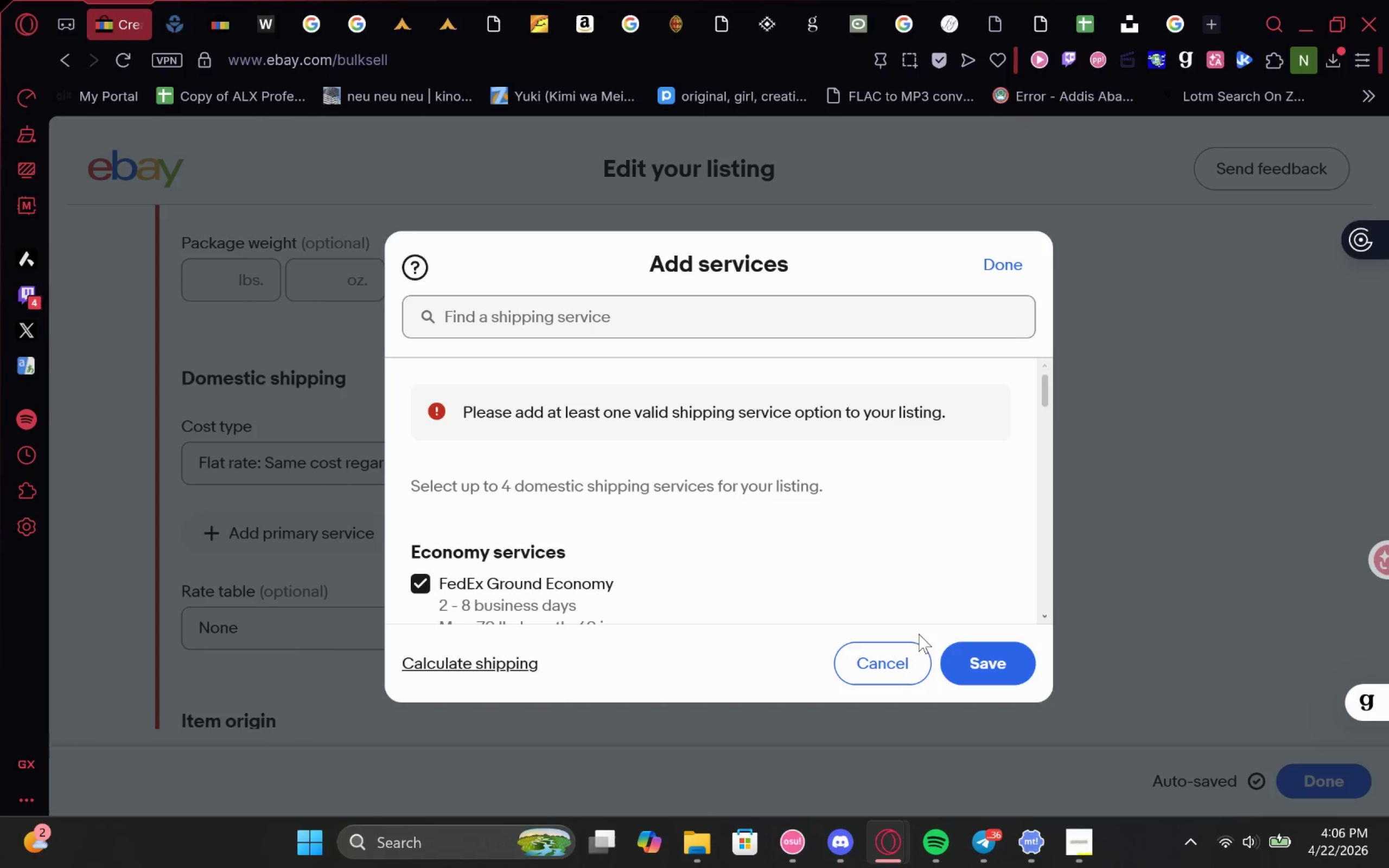 
left_click([982, 658])
 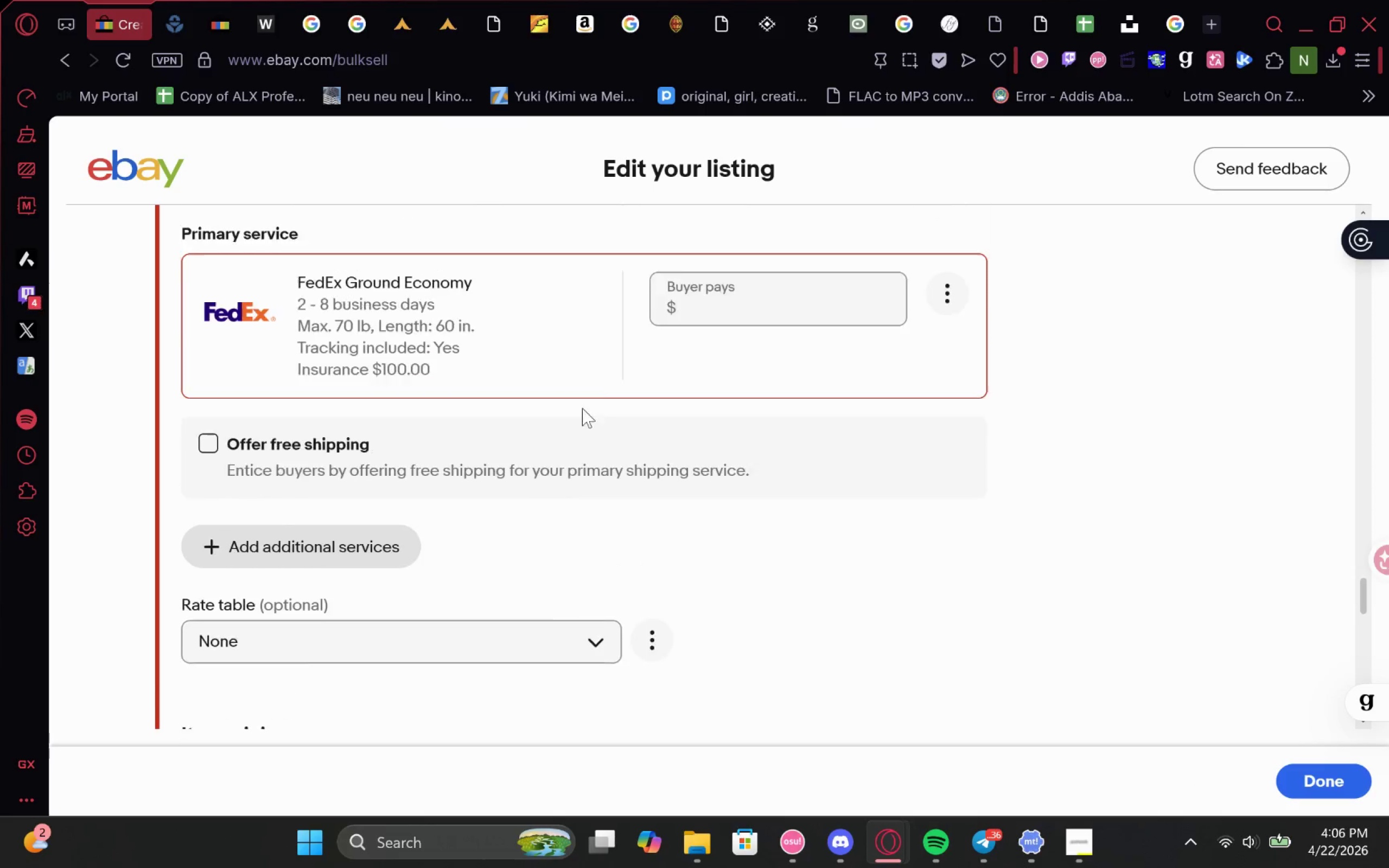 
left_click([717, 329])
 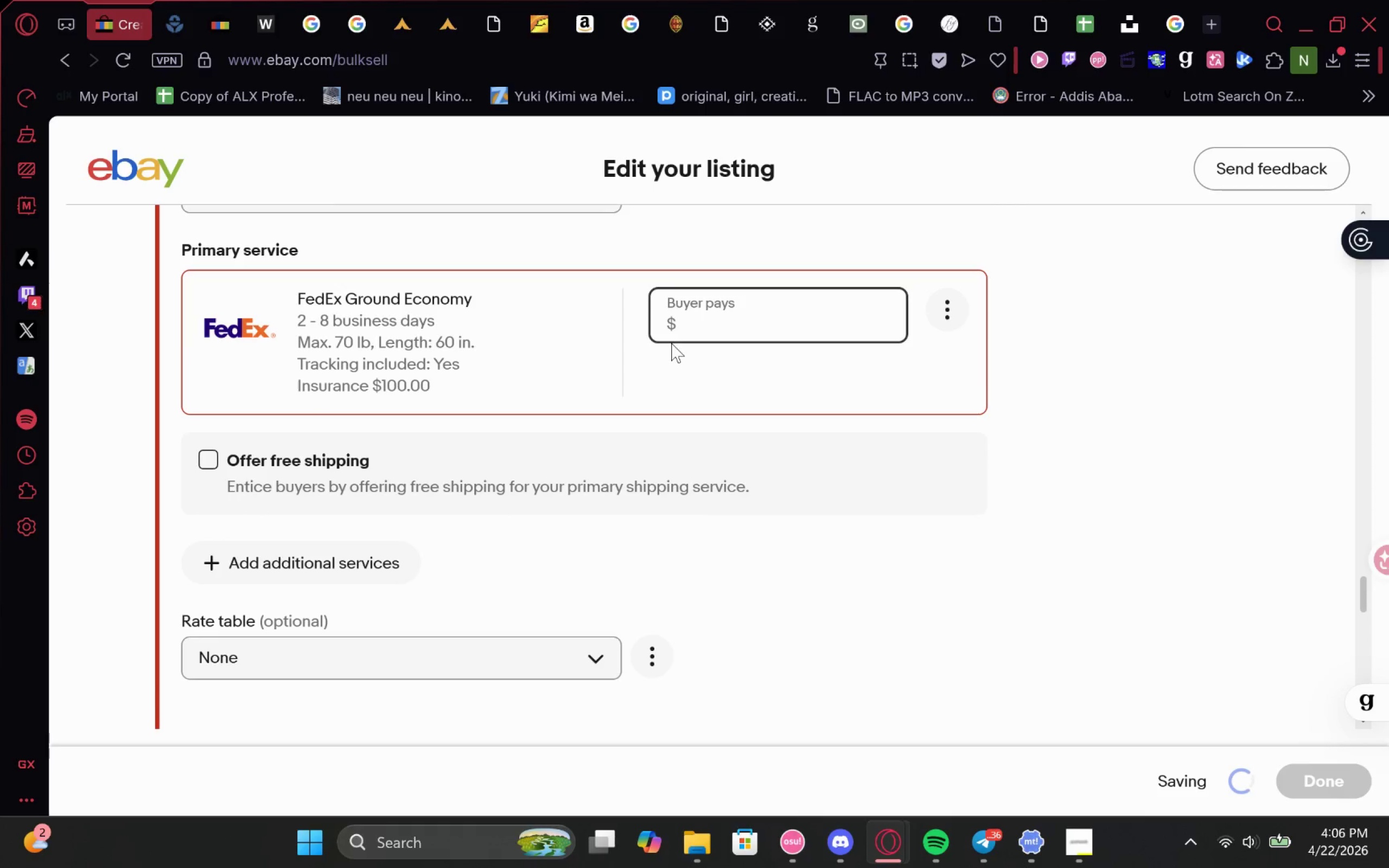 
type(20.00)
 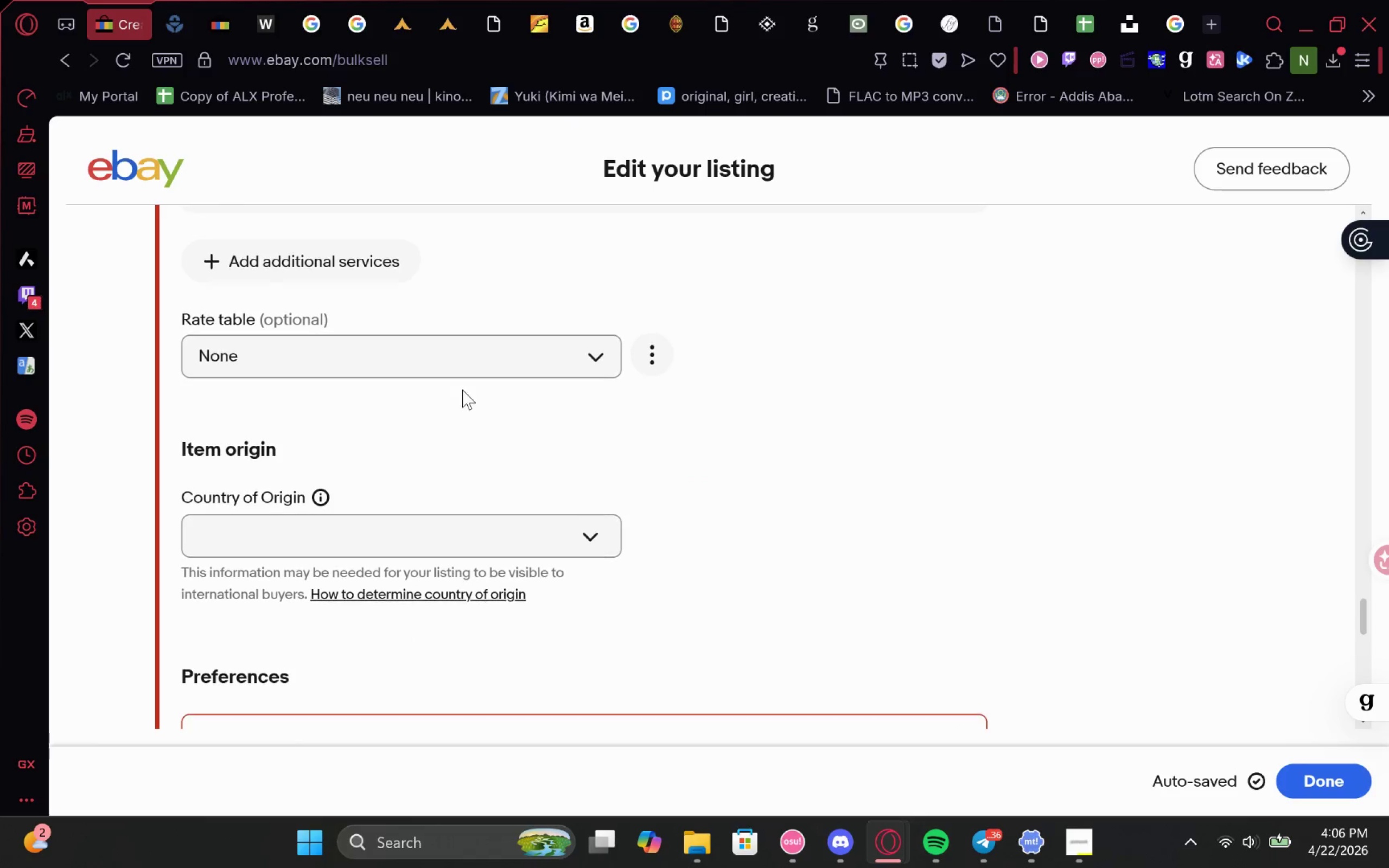 
left_click([380, 314])
 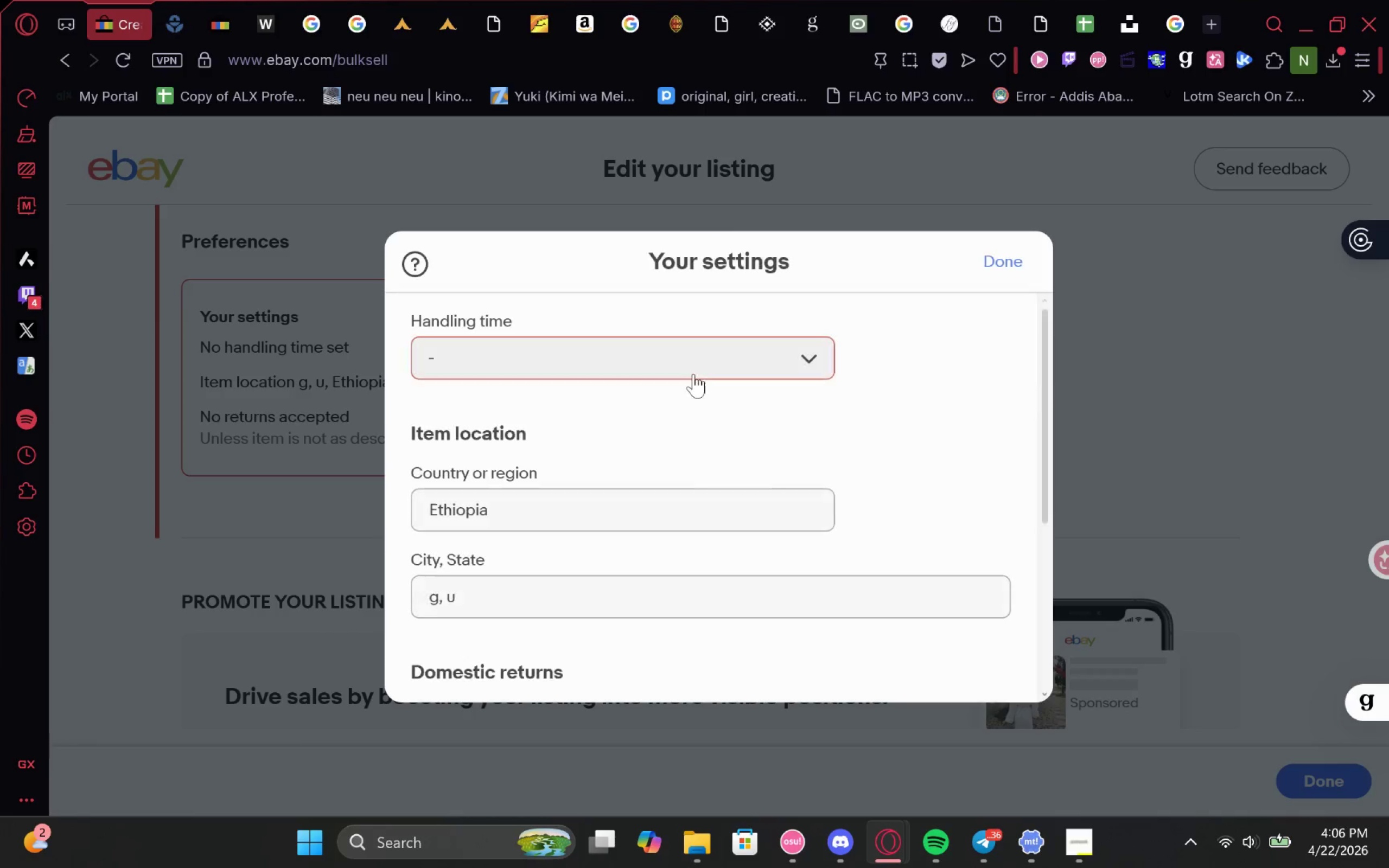 
left_click([682, 356])
 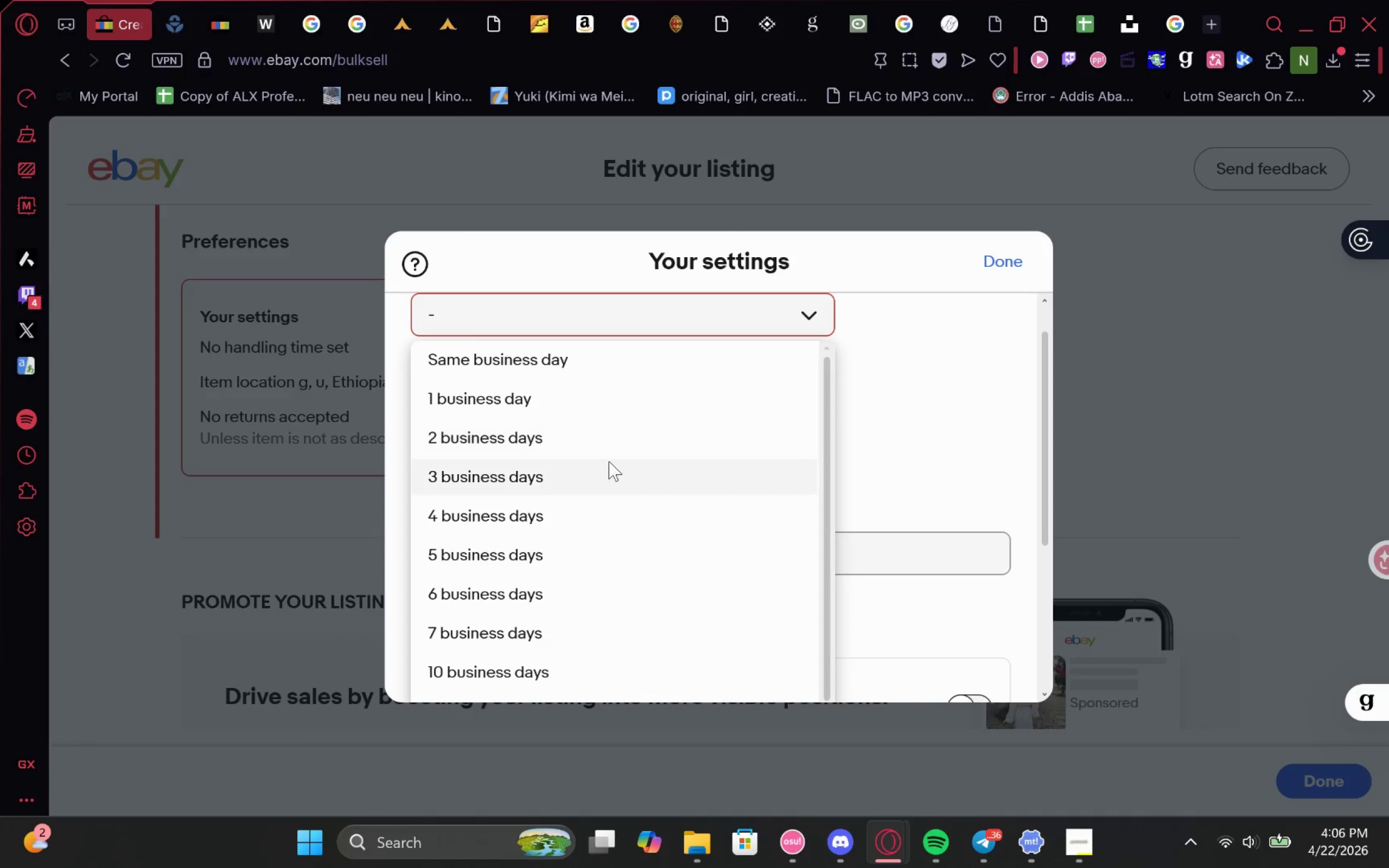 
left_click([609, 461])
 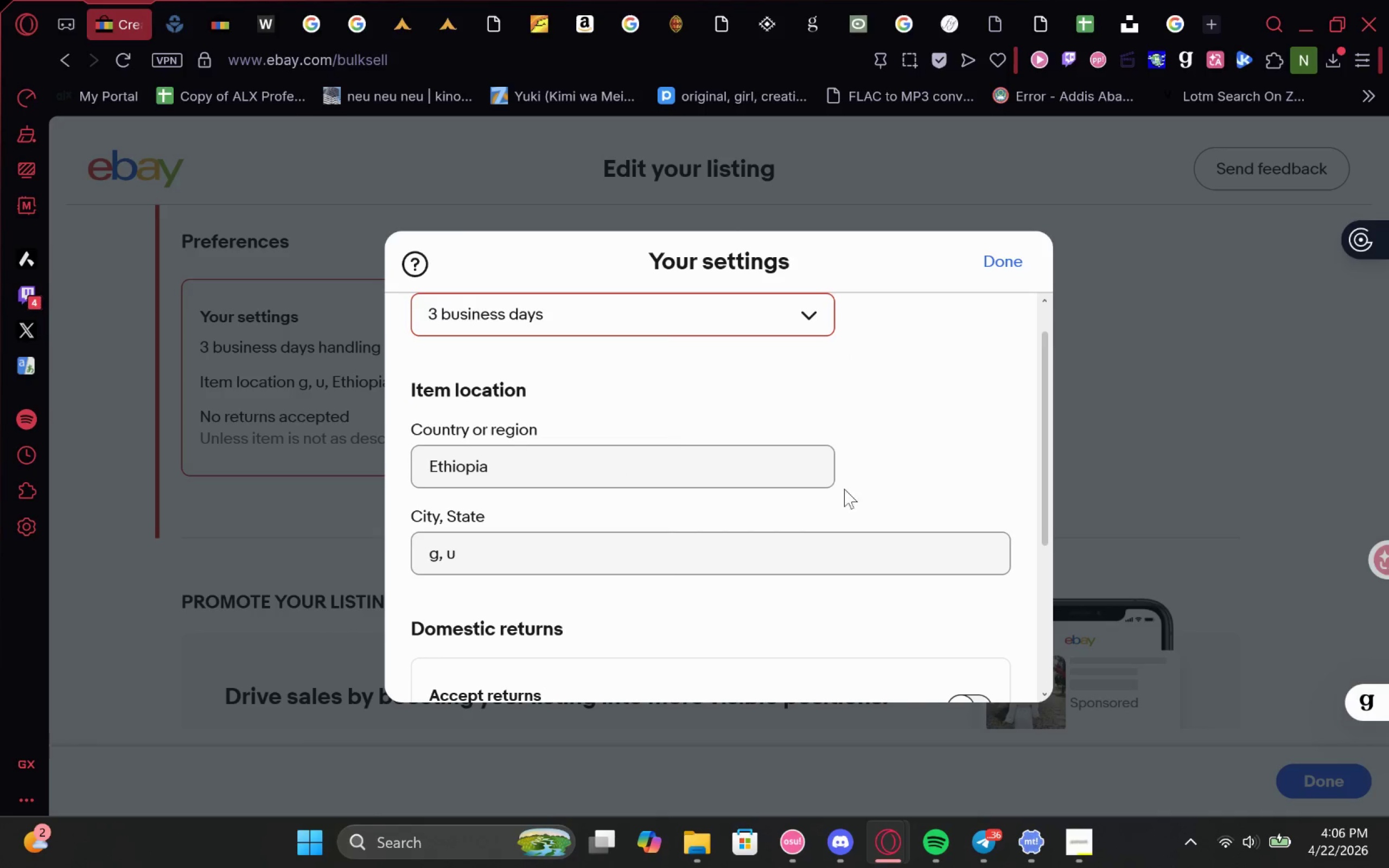 
left_click([1017, 265])
 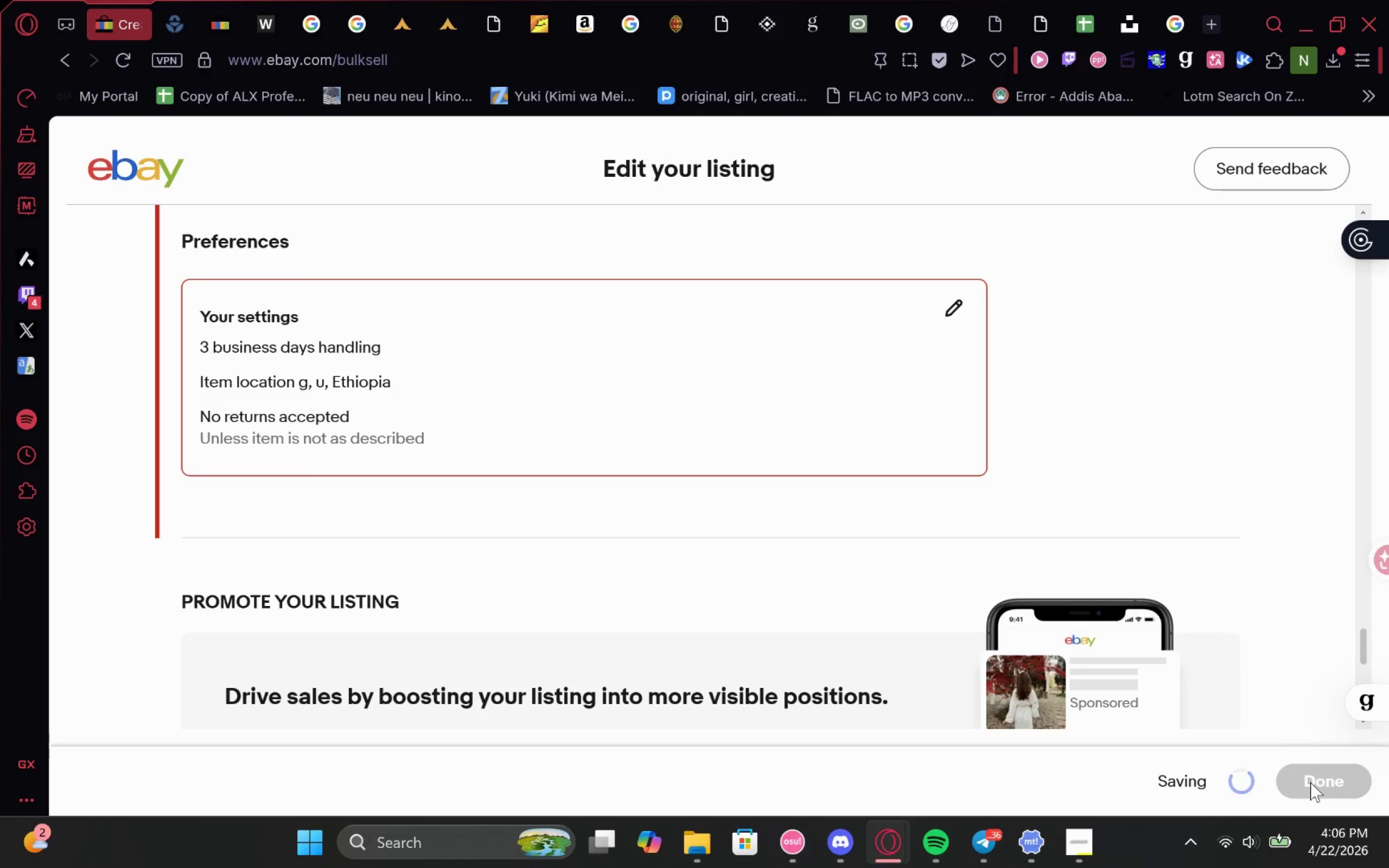 
double_click([1308, 770])
 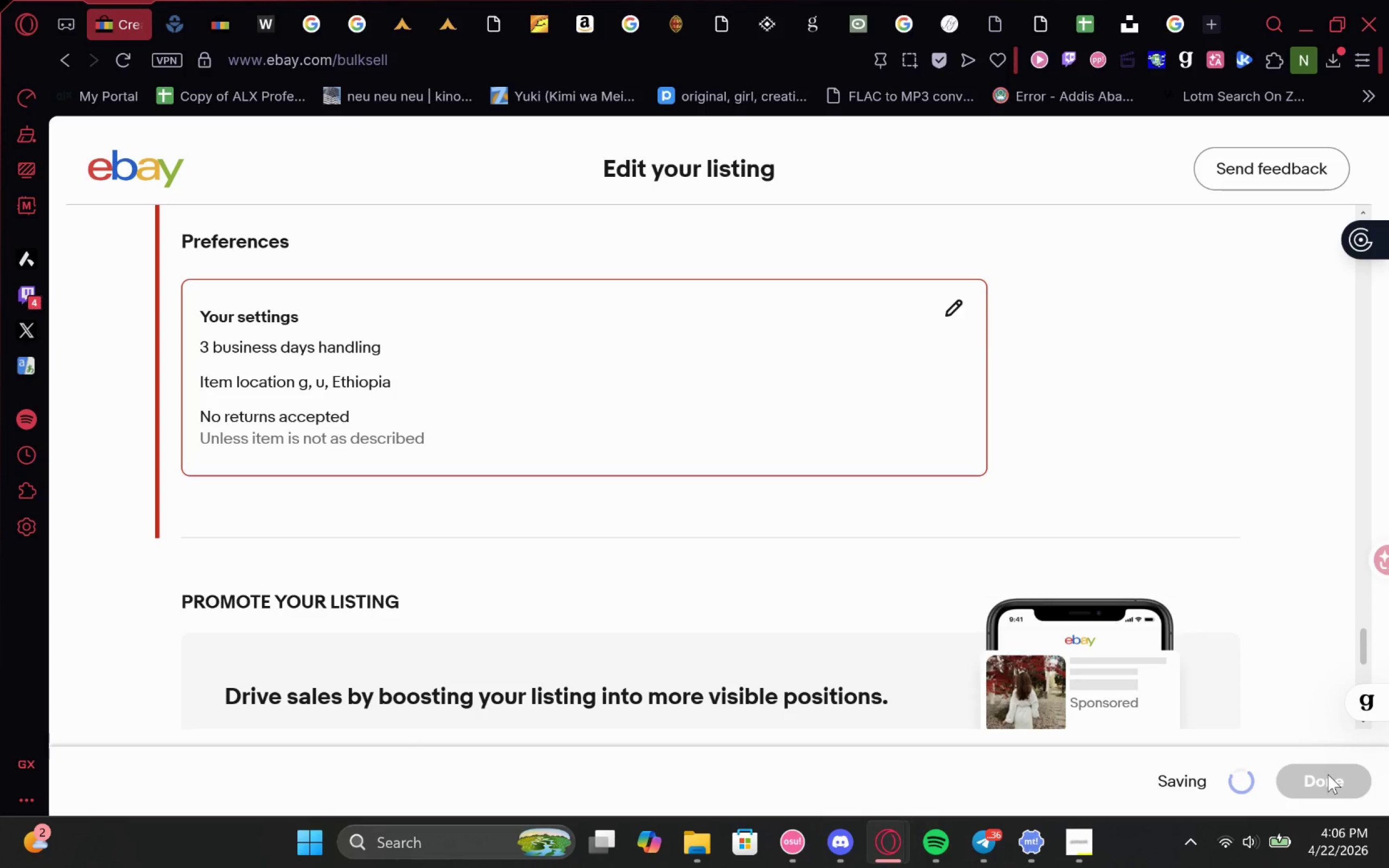 
left_click([1328, 772])
 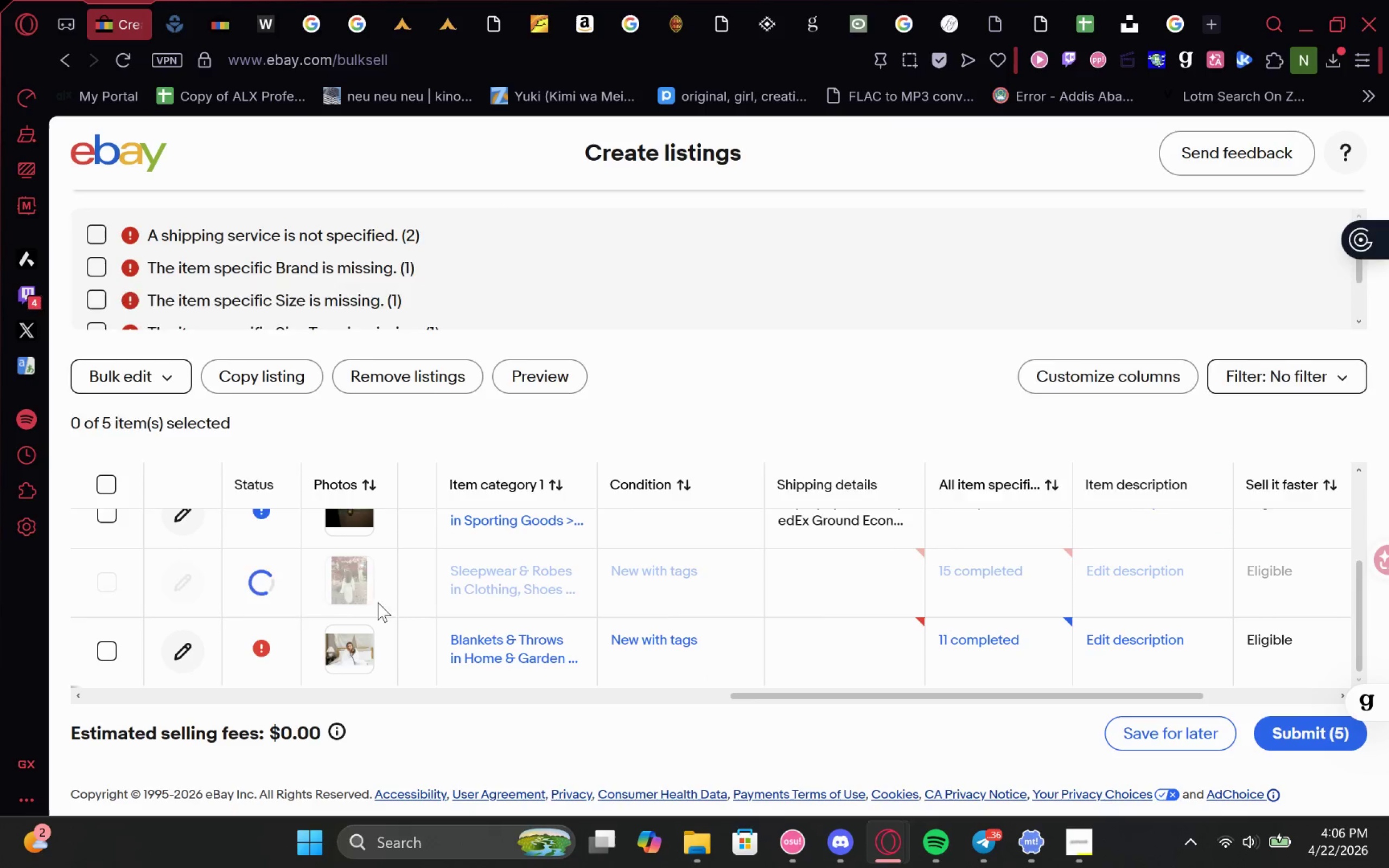 
left_click([173, 656])
 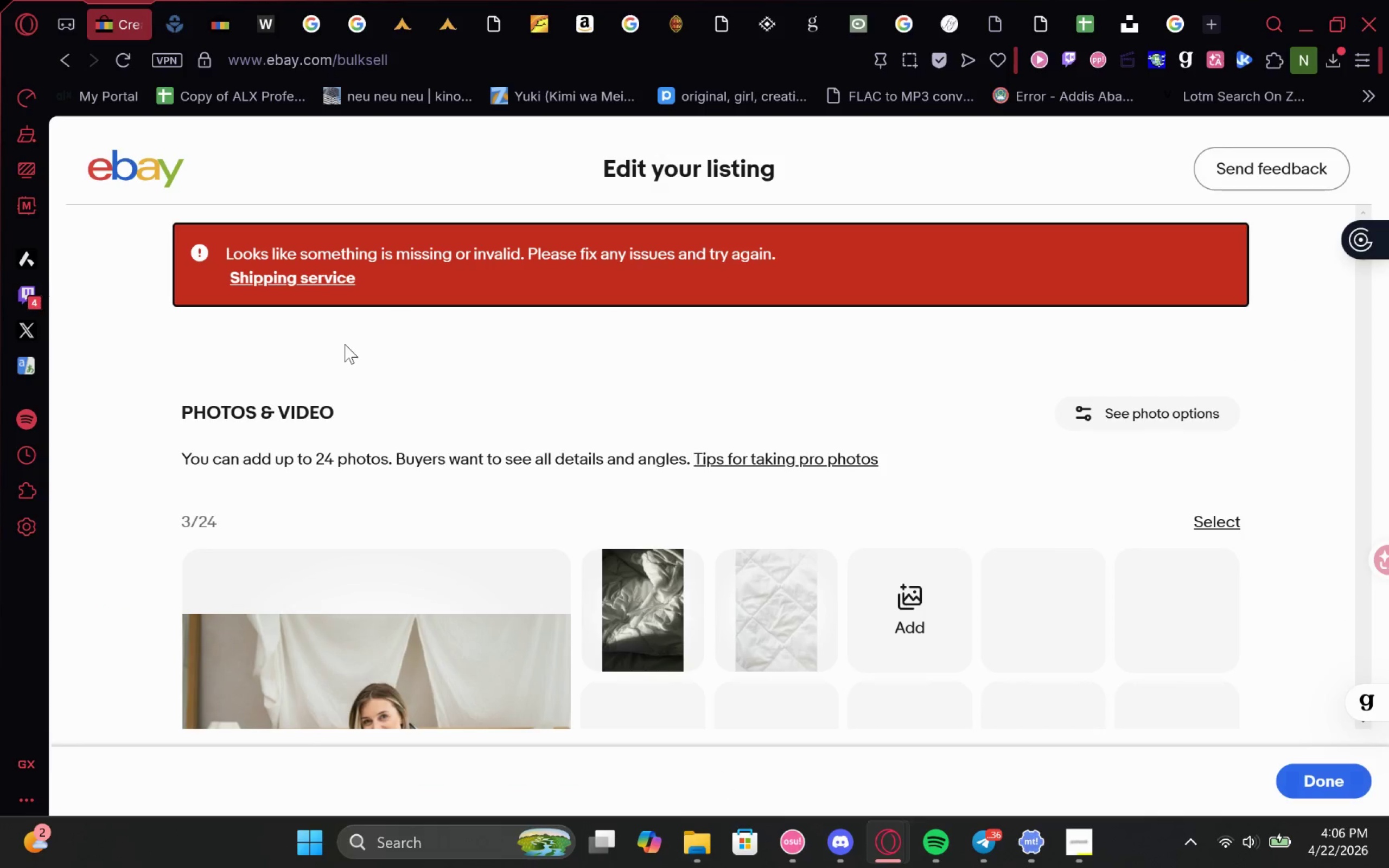 
left_click([322, 272])
 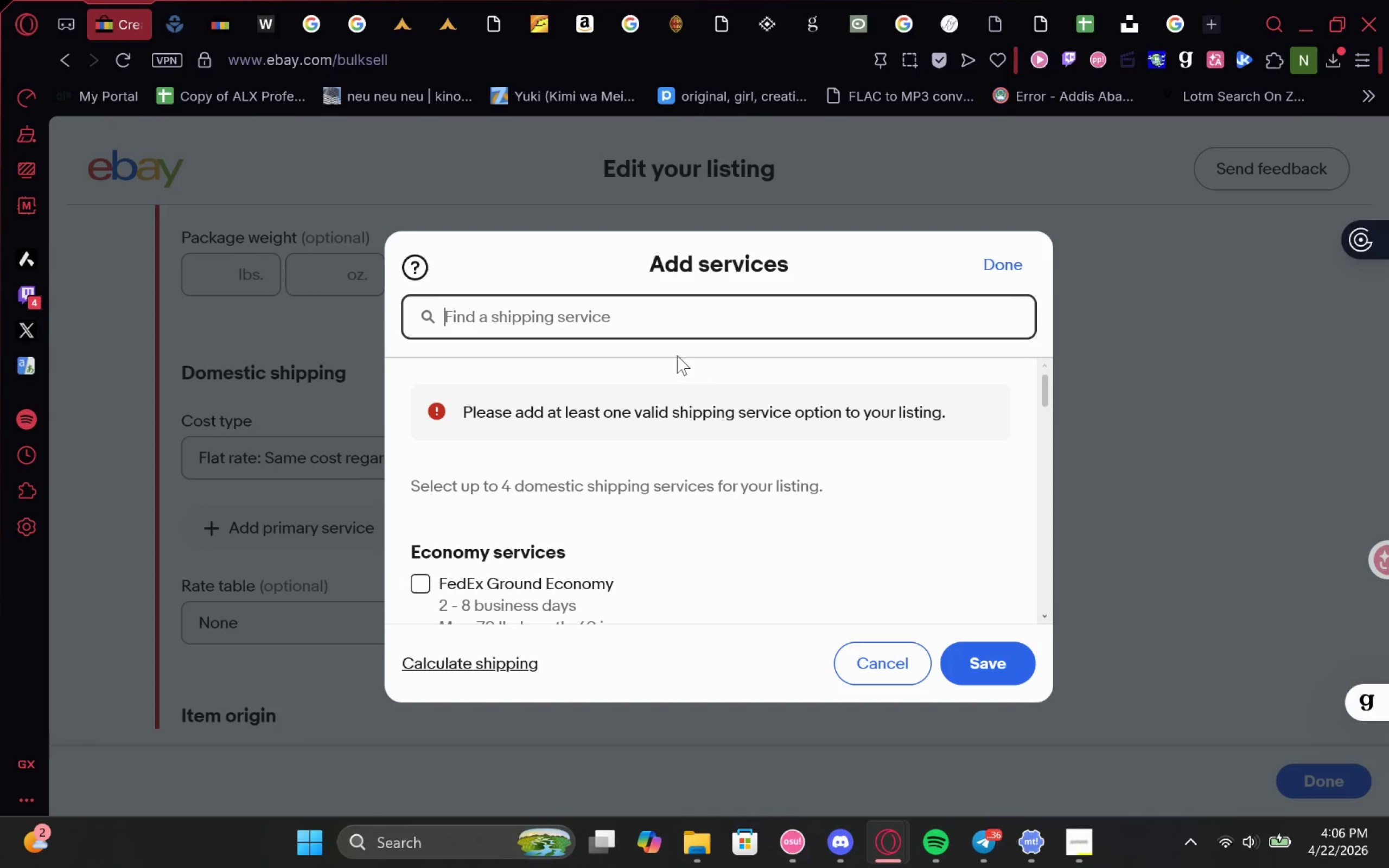 
left_click([426, 577])
 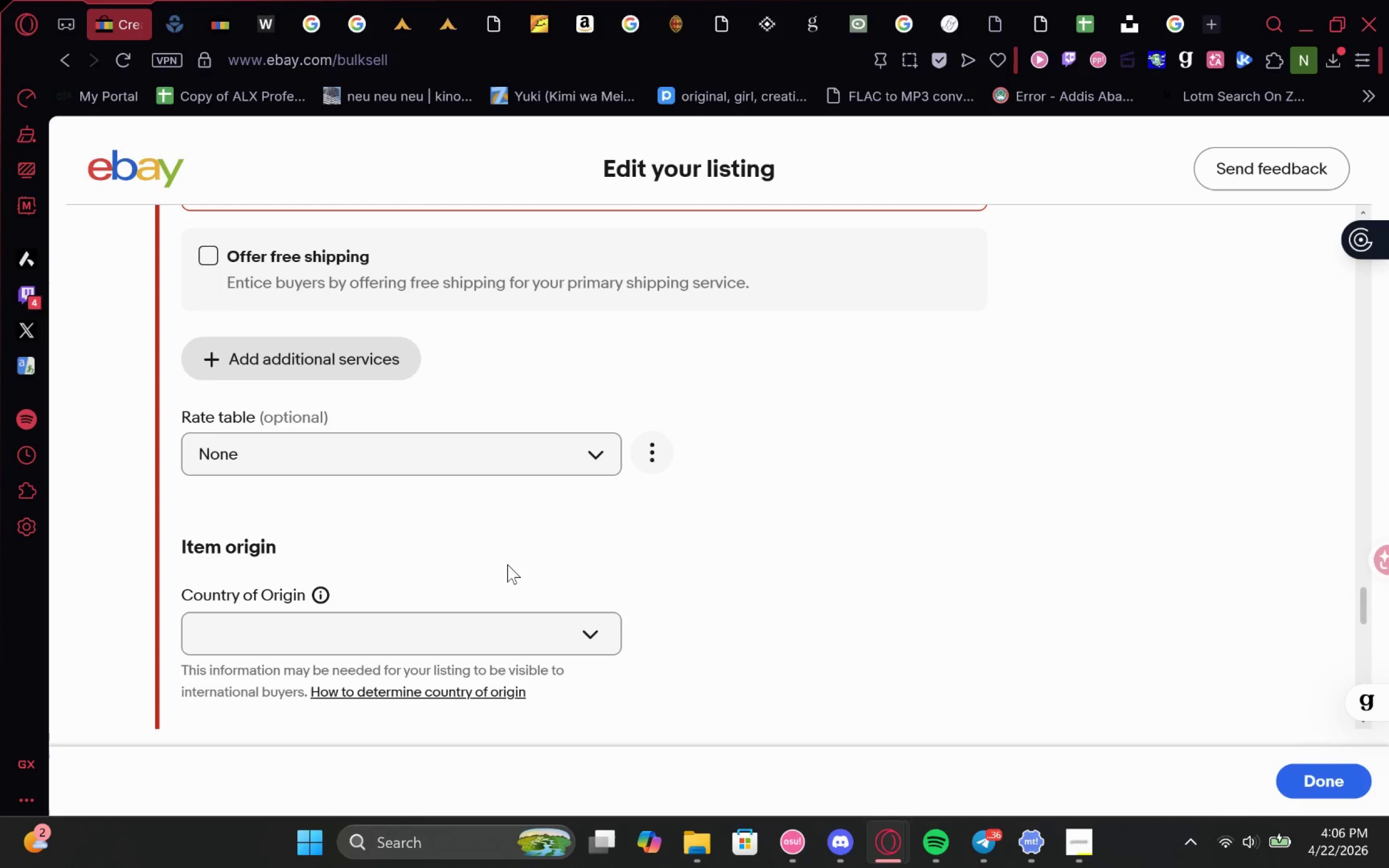 
wait(8.06)
 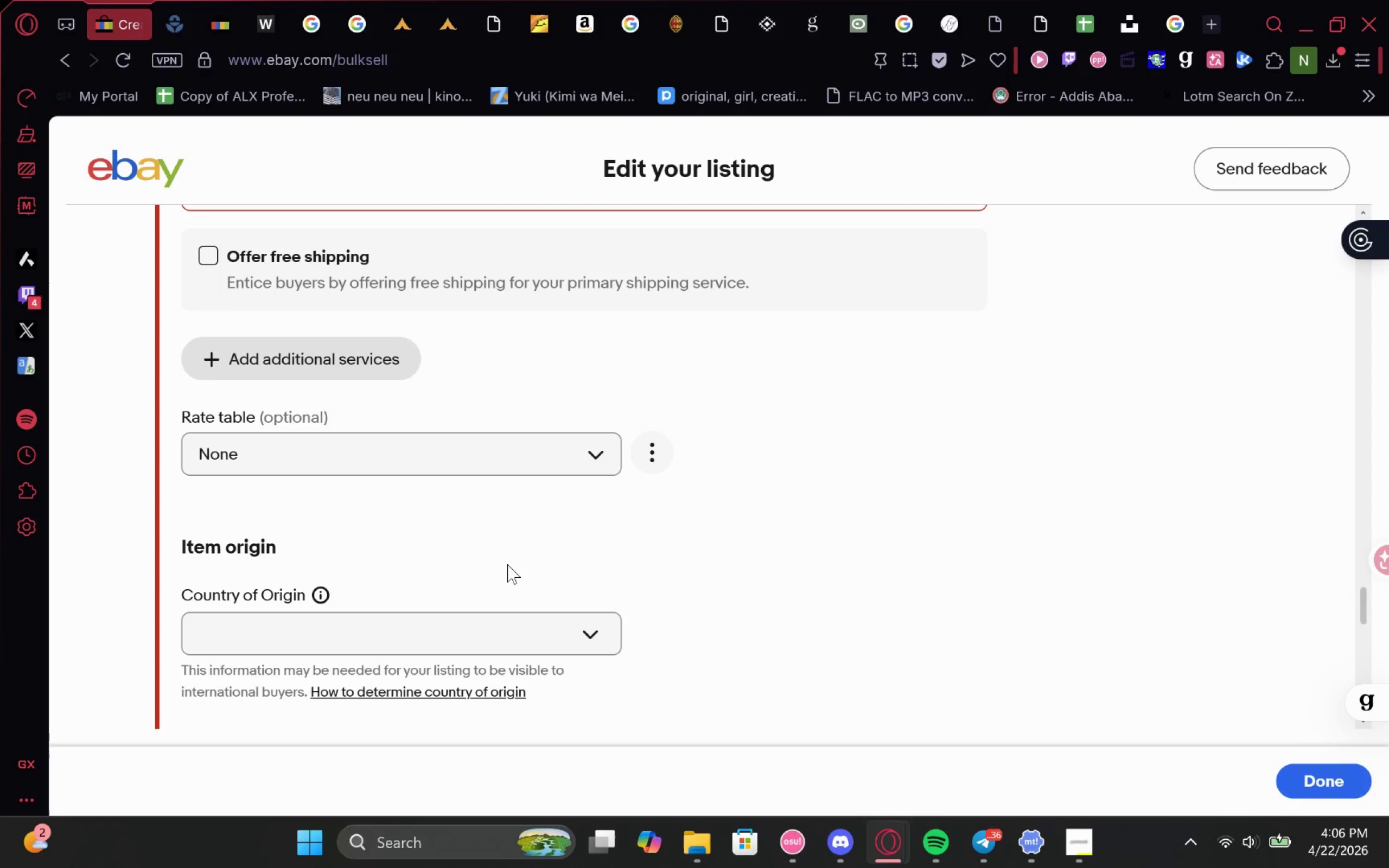 
type(20.00)
 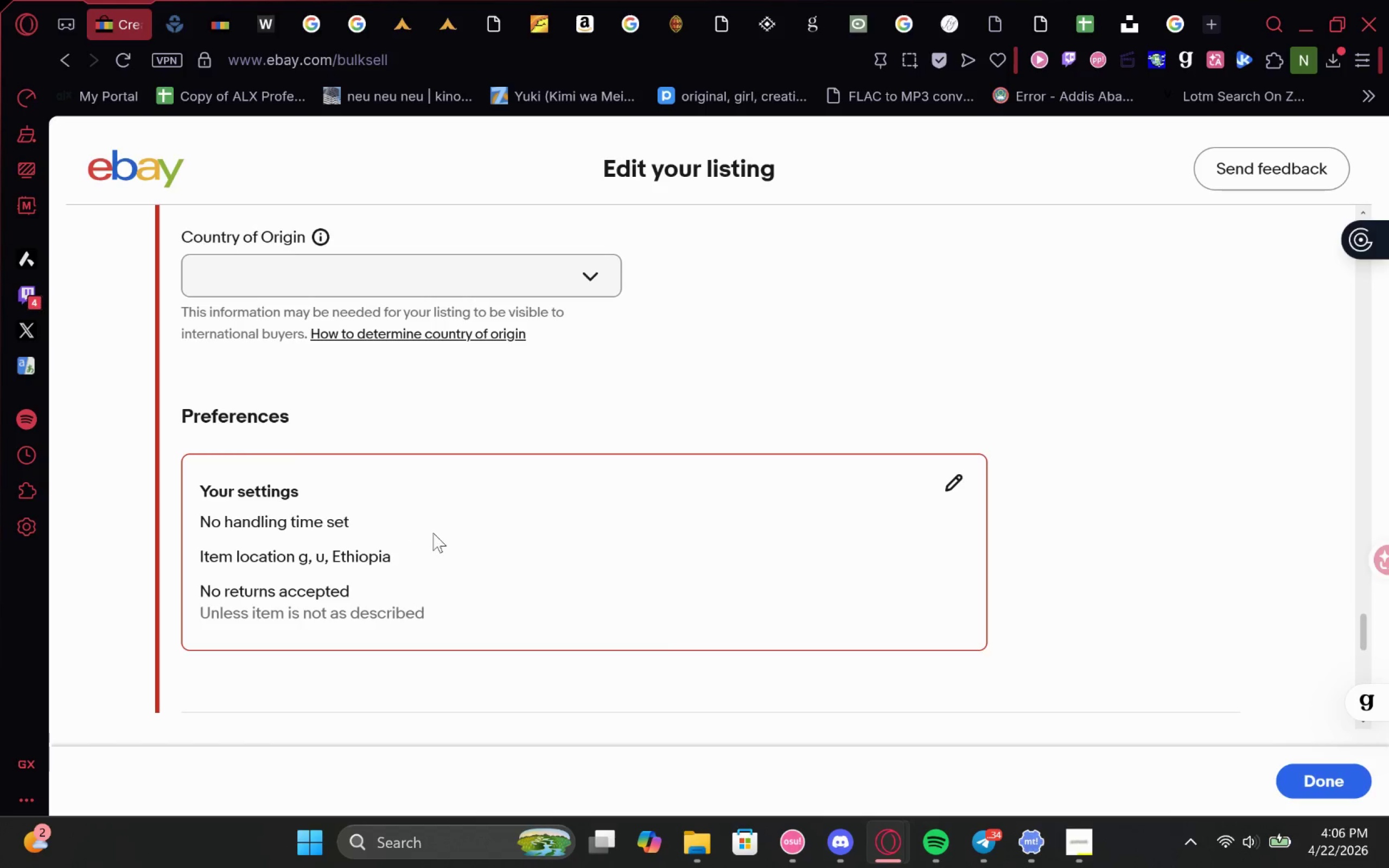 
left_click([456, 373])
 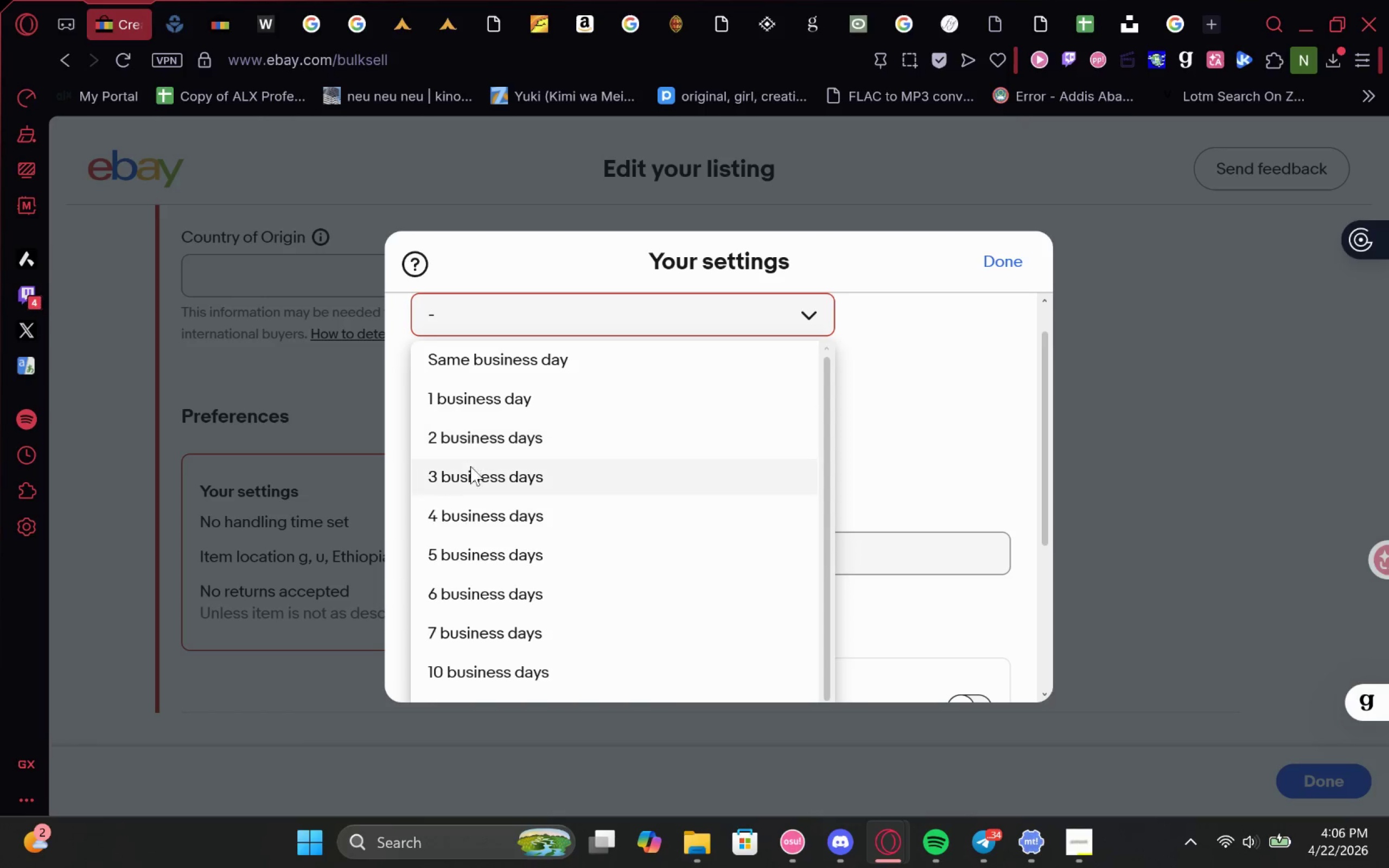 
left_click([472, 473])
 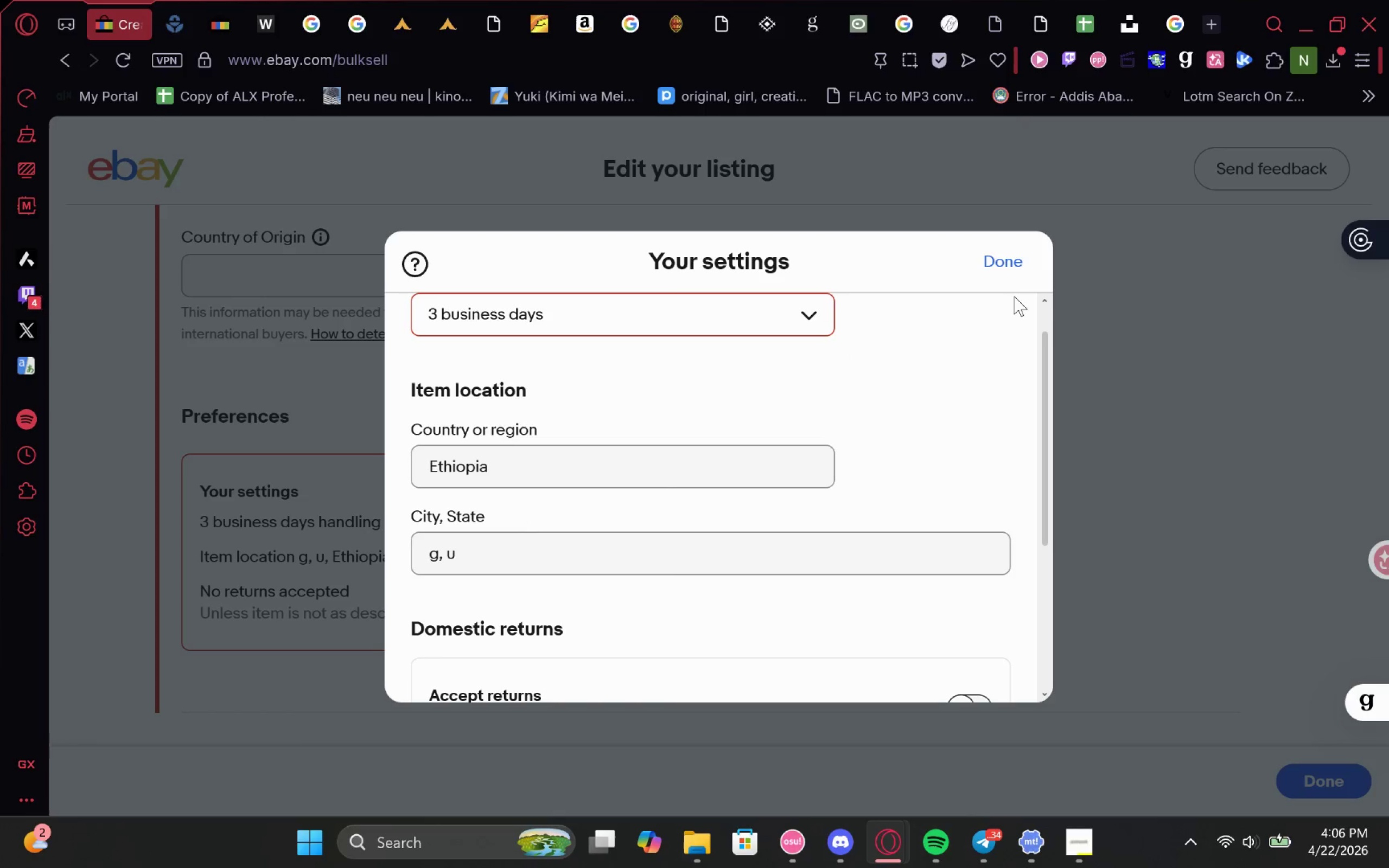 
left_click([1009, 273])
 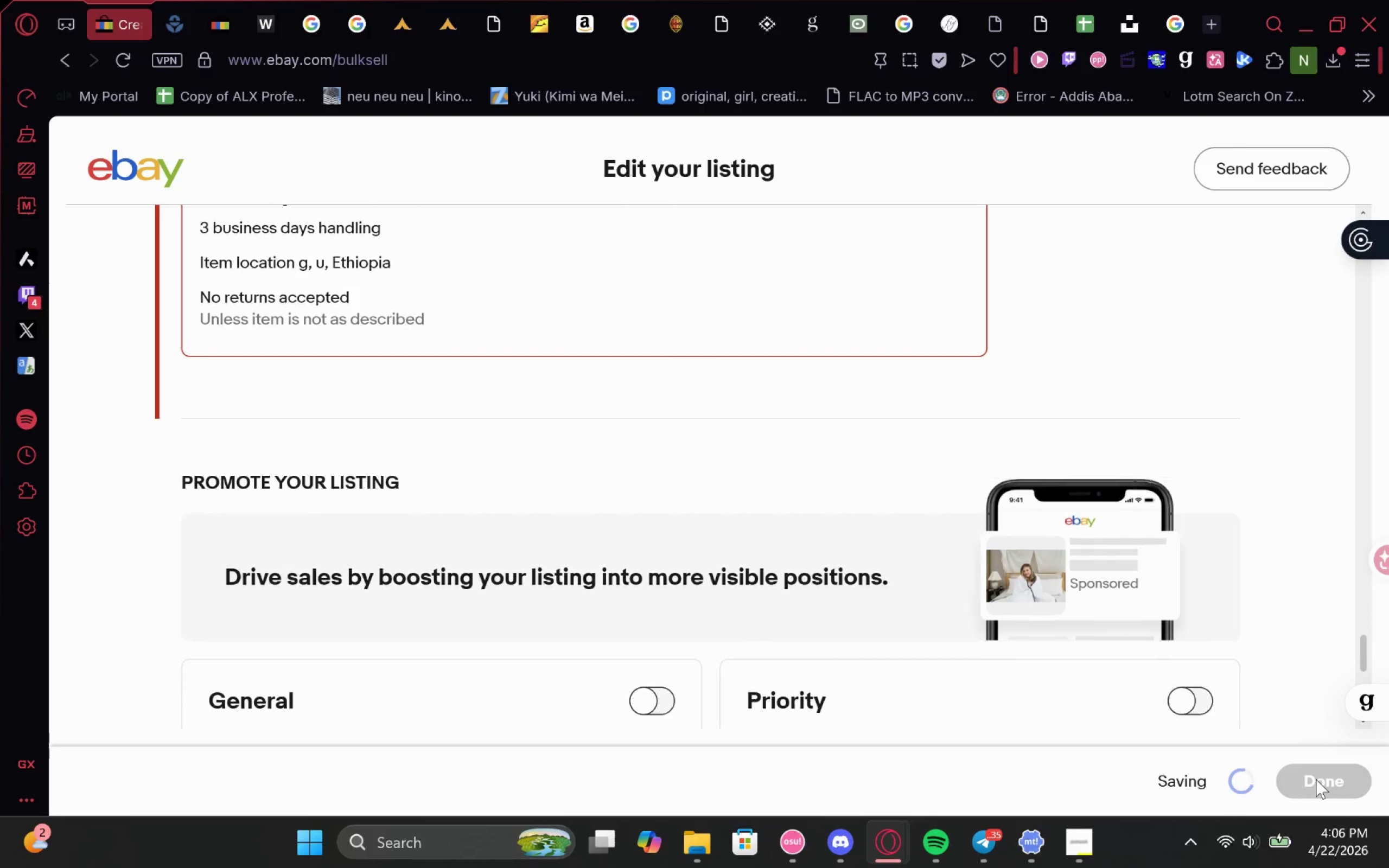 
left_click([1316, 779])
 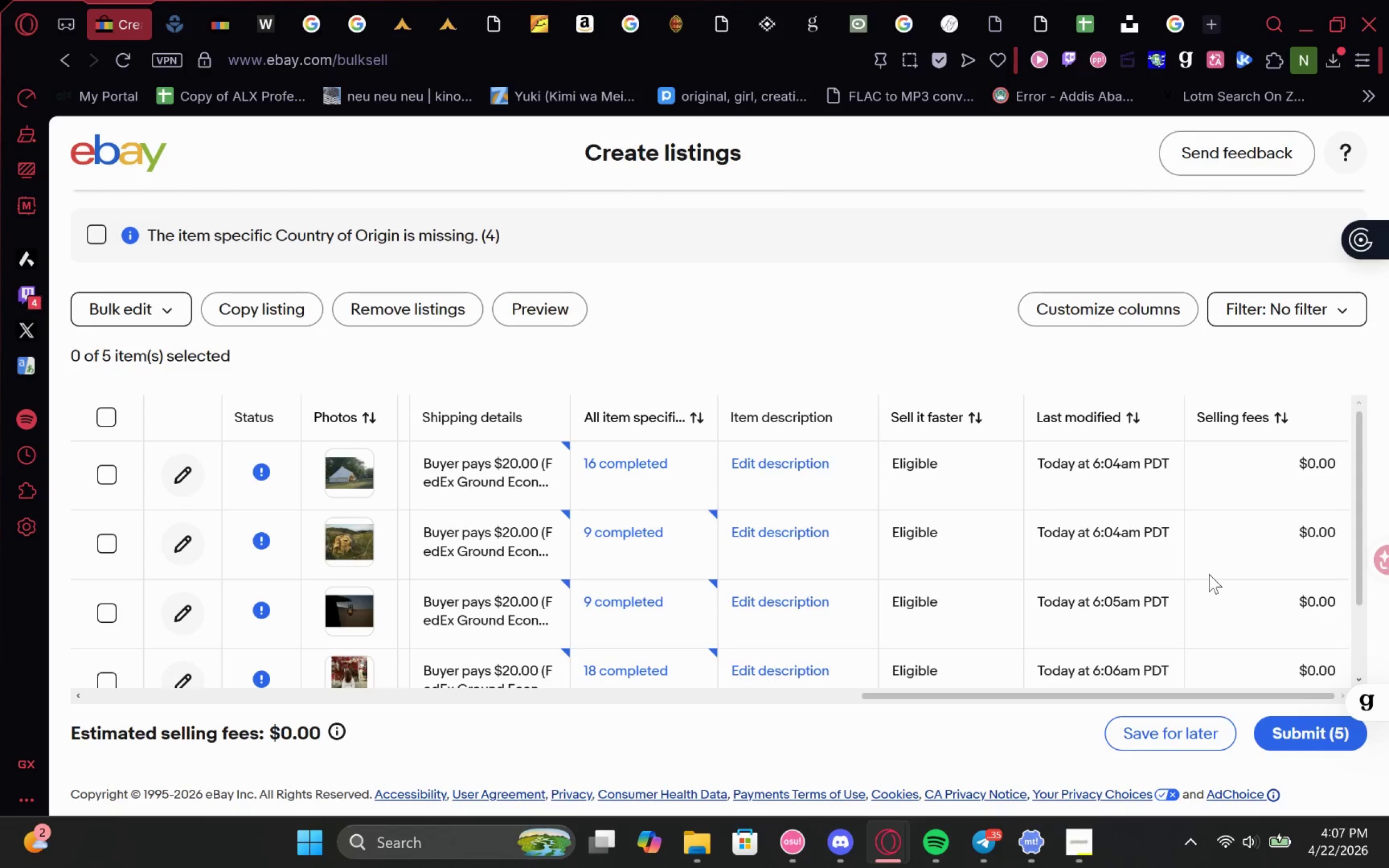 
wait(6.72)
 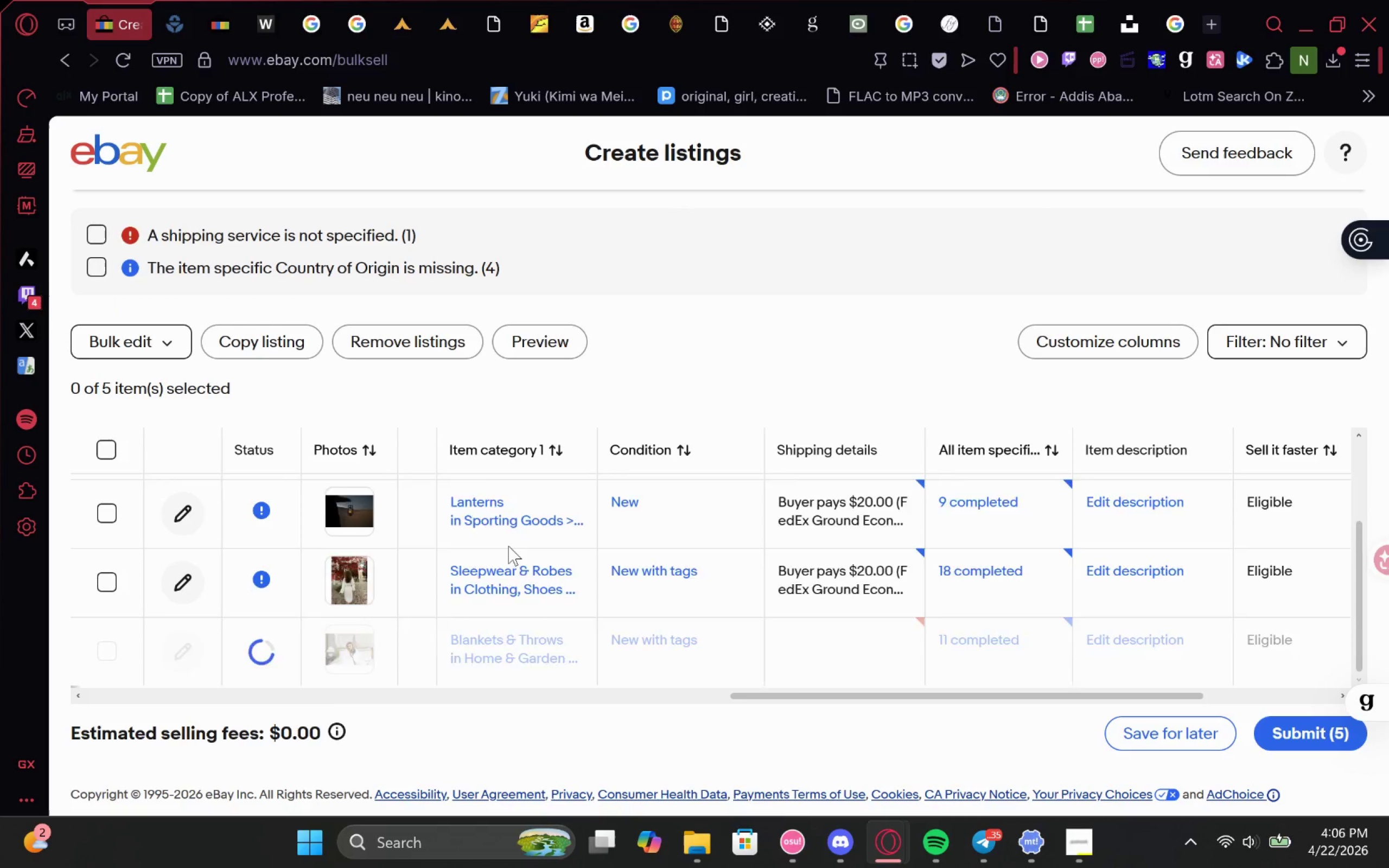 
left_click([1280, 732])
 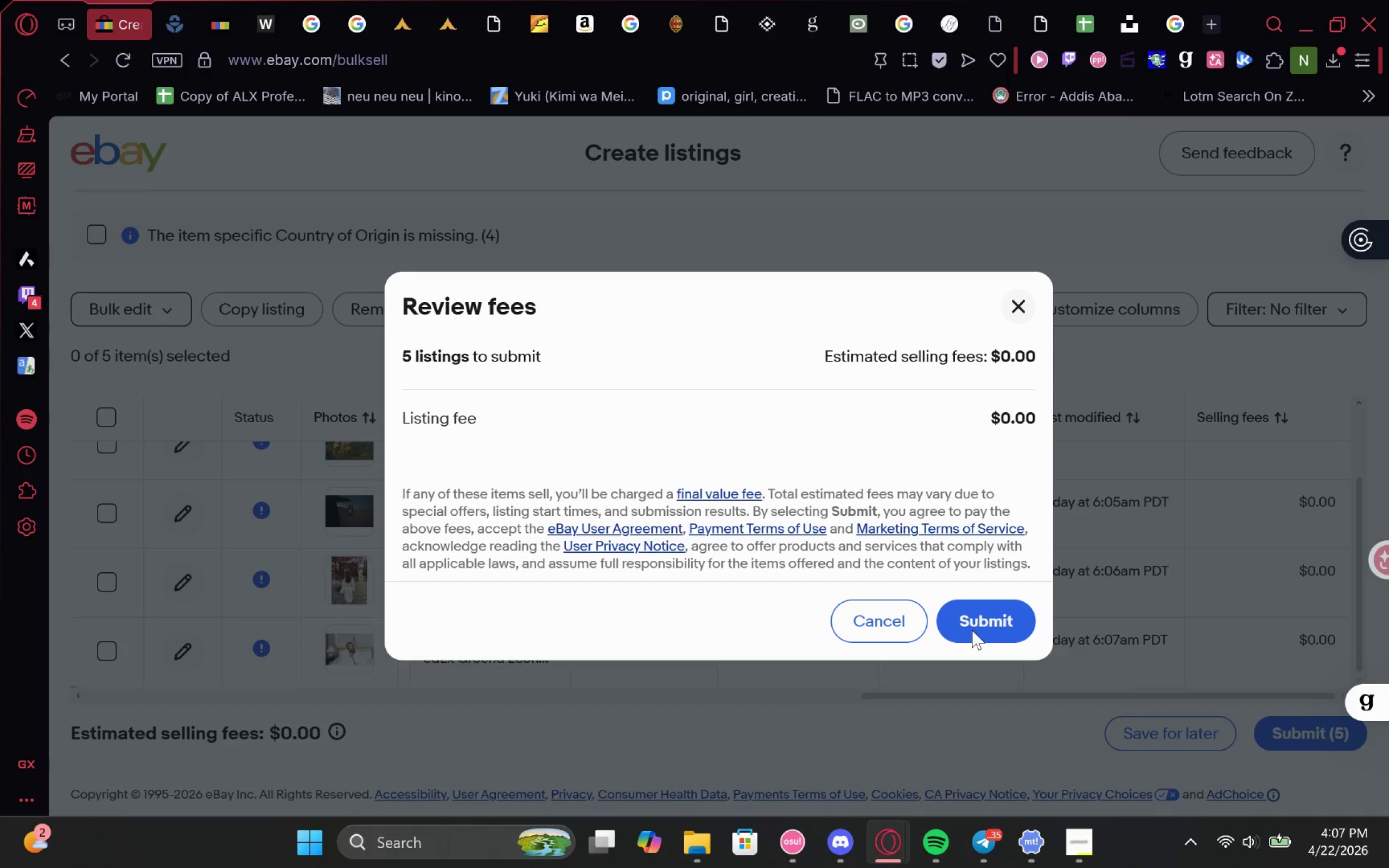 
left_click([977, 628])
 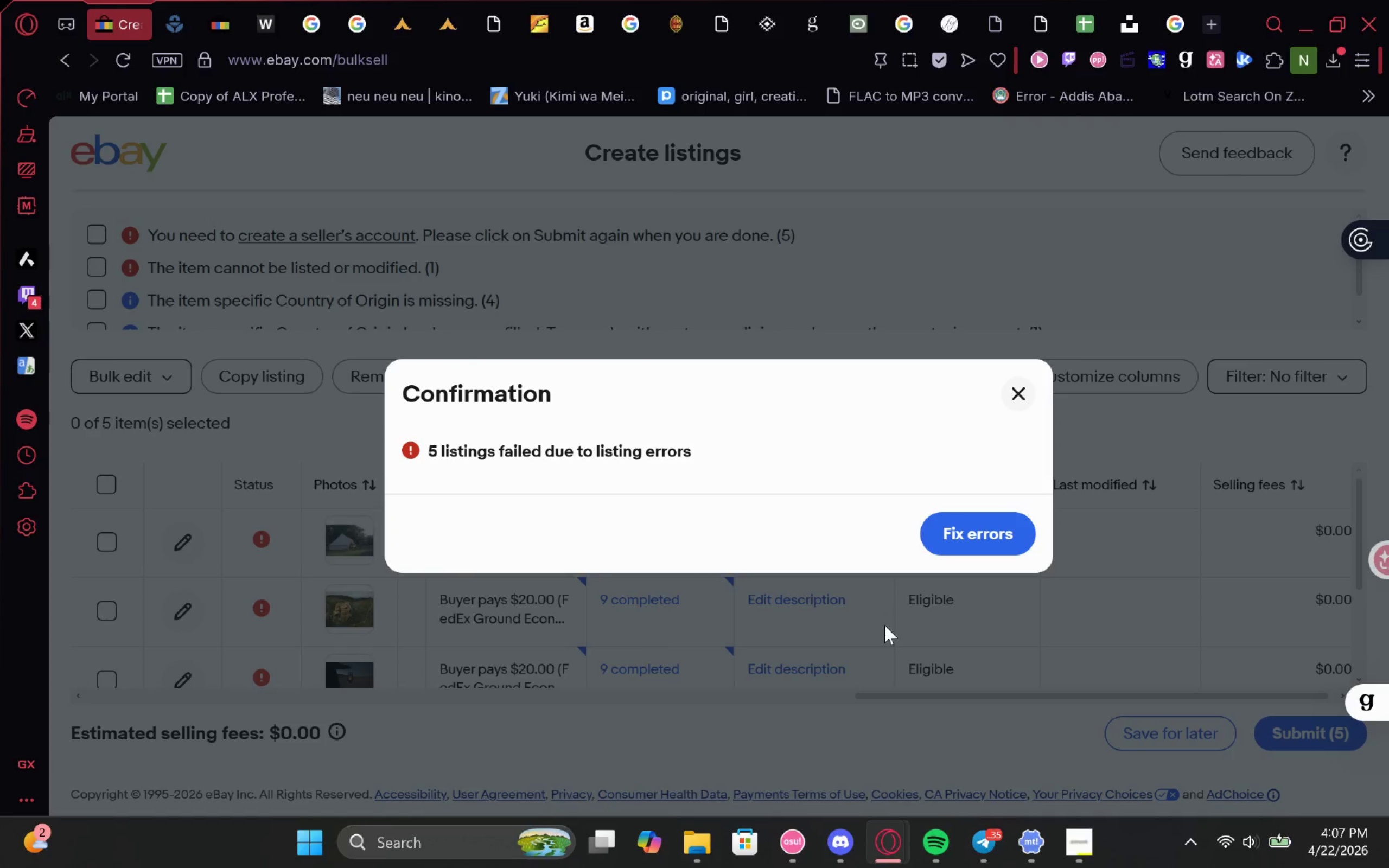 
wait(5.38)
 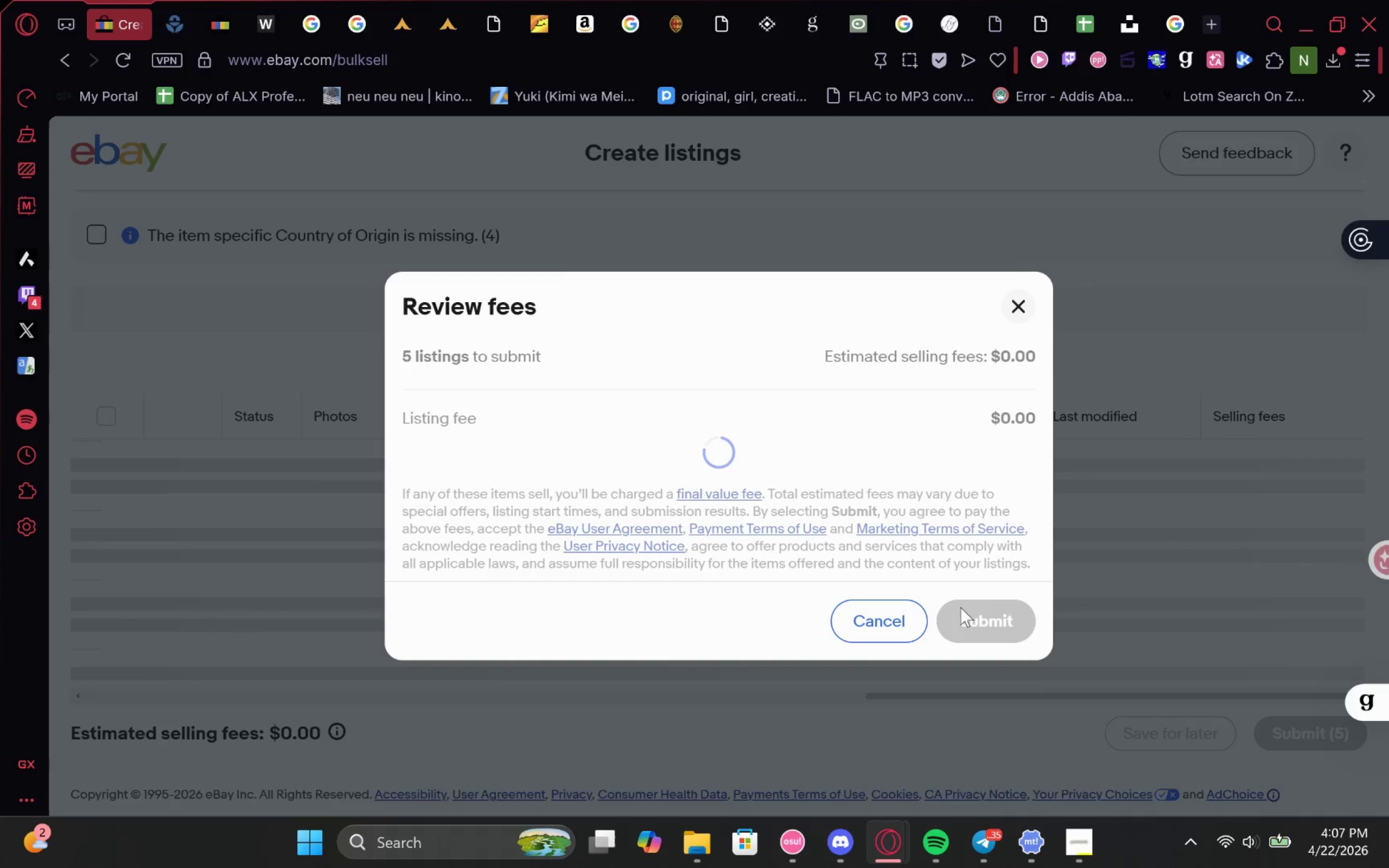 
left_click([973, 527])
 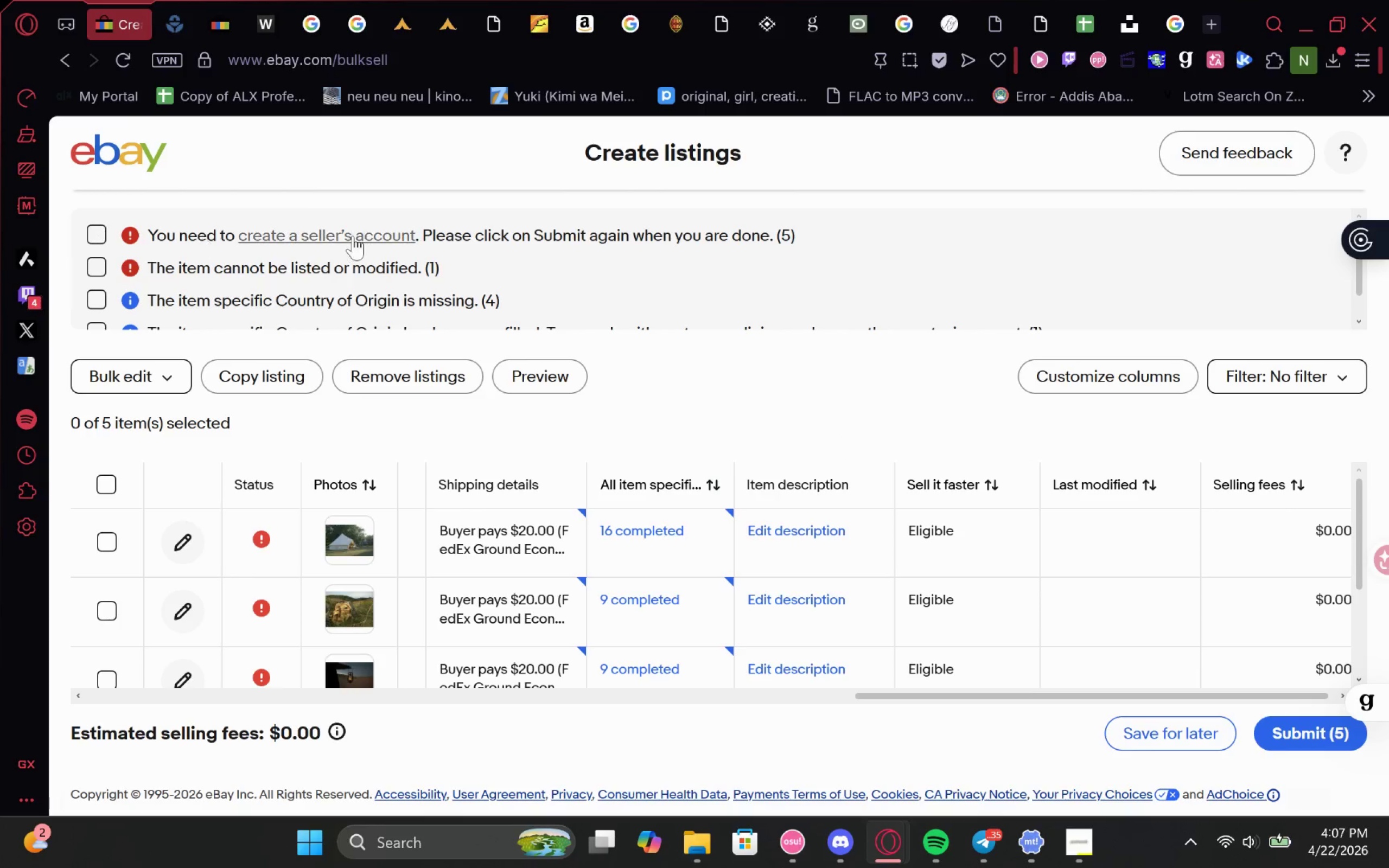 
wait(5.22)
 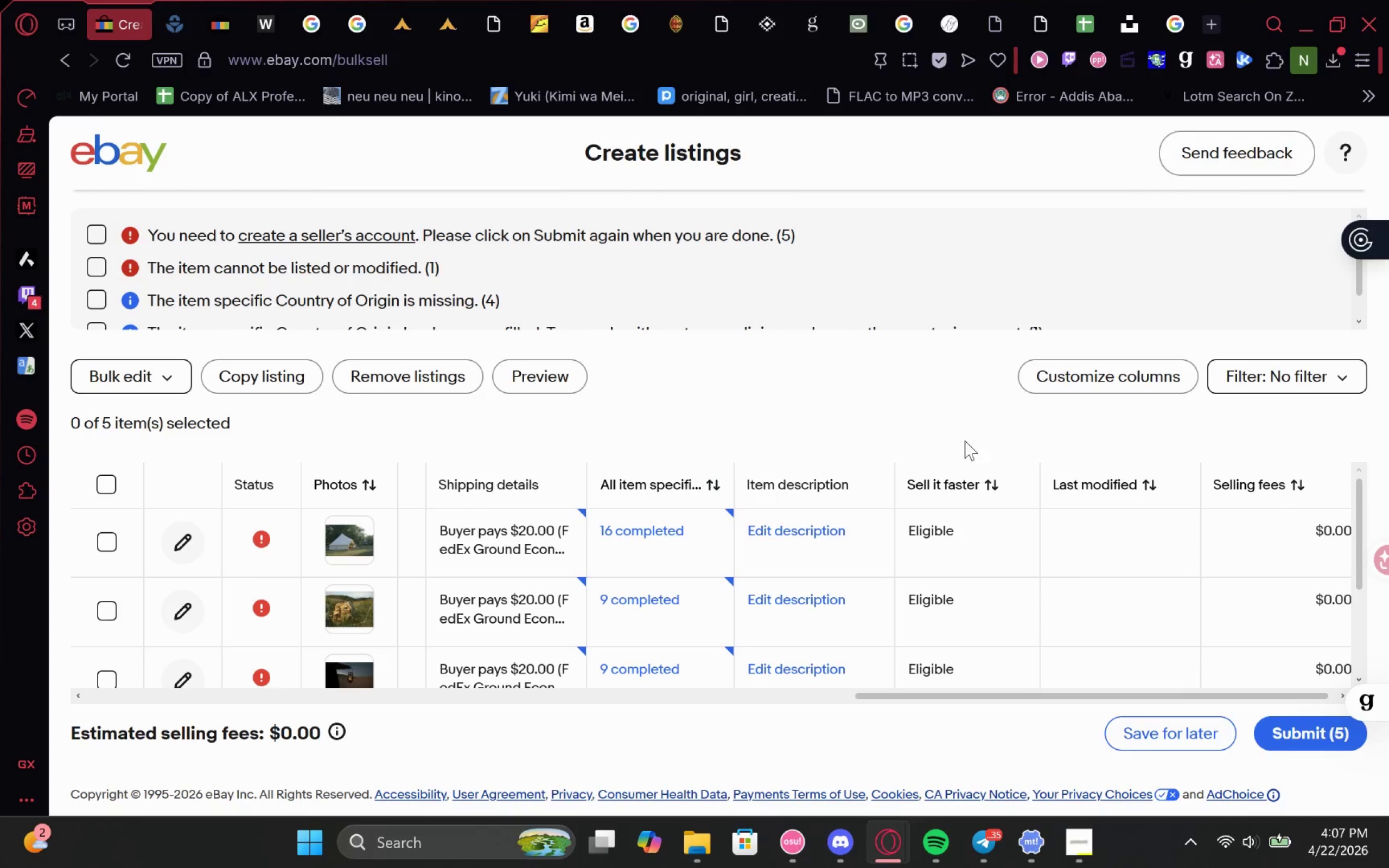 
right_click([360, 236])
 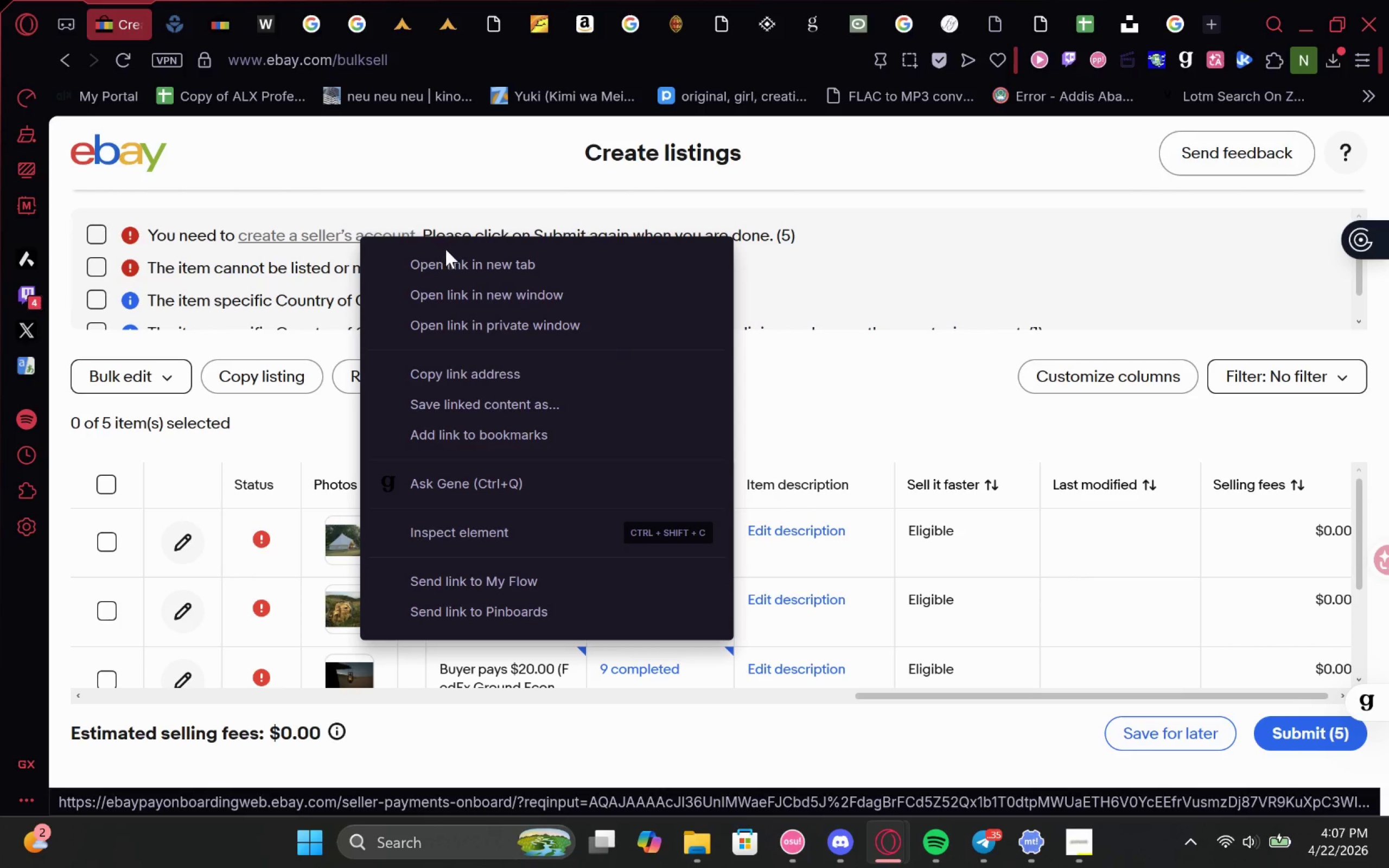 
left_click([448, 260])
 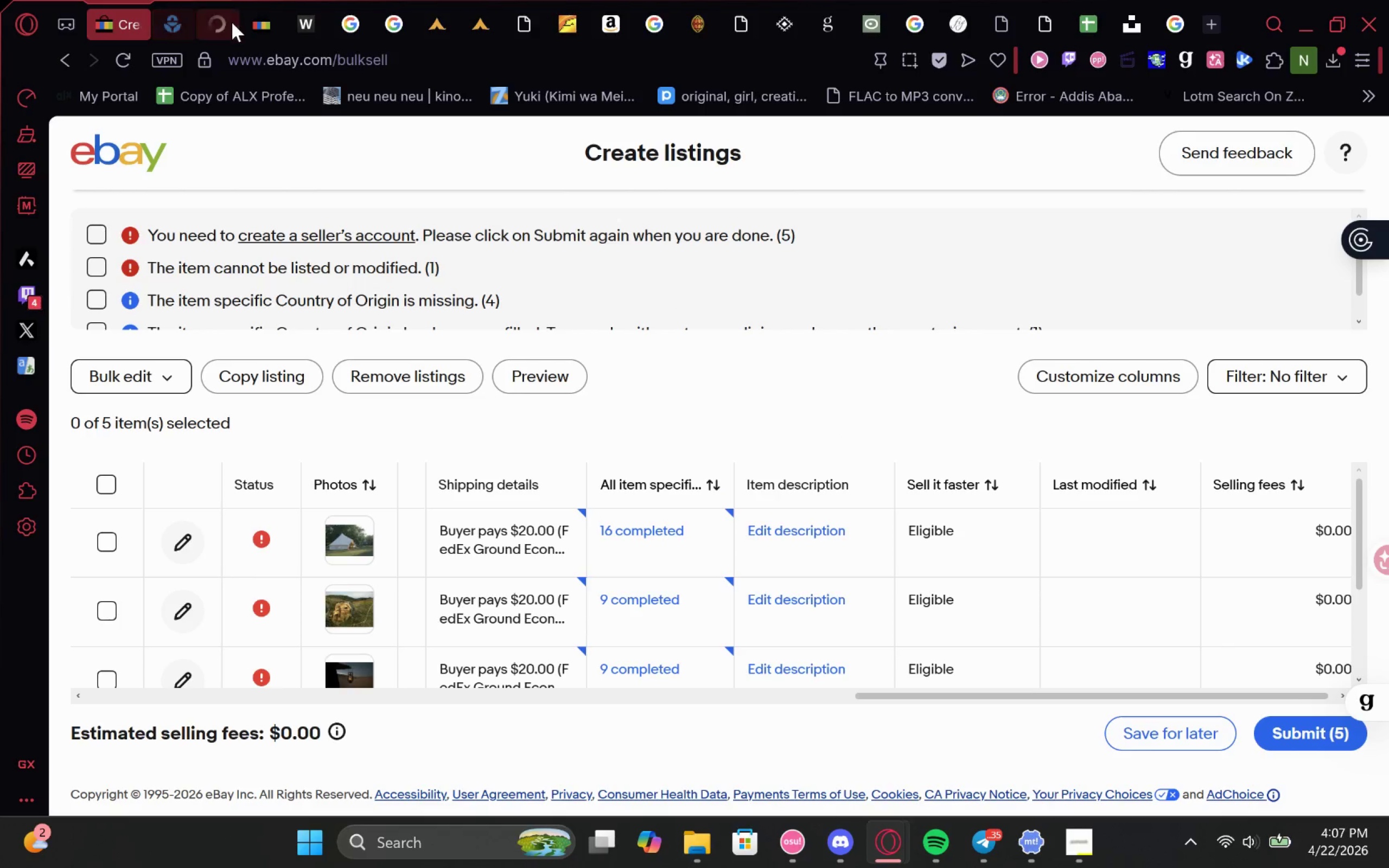 
left_click_drag(start_coordinate=[219, 22], to_coordinate=[191, 23])
 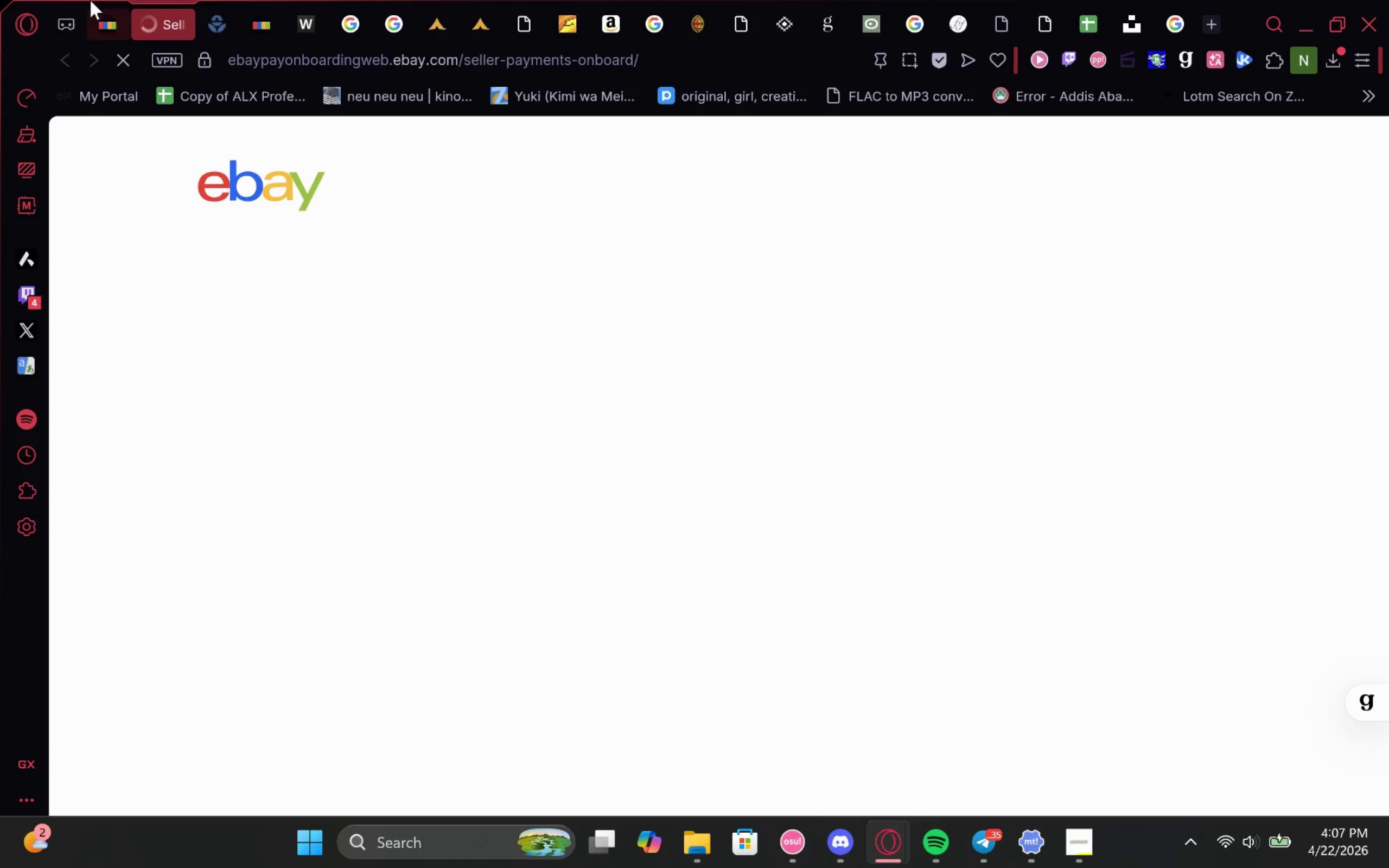 
left_click([90, 0])
 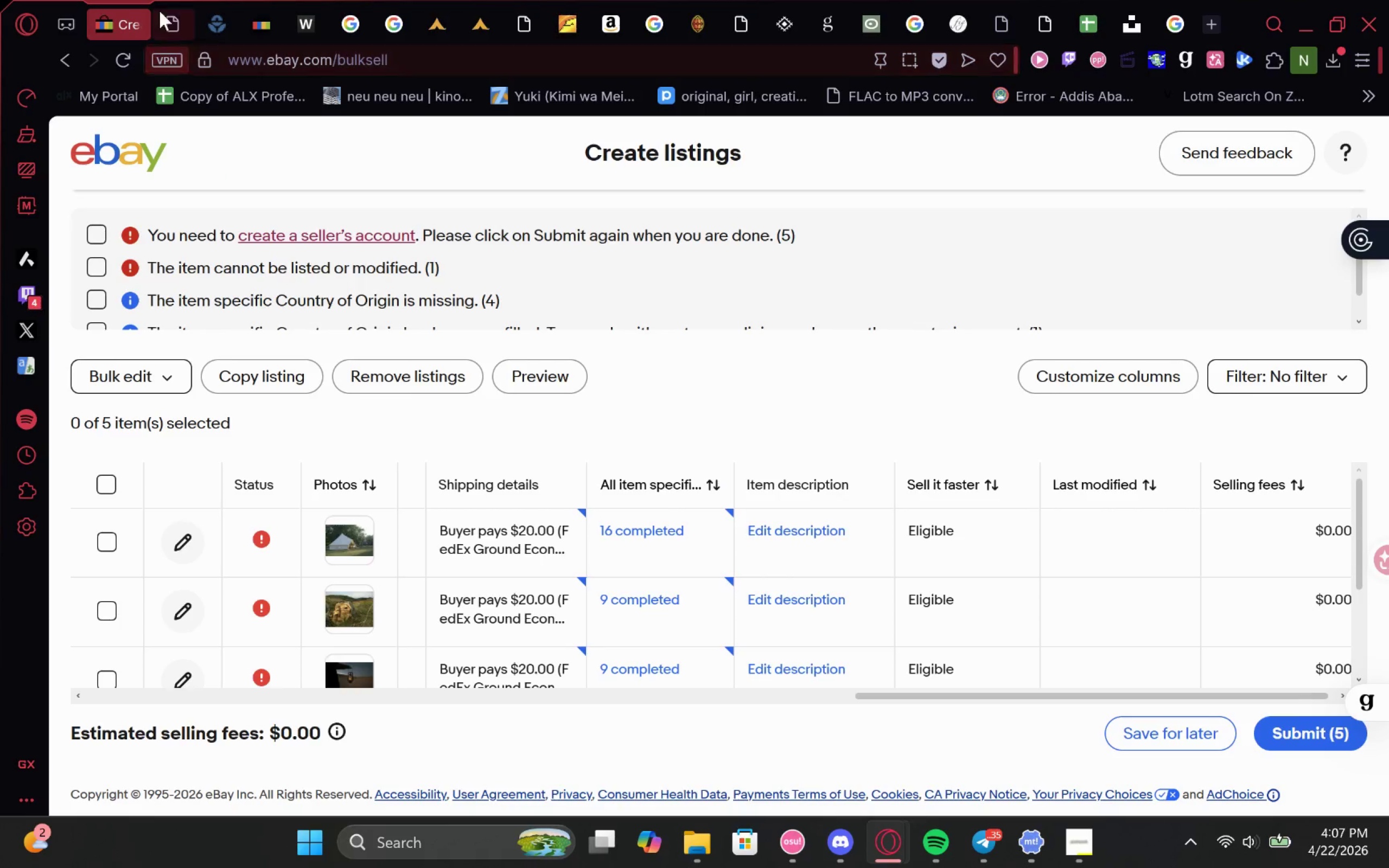 
left_click([160, 9])
 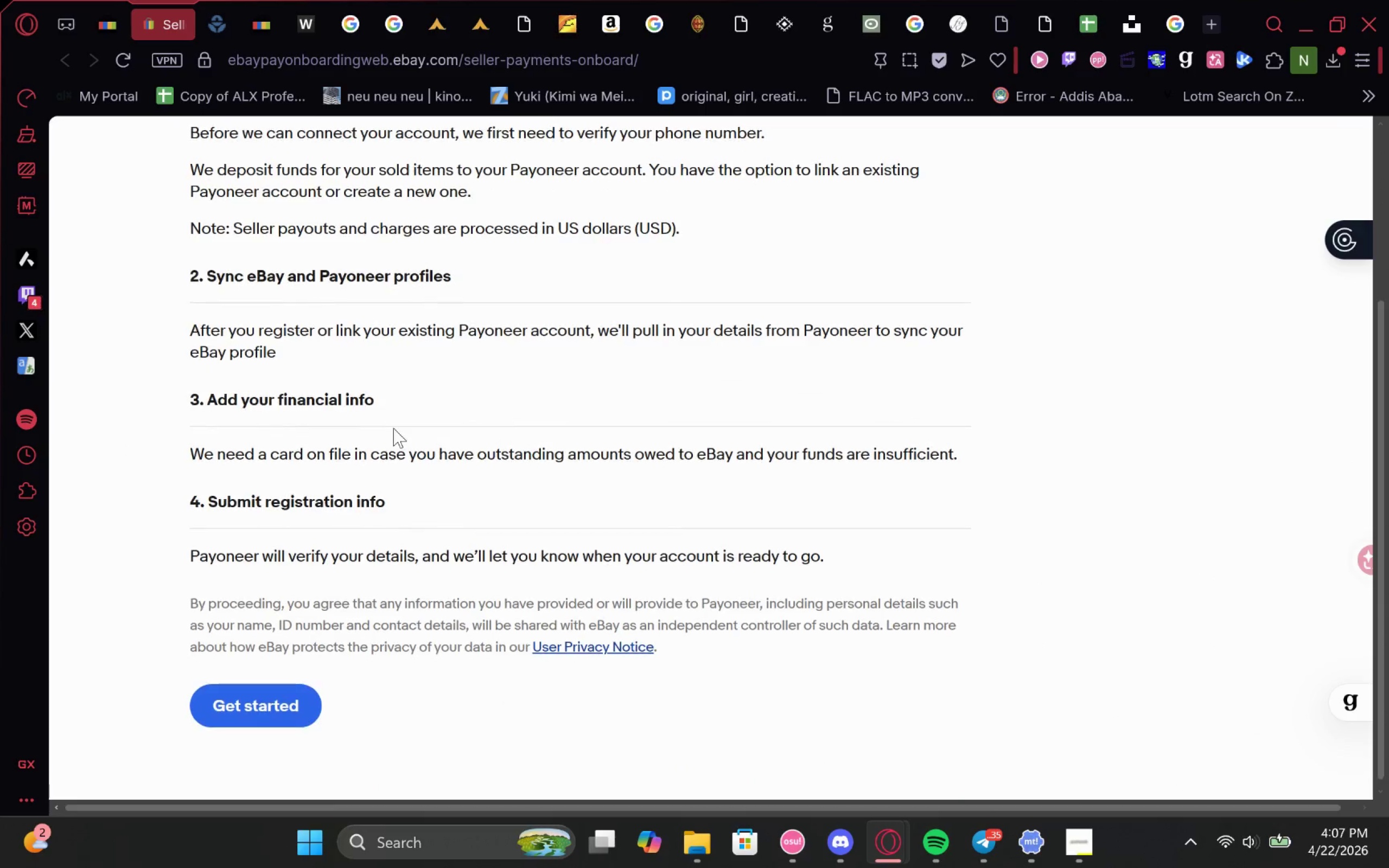 
wait(5.34)
 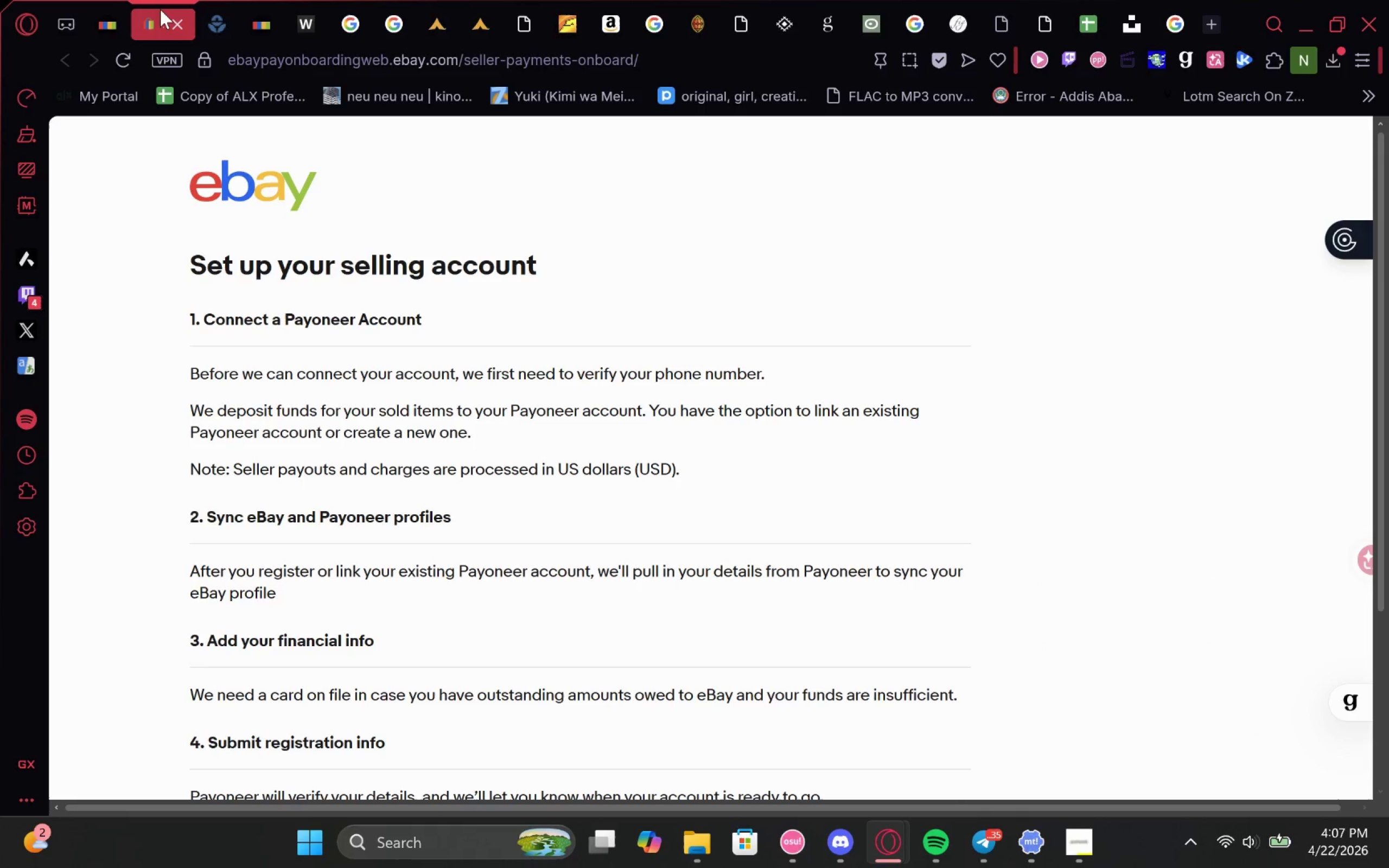 
left_click([265, 672])
 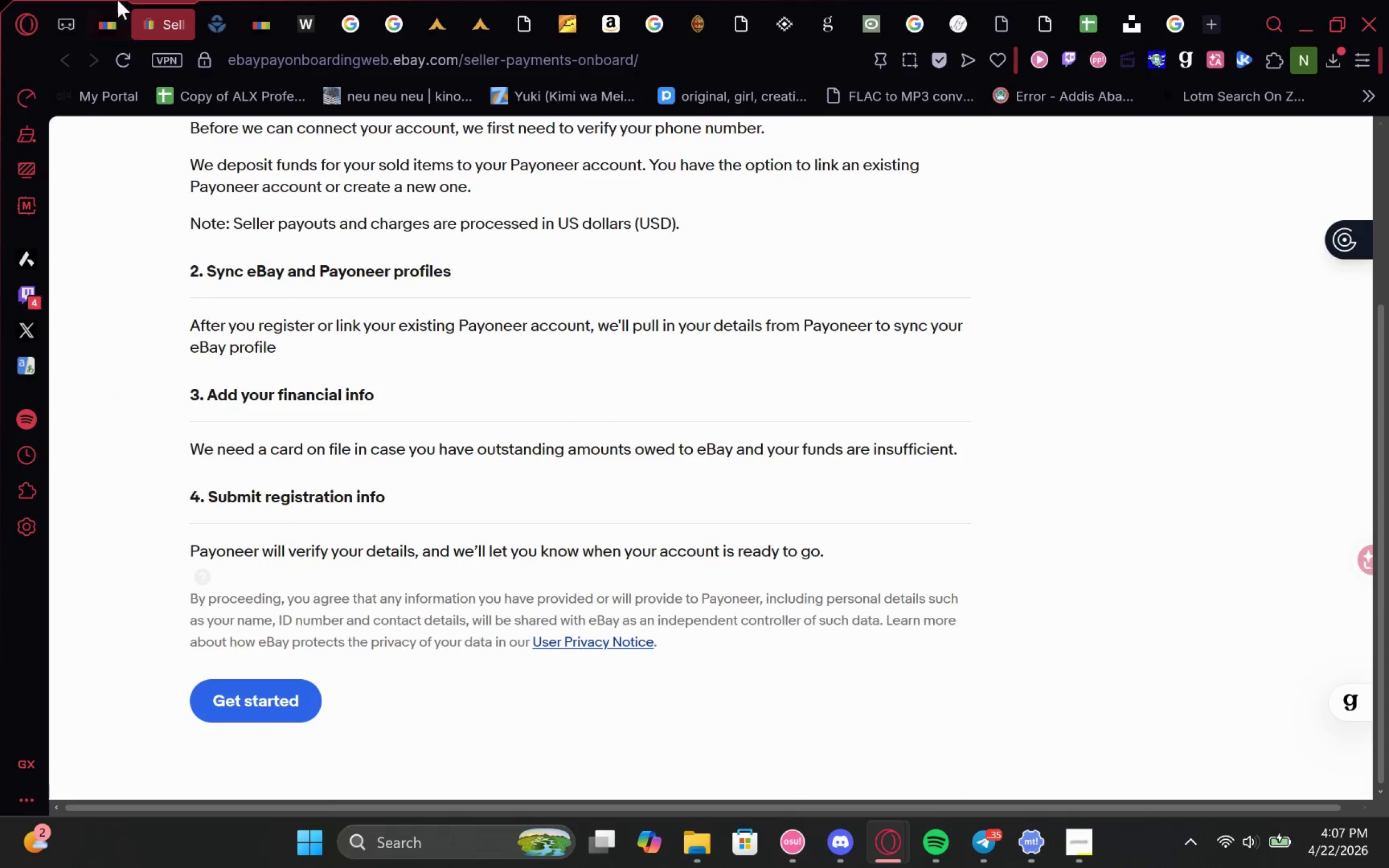 
left_click([118, 0])
 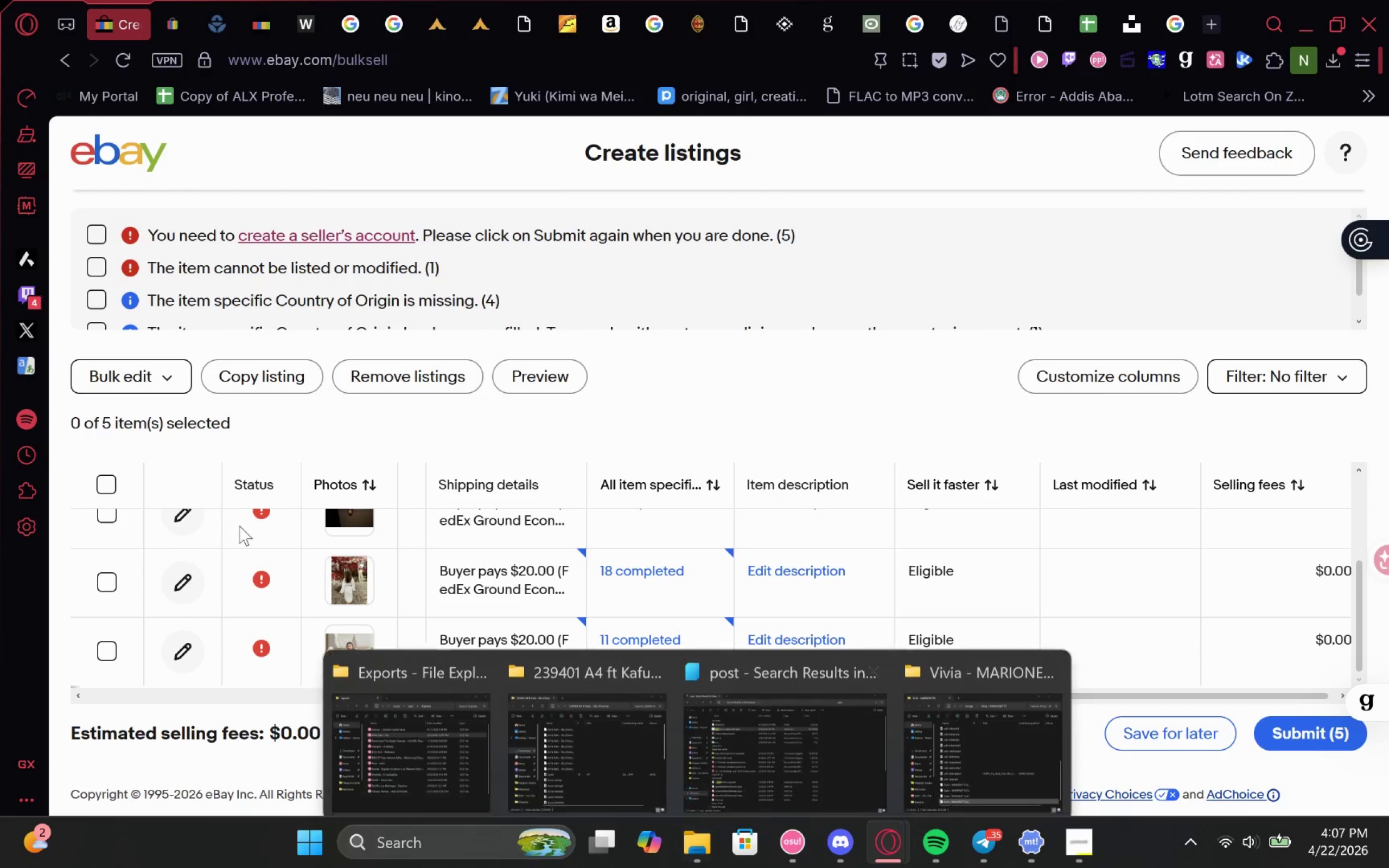 
wait(5.14)
 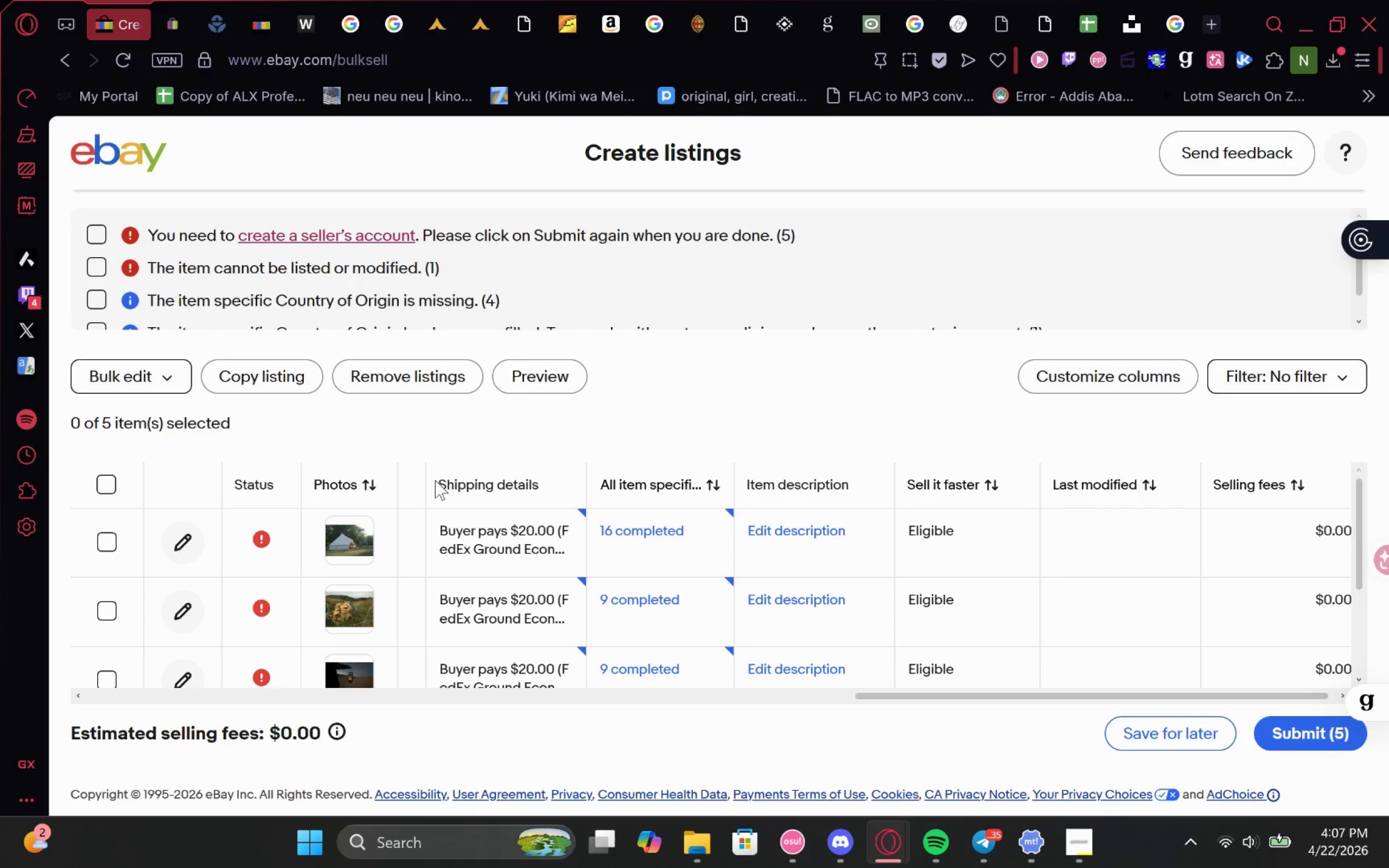 
left_click([1150, 737])
 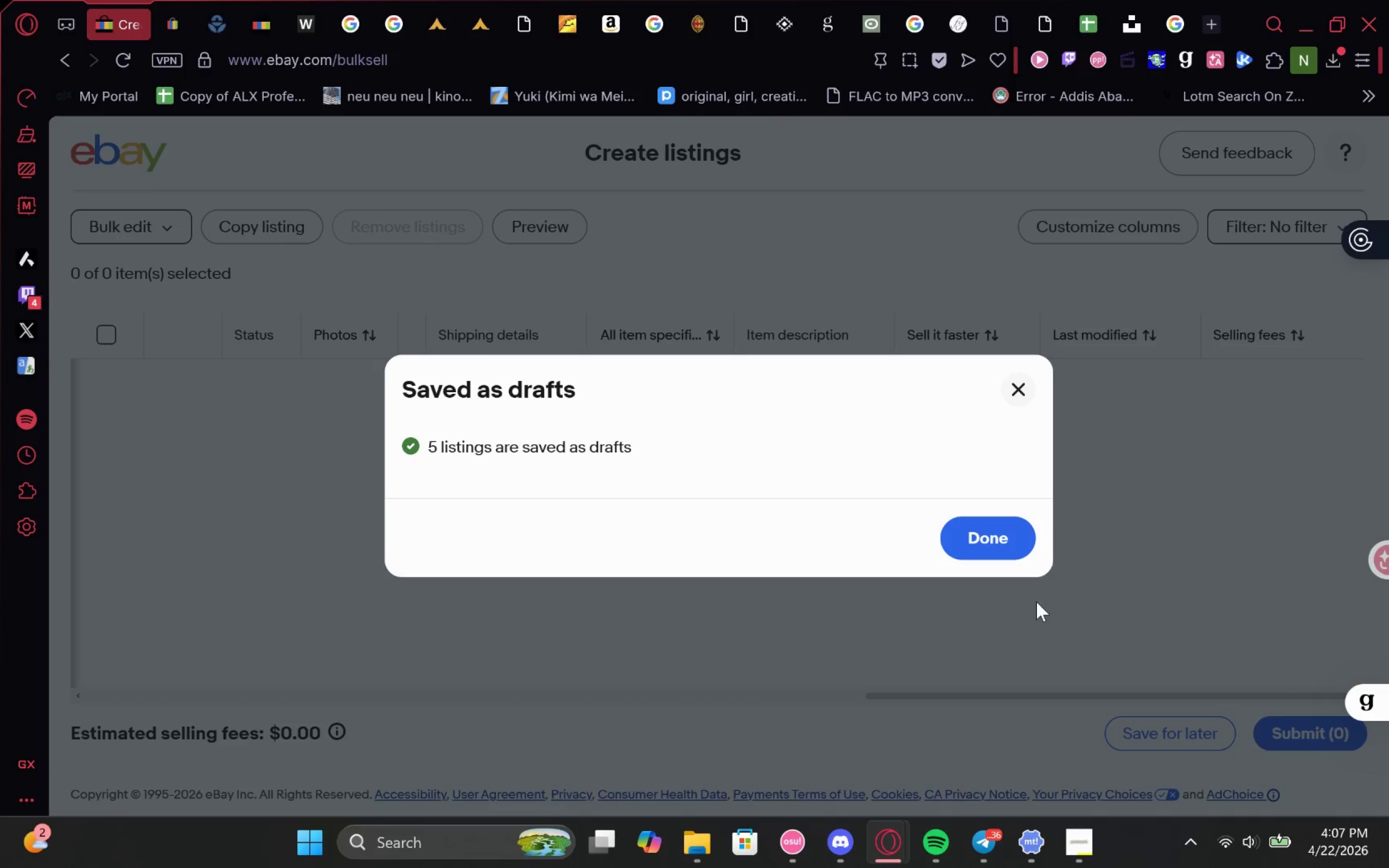 
left_click([989, 548])
 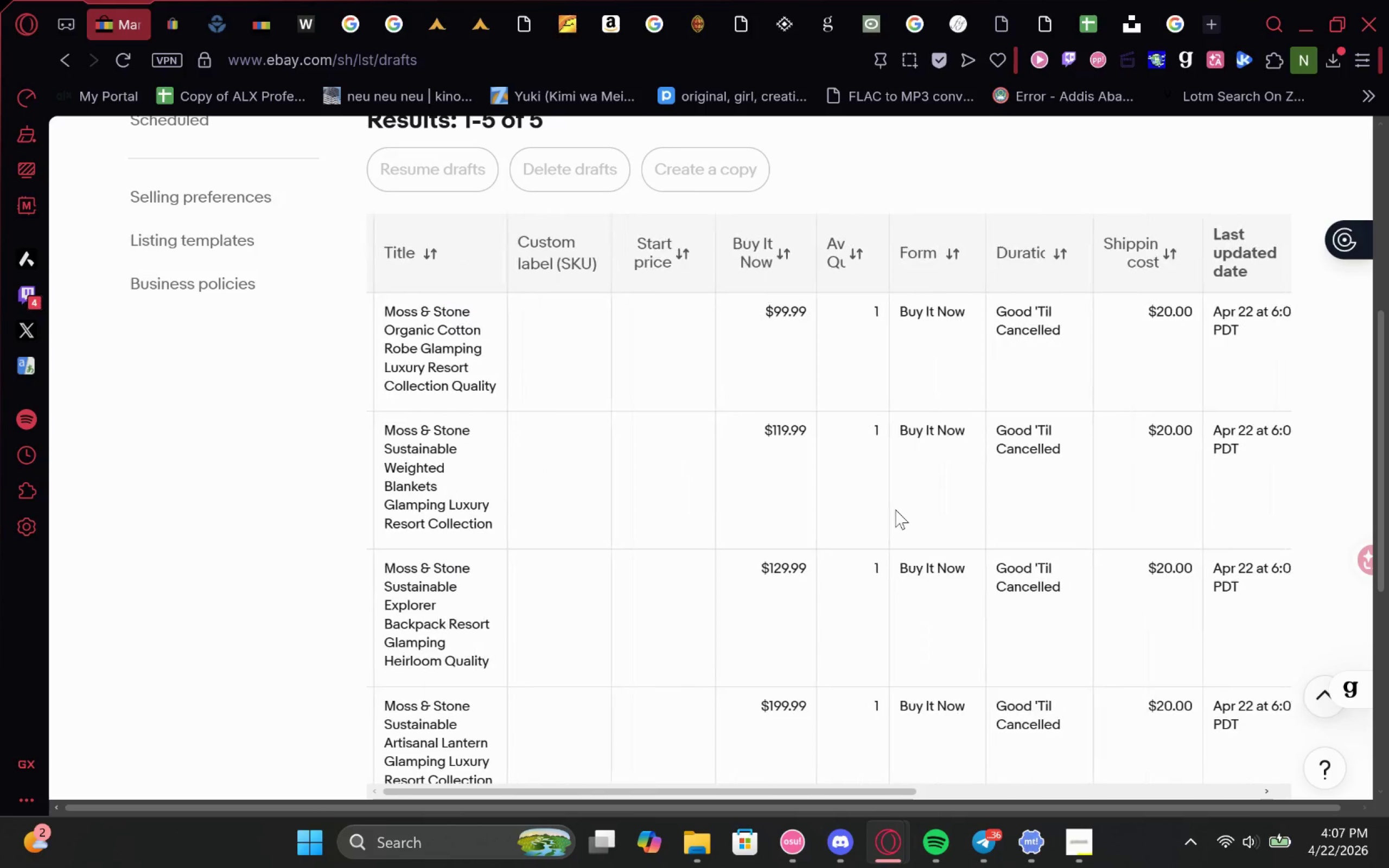 
wait(10.62)
 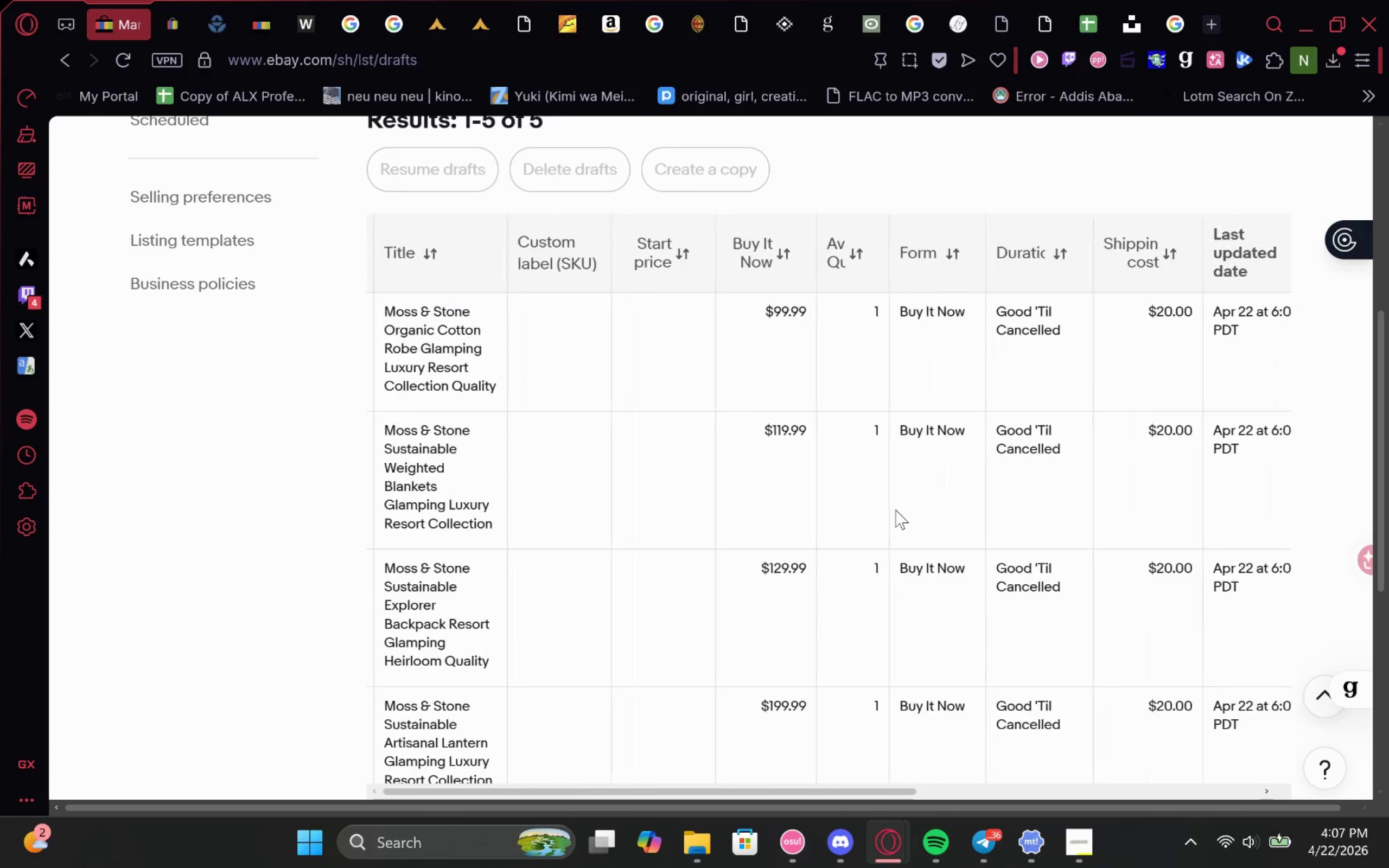 
left_click([1065, 837])